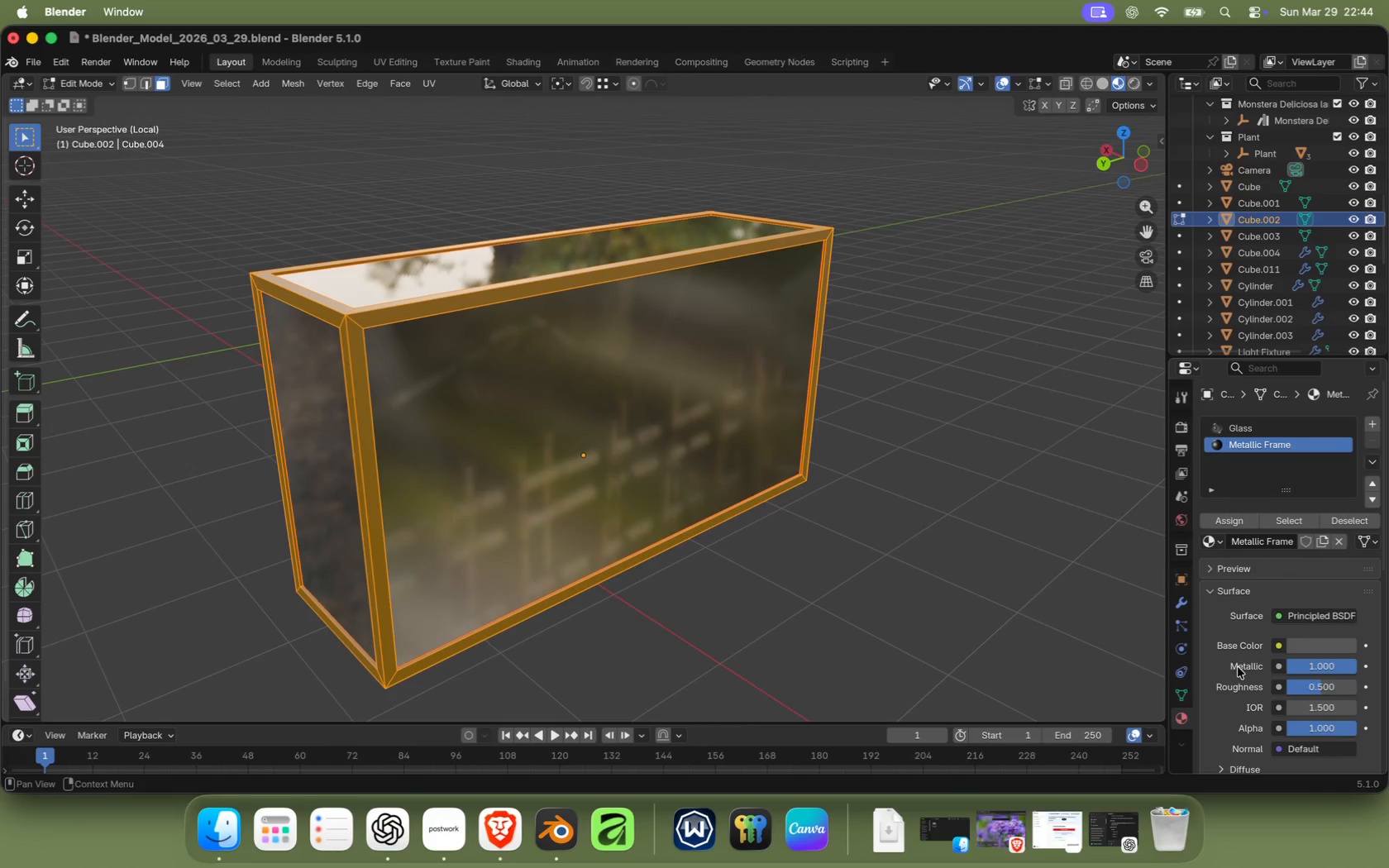 
left_click_drag(start_coordinate=[1317, 689], to_coordinate=[1298, 694])
 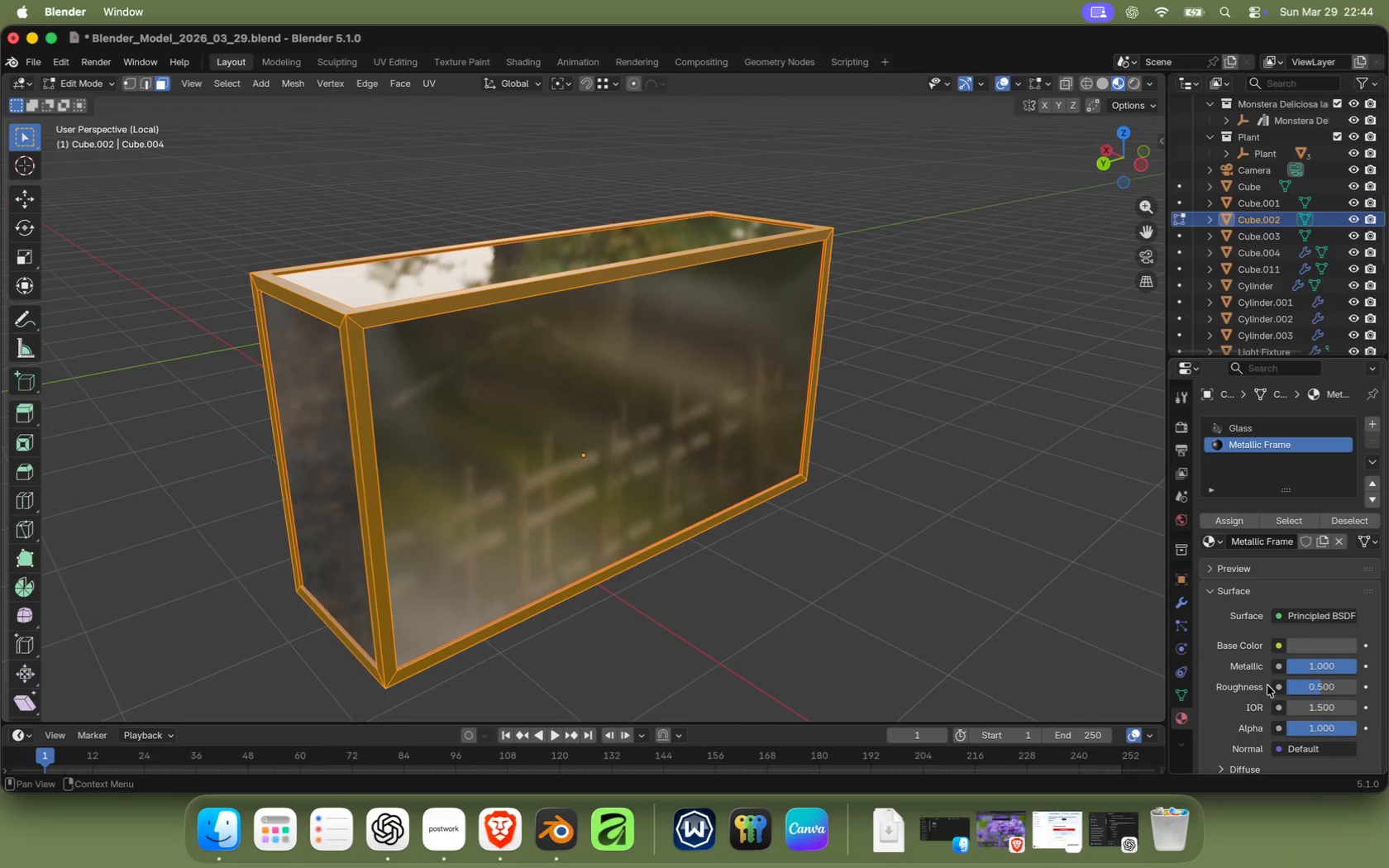 
scroll: coordinate [596, 570], scroll_direction: down, amount: 2.0
 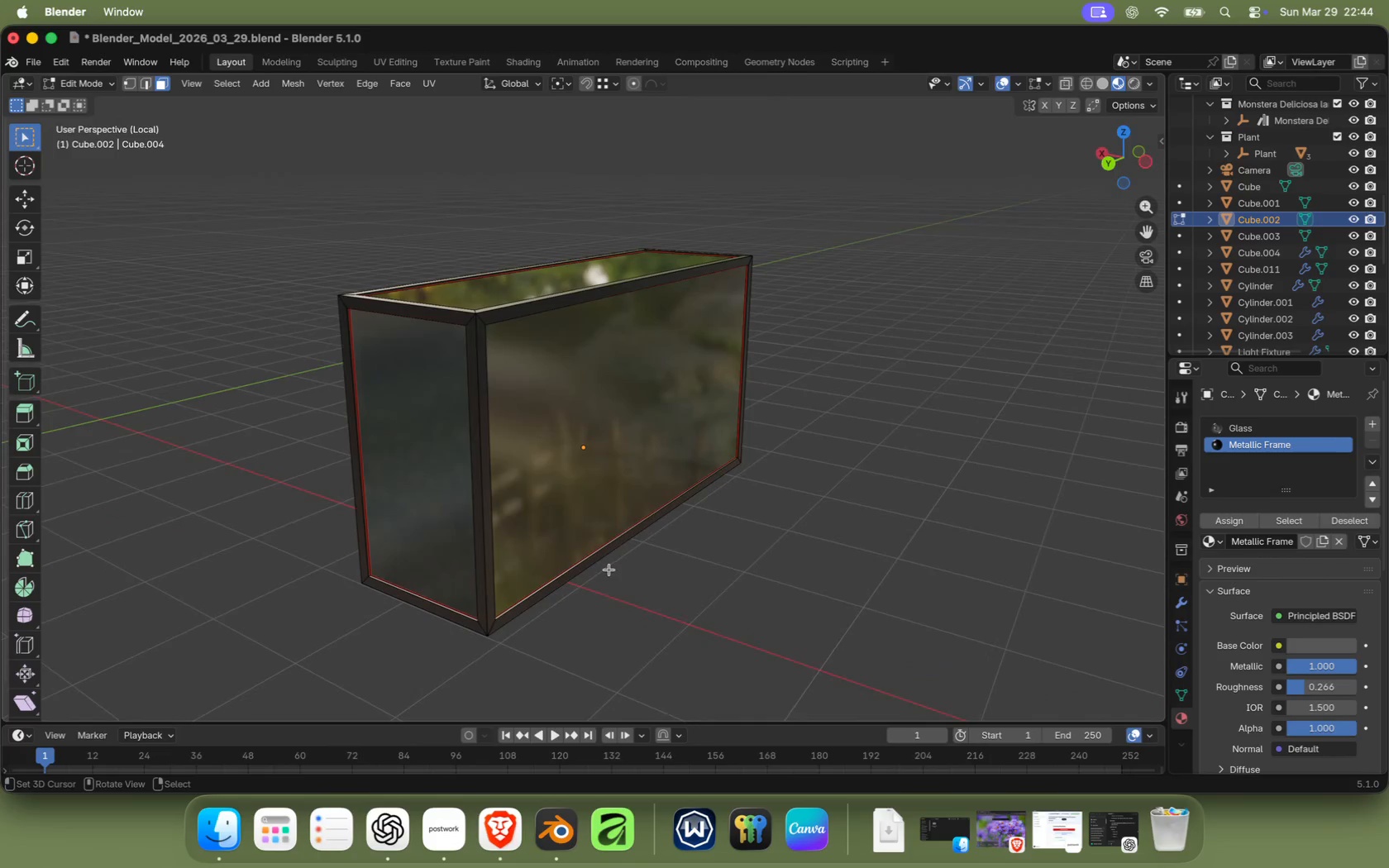 
right_click([530, 332])
 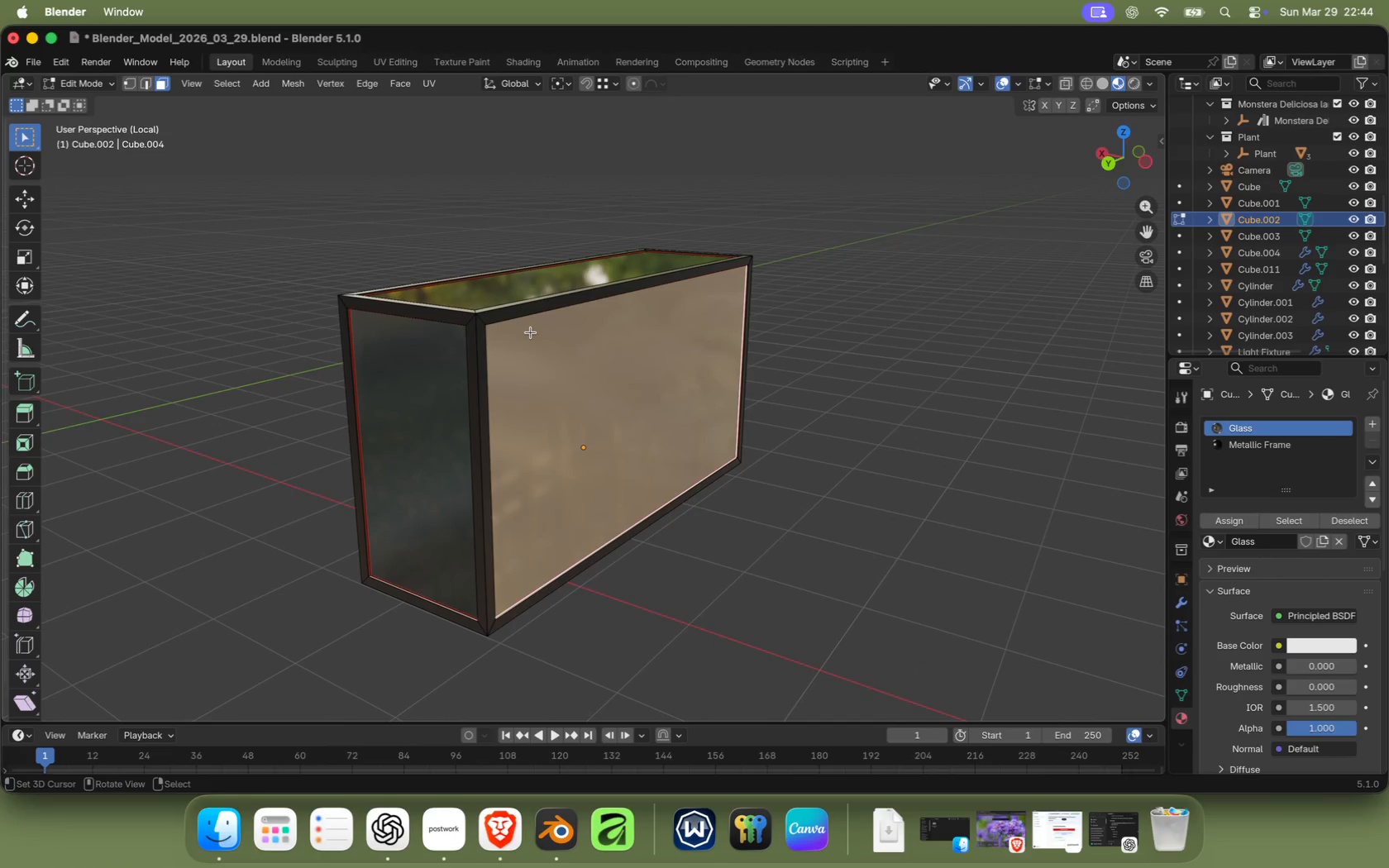 
key(Tab)
 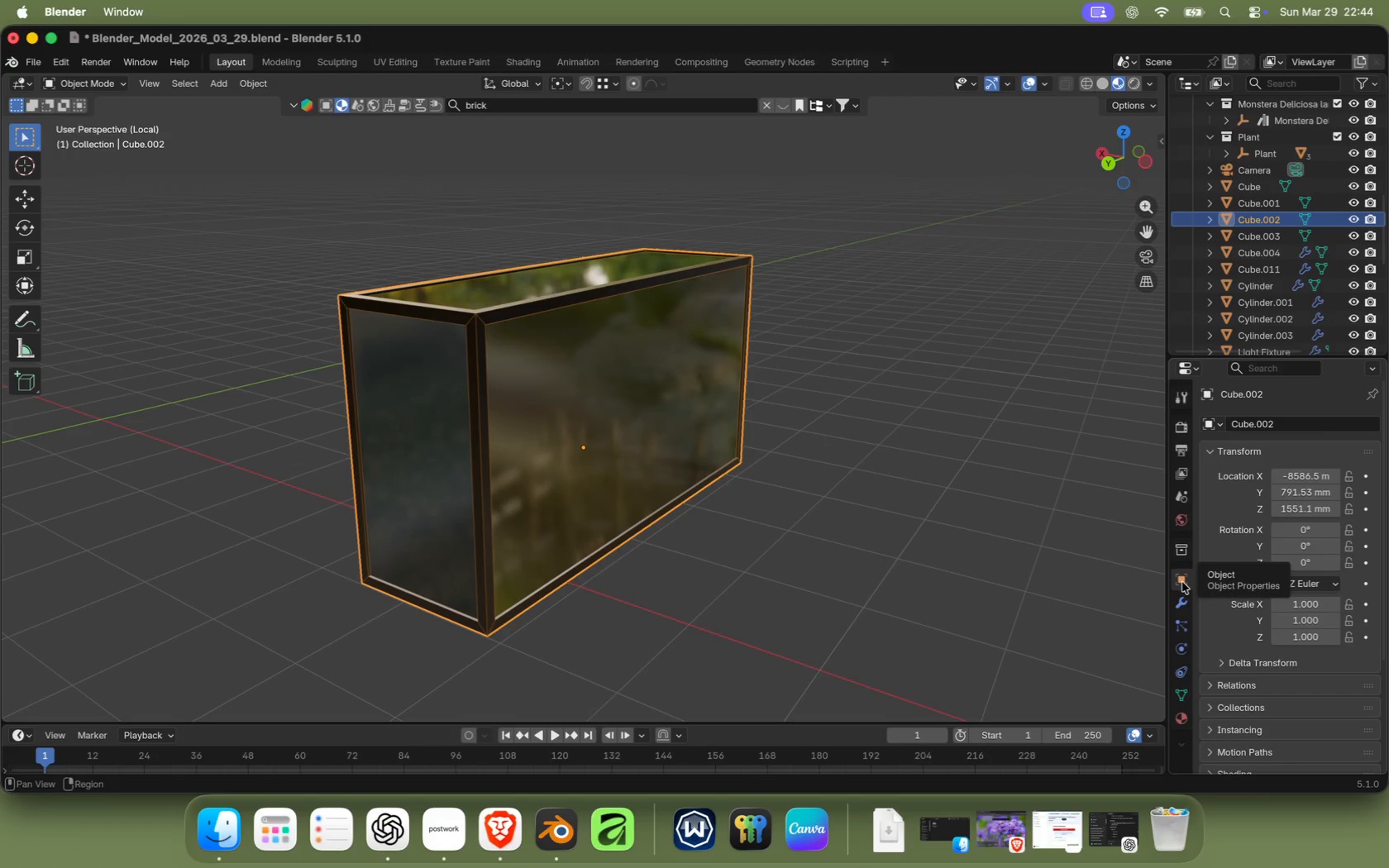 
left_click([1185, 602])
 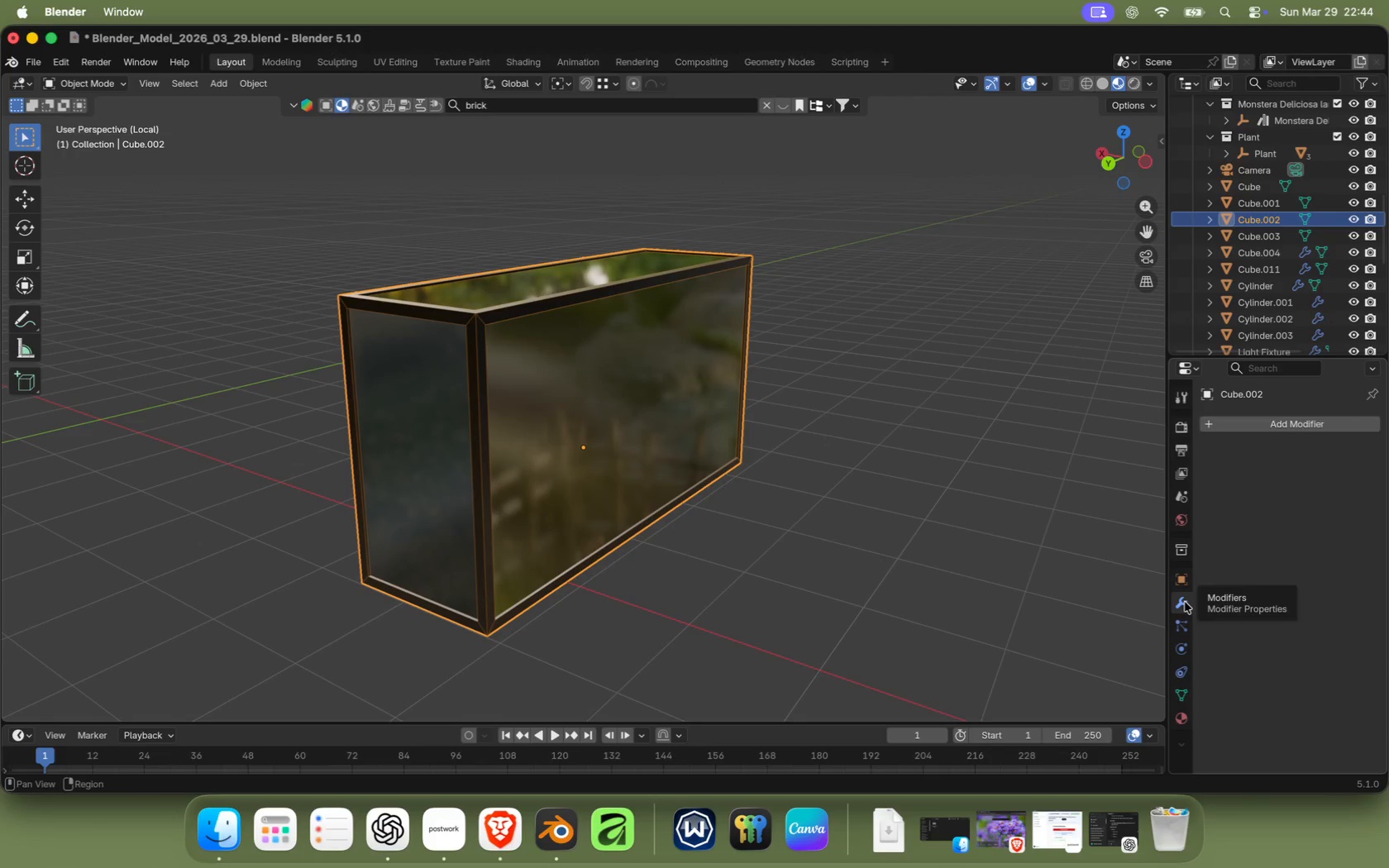 
left_click([1226, 423])
 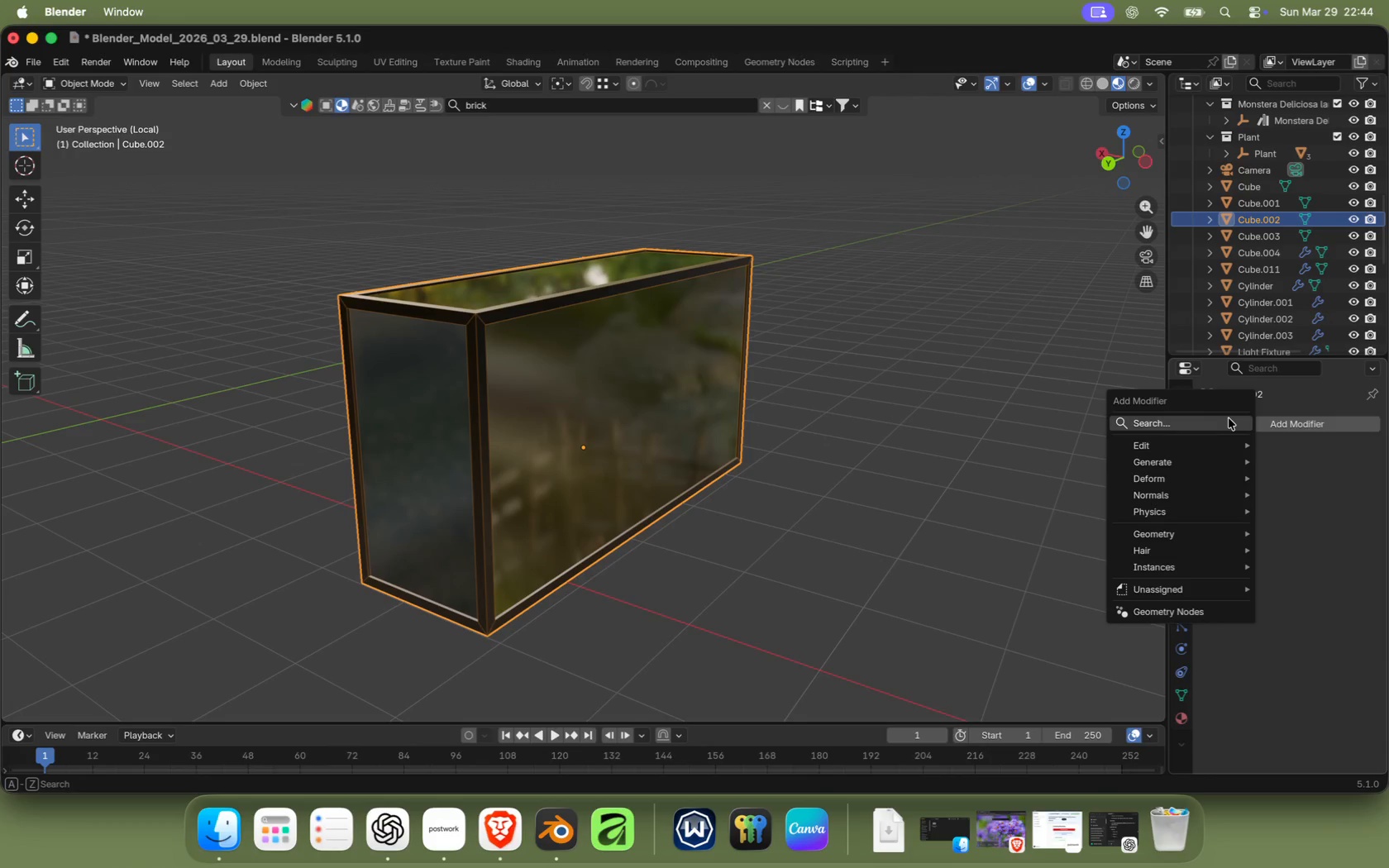 
type(be)
 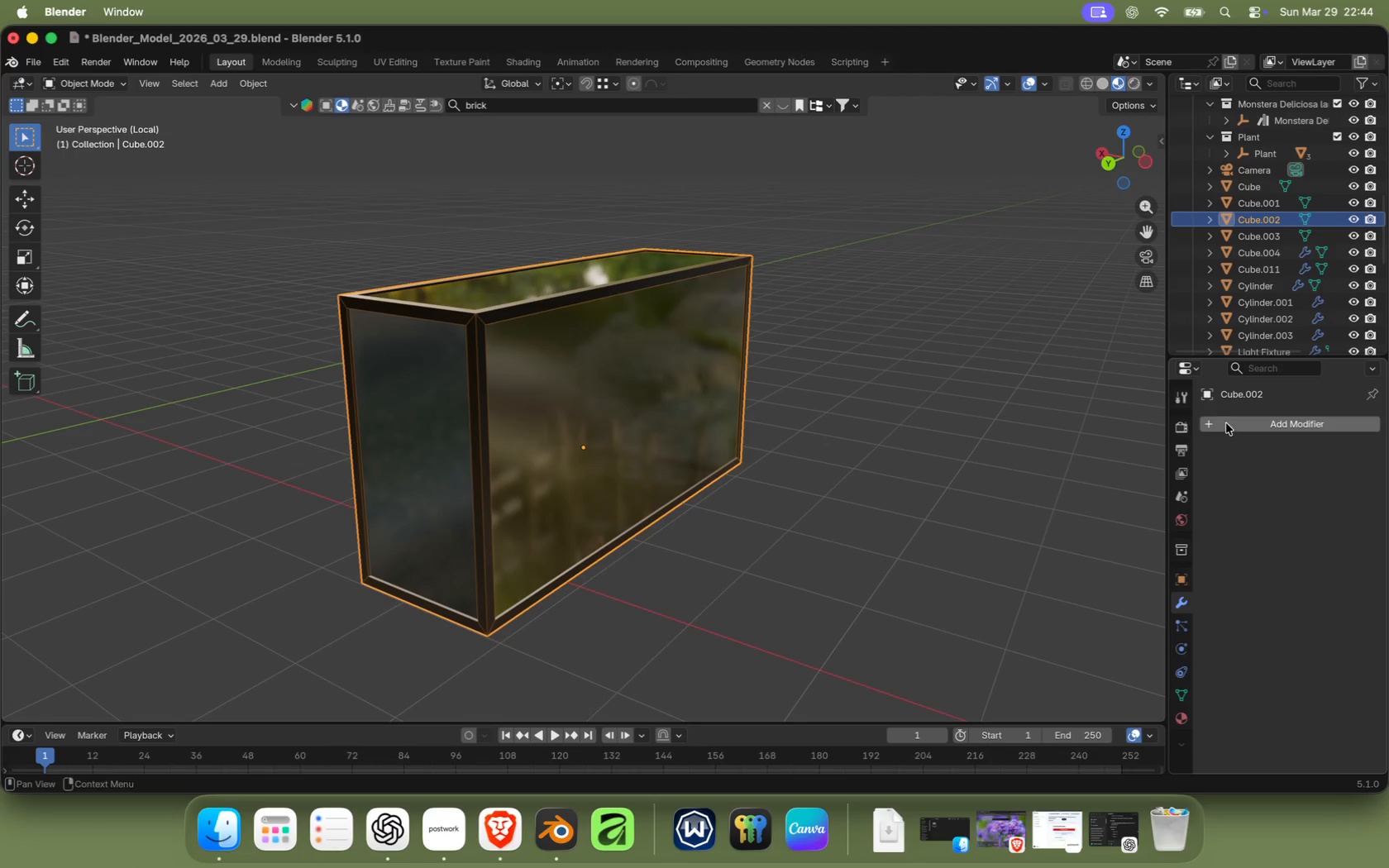 
key(Enter)
 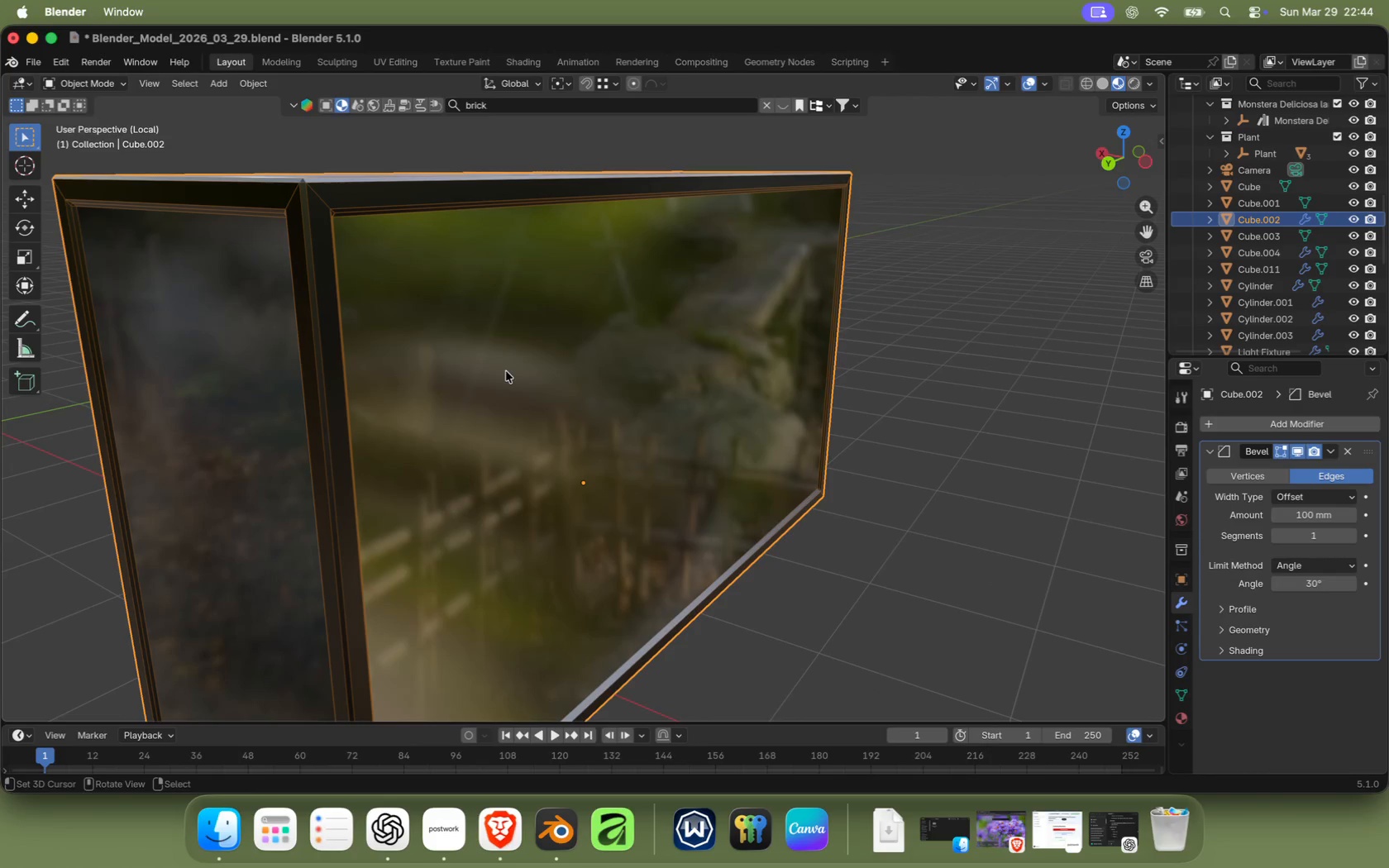 
scroll: coordinate [552, 345], scroll_direction: up, amount: 3.0
 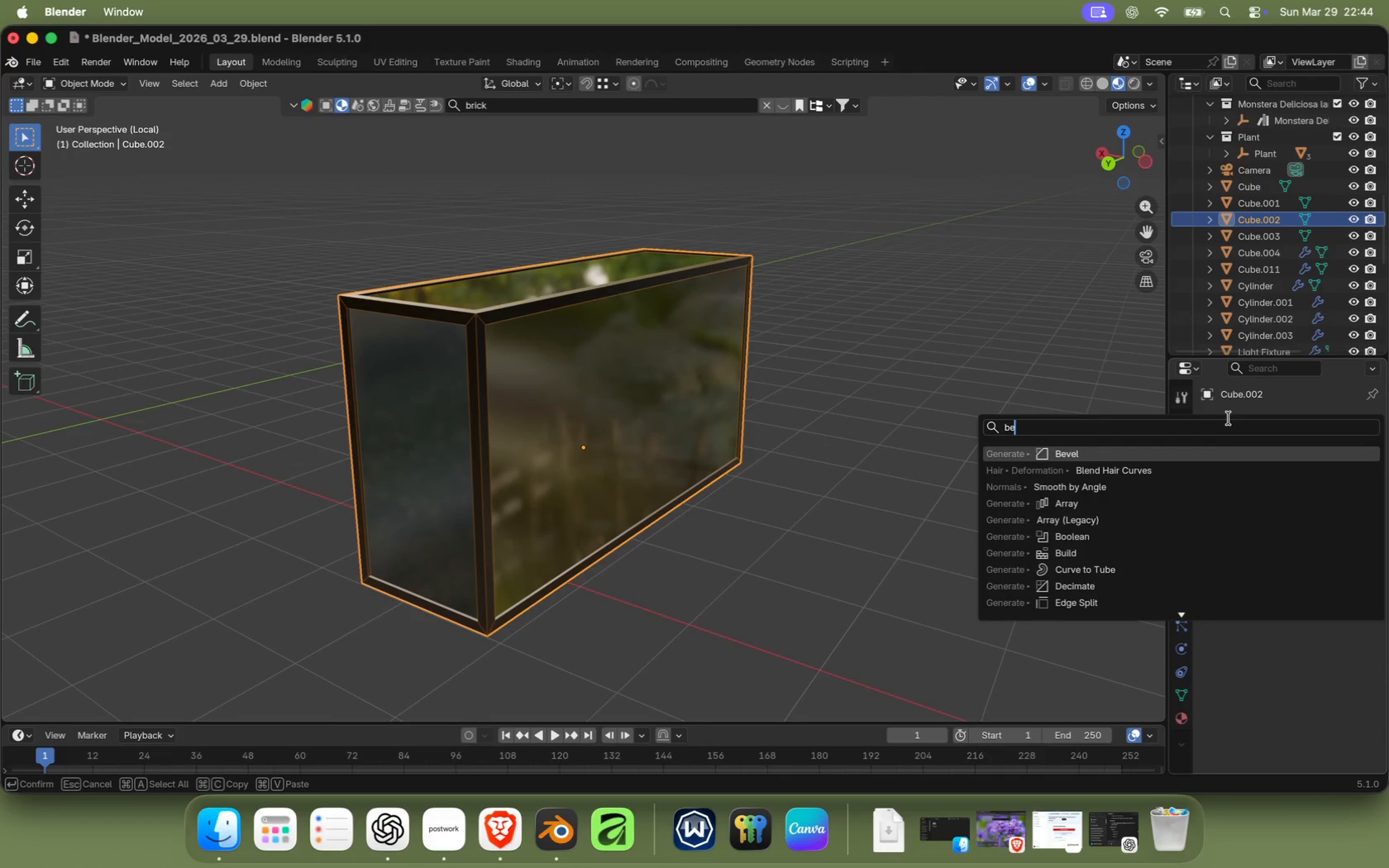 
key(Meta+CommandLeft)
 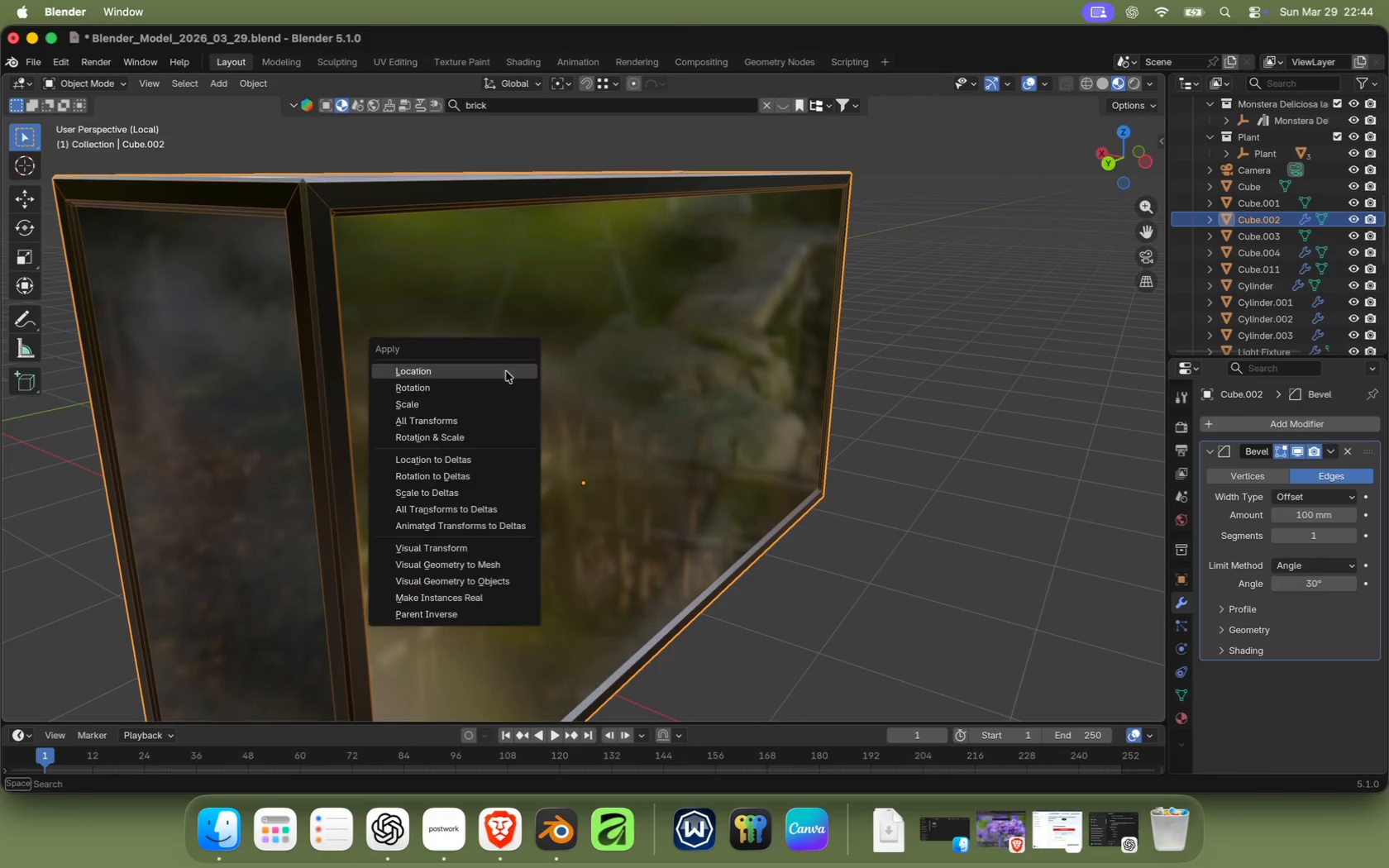 
key(Meta+A)
 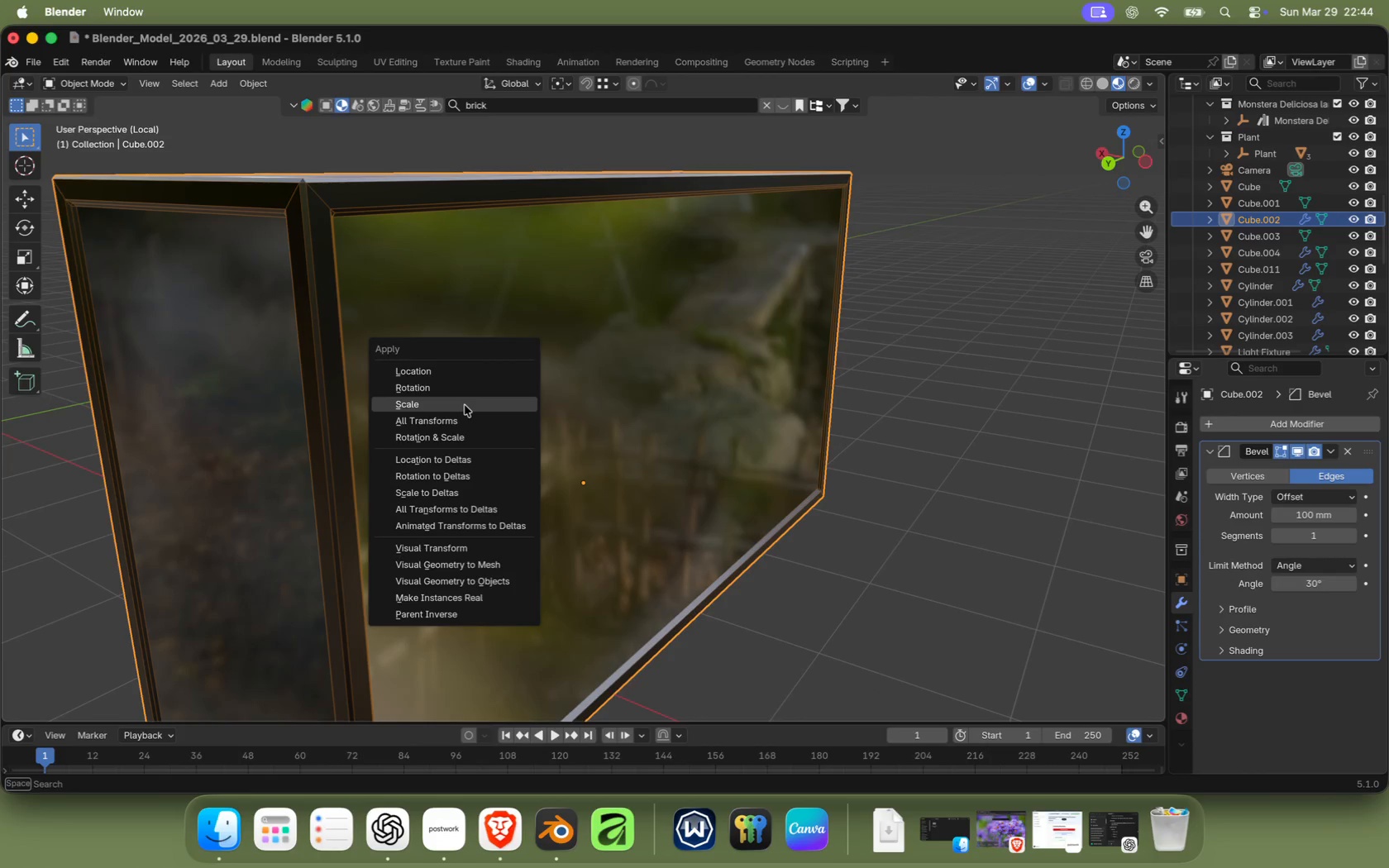 
left_click([464, 404])
 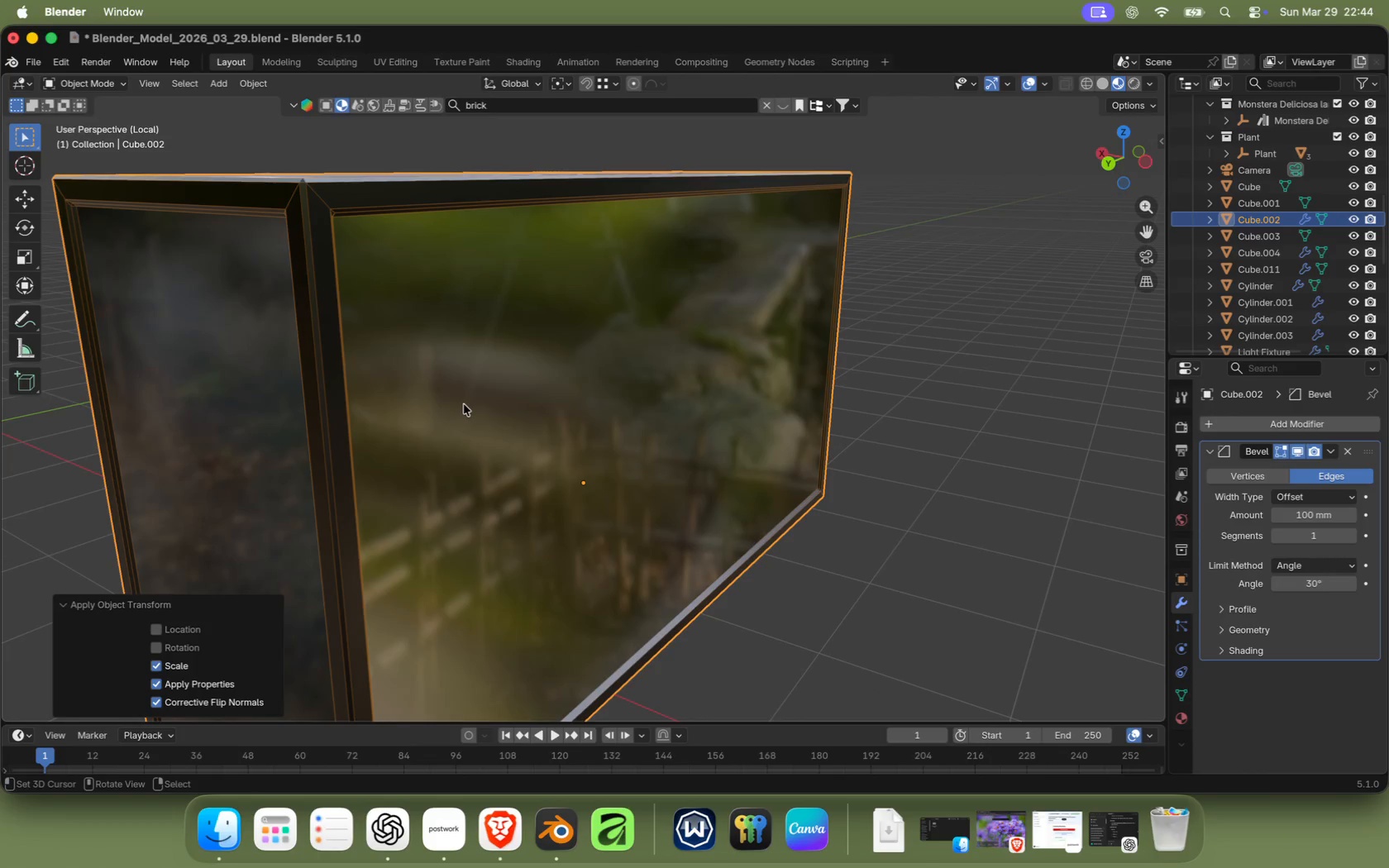 
type(10)
 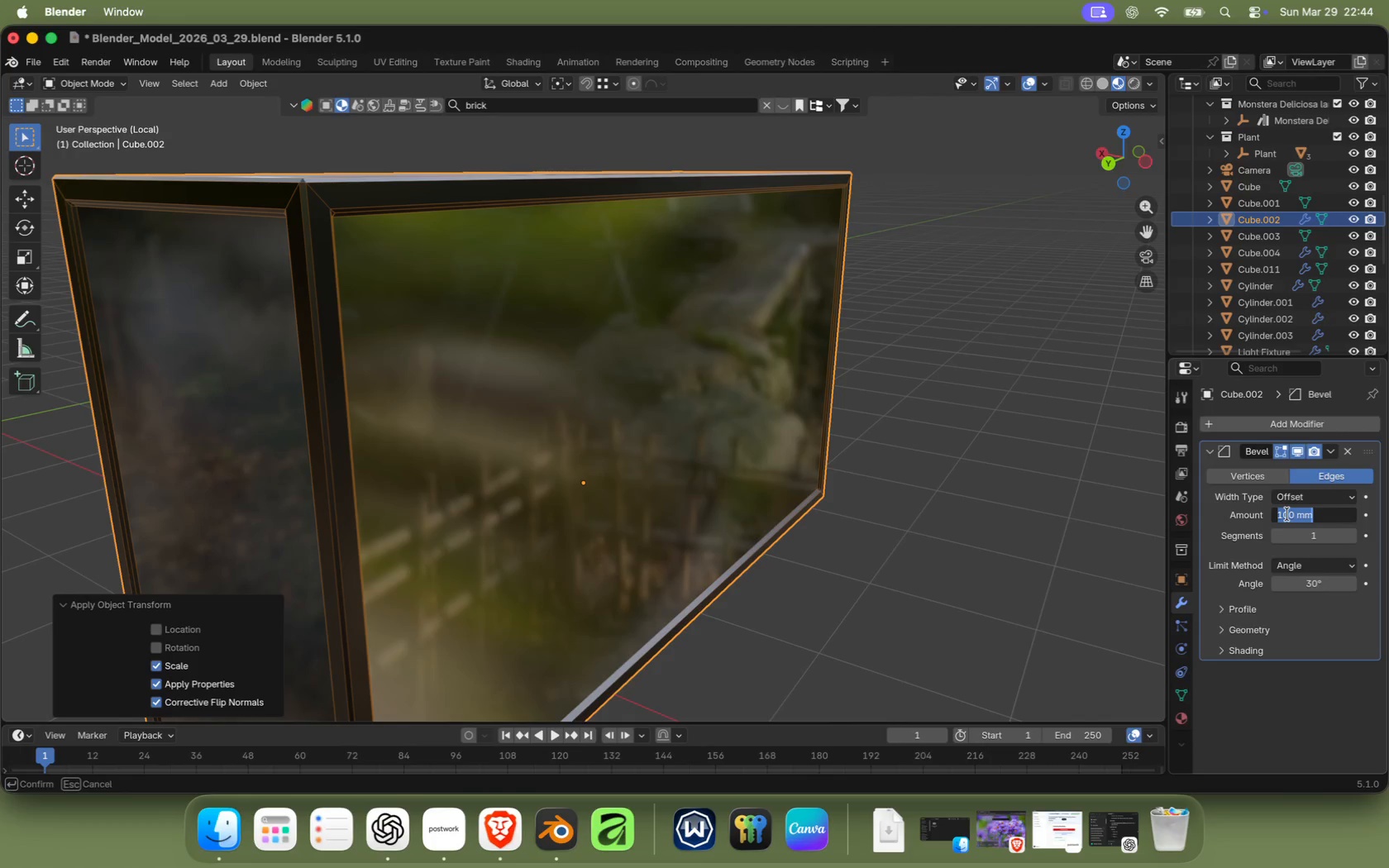 
key(Enter)
 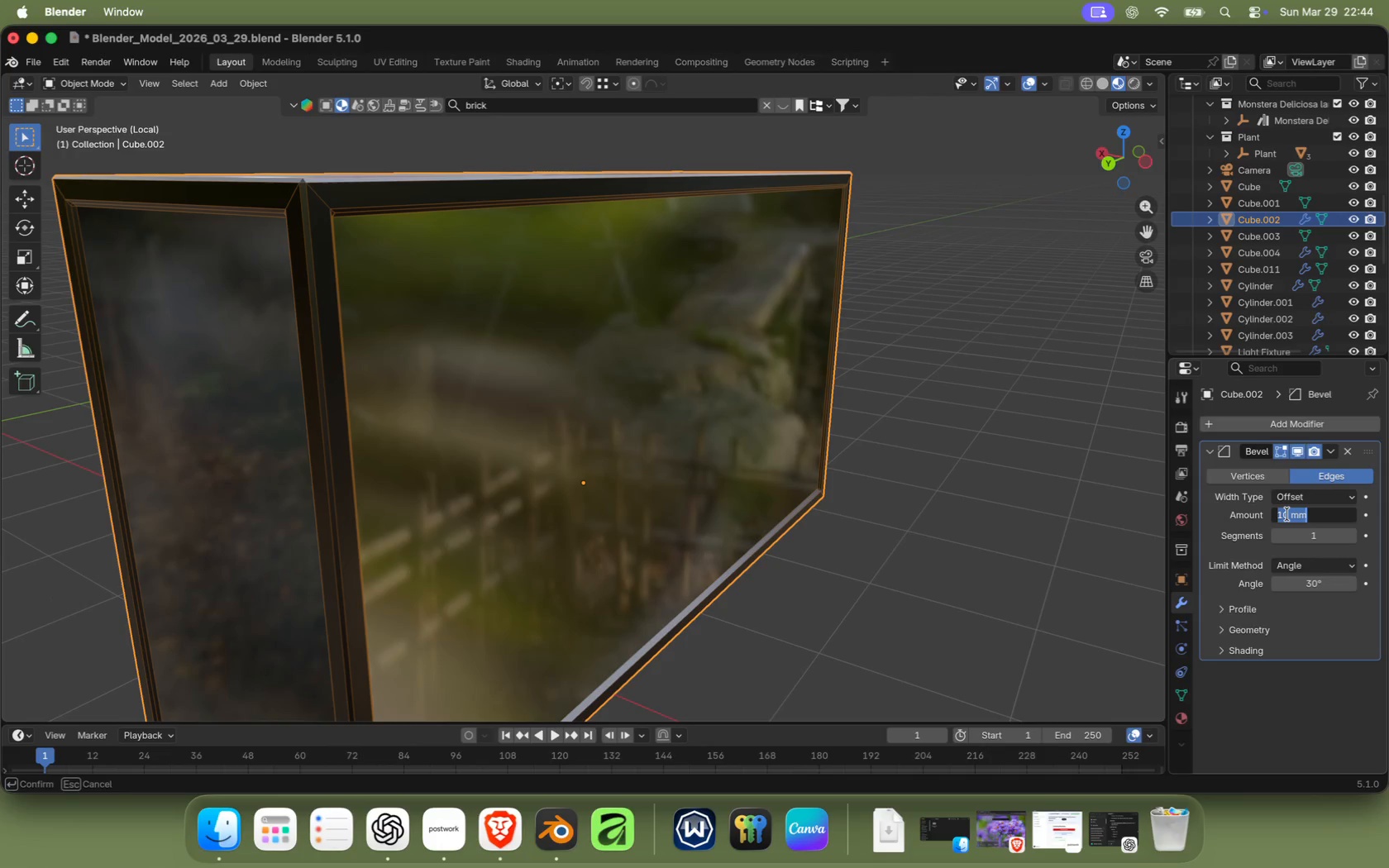 
key(2)
 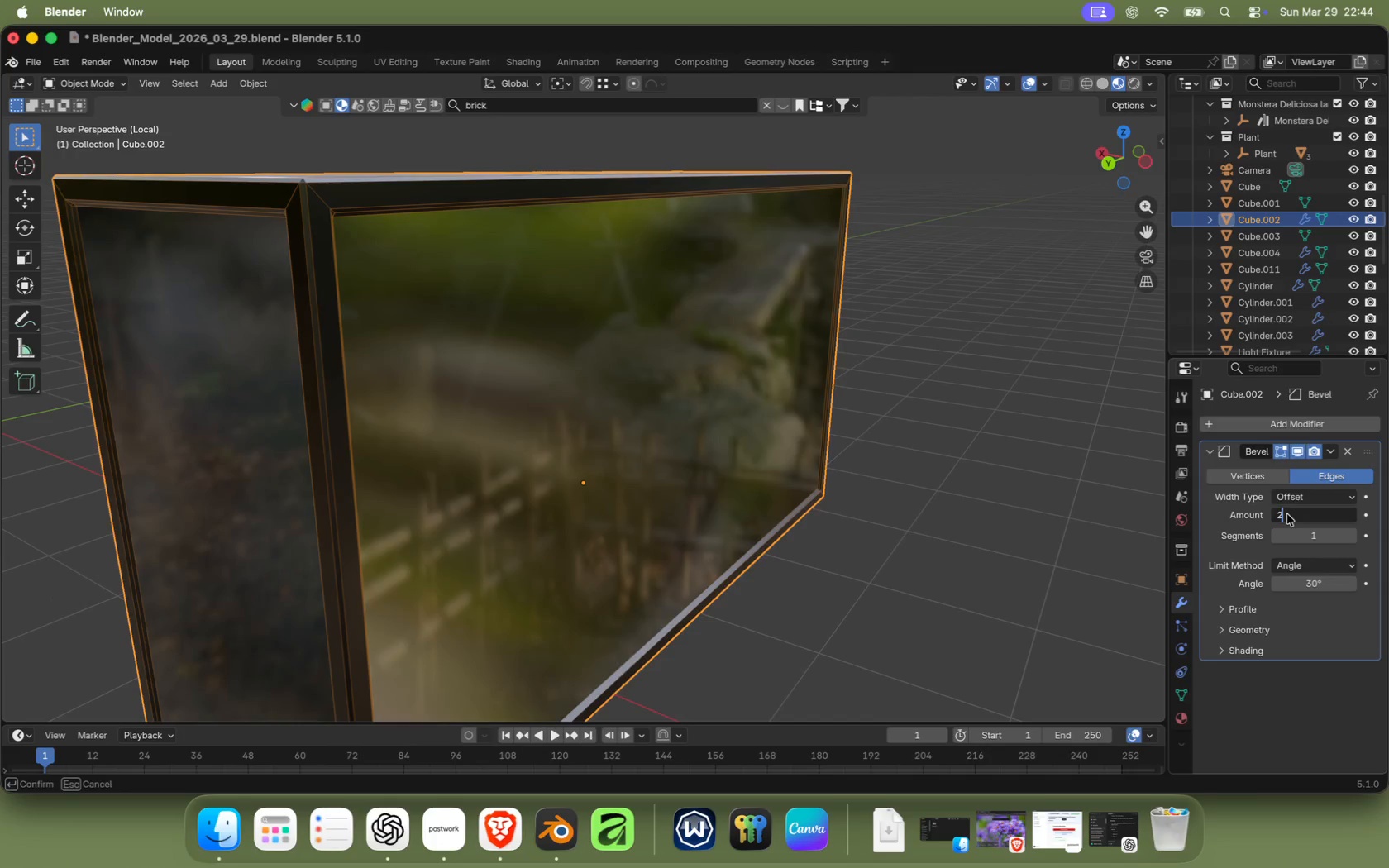 
key(Enter)
 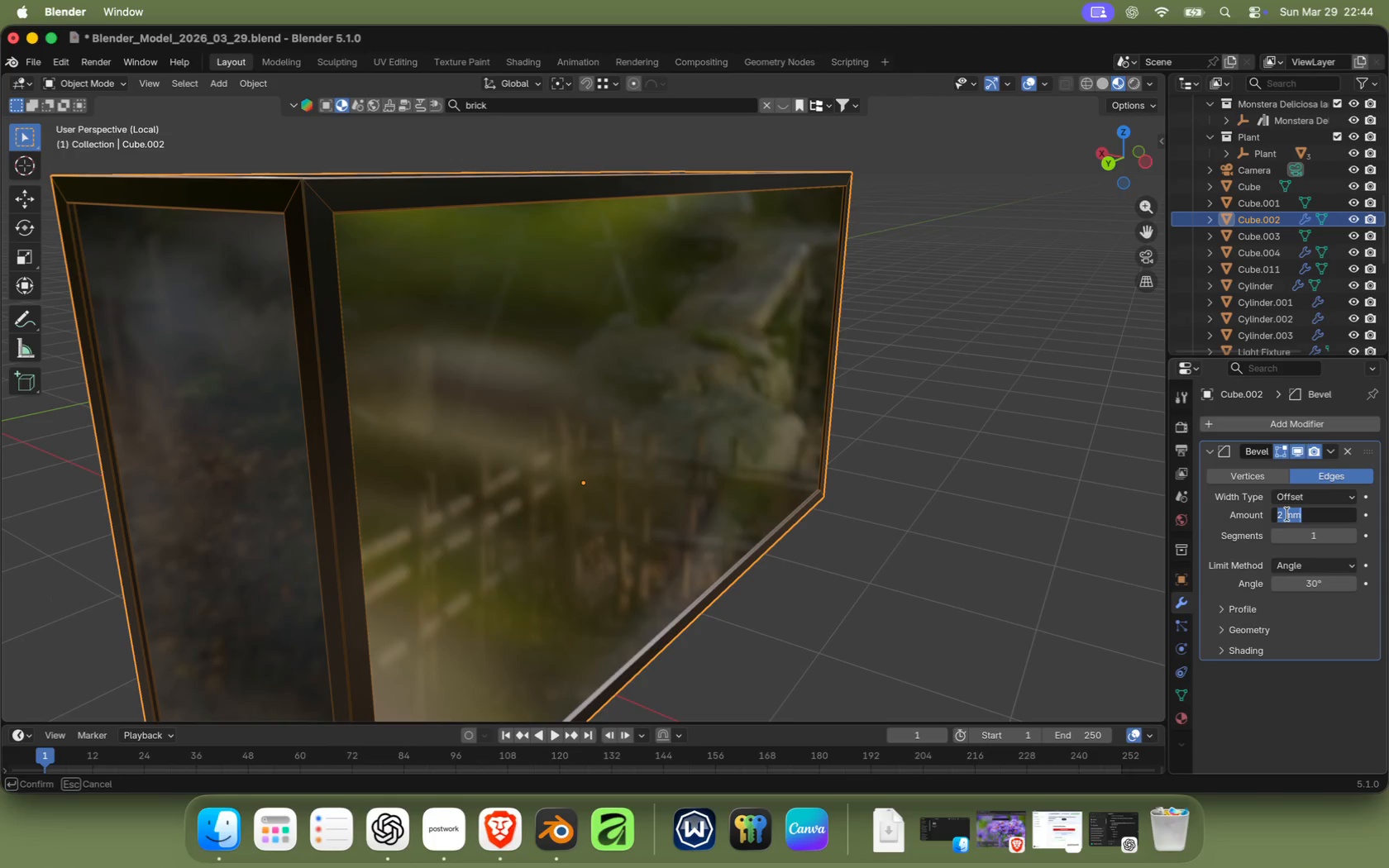 
key(3)
 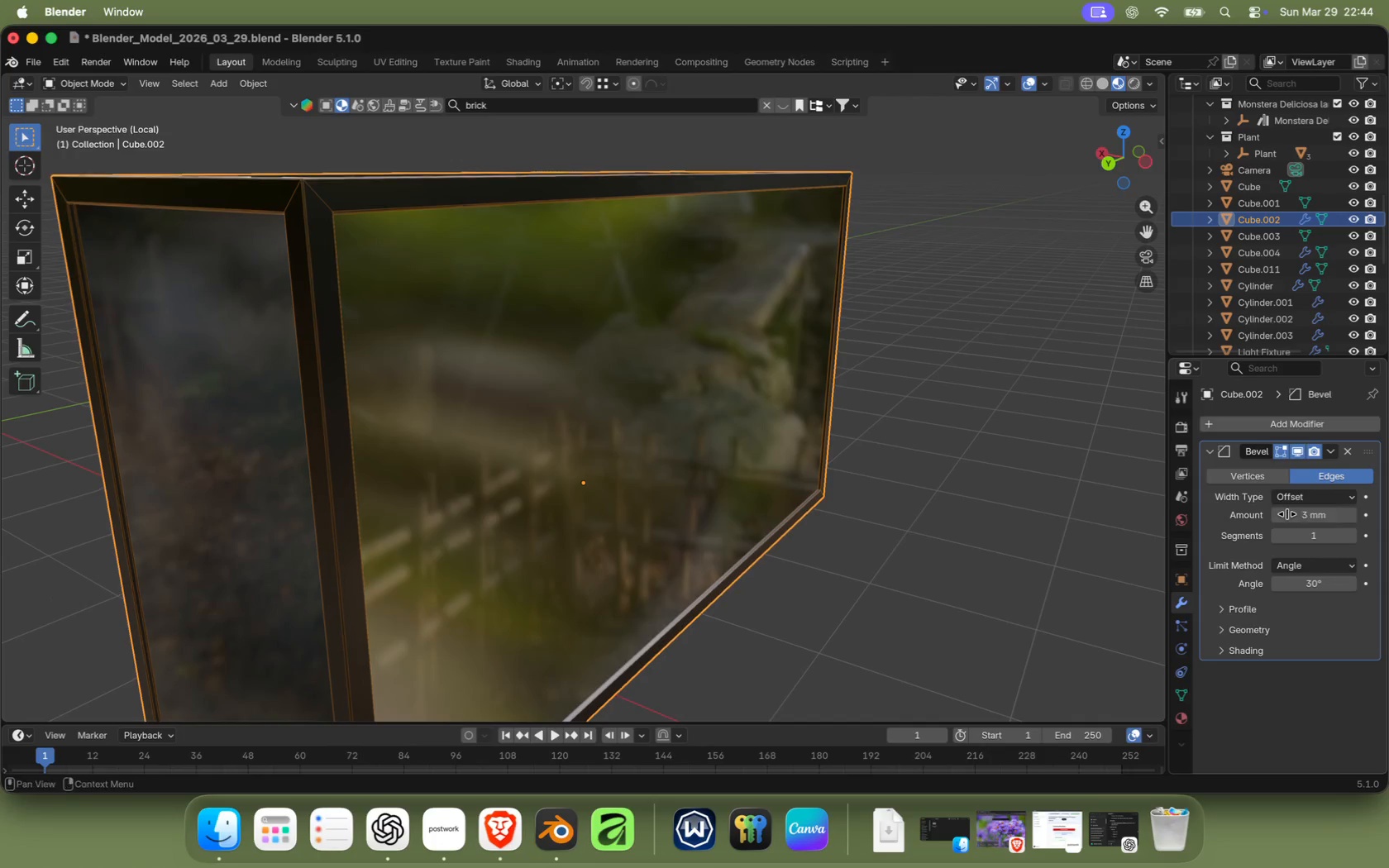 
key(Enter)
 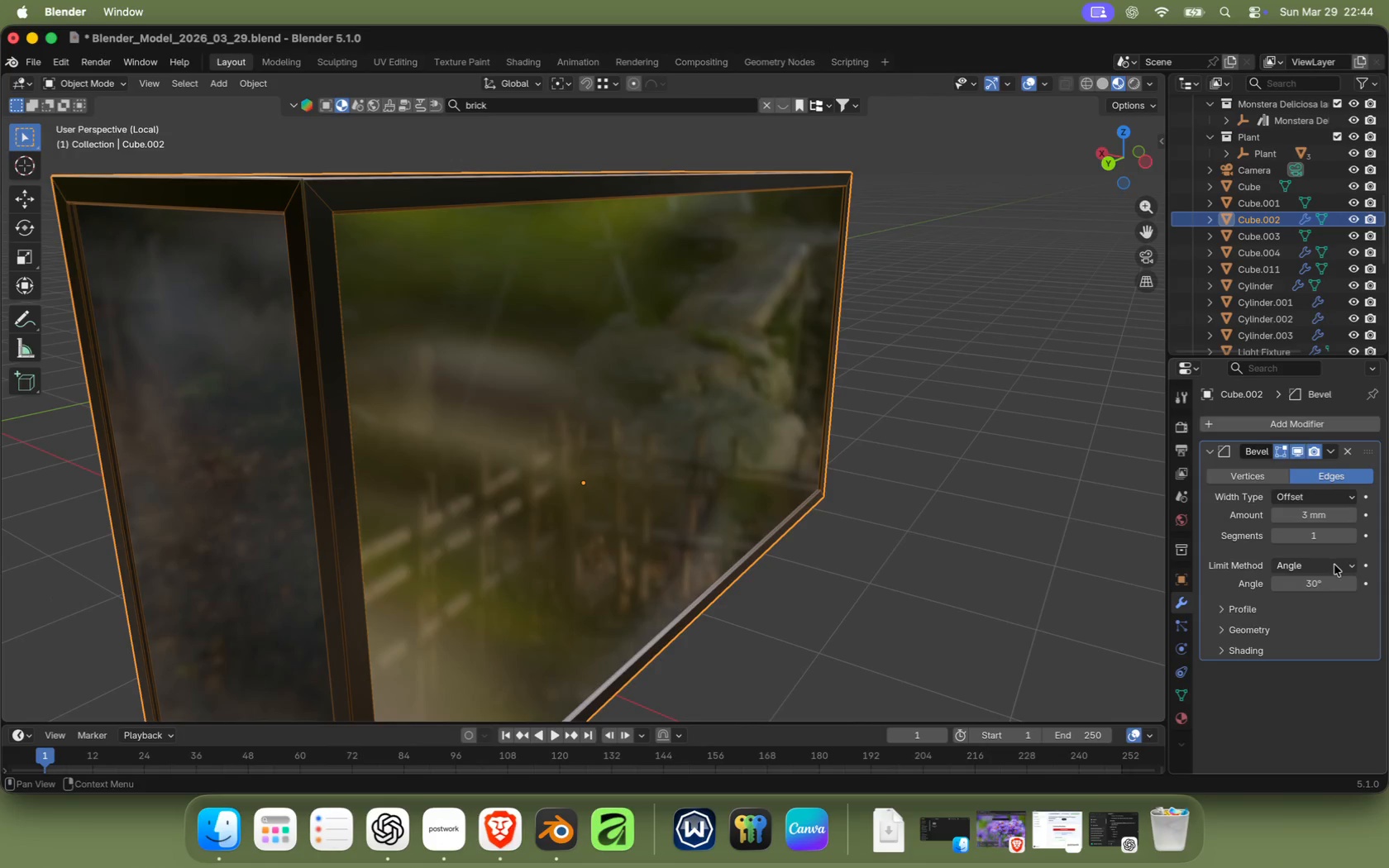 
left_click([1308, 542])
 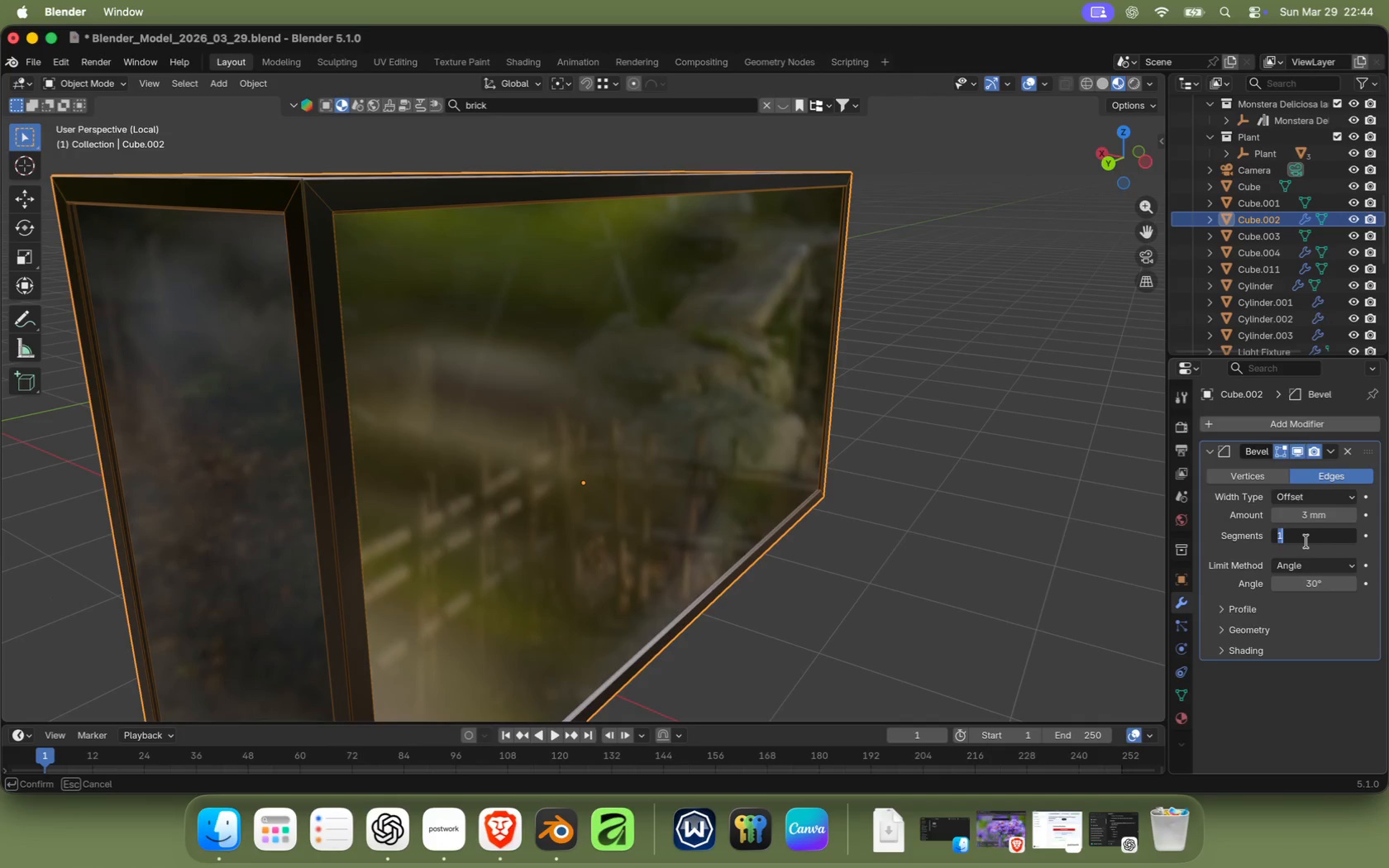 
key(3)
 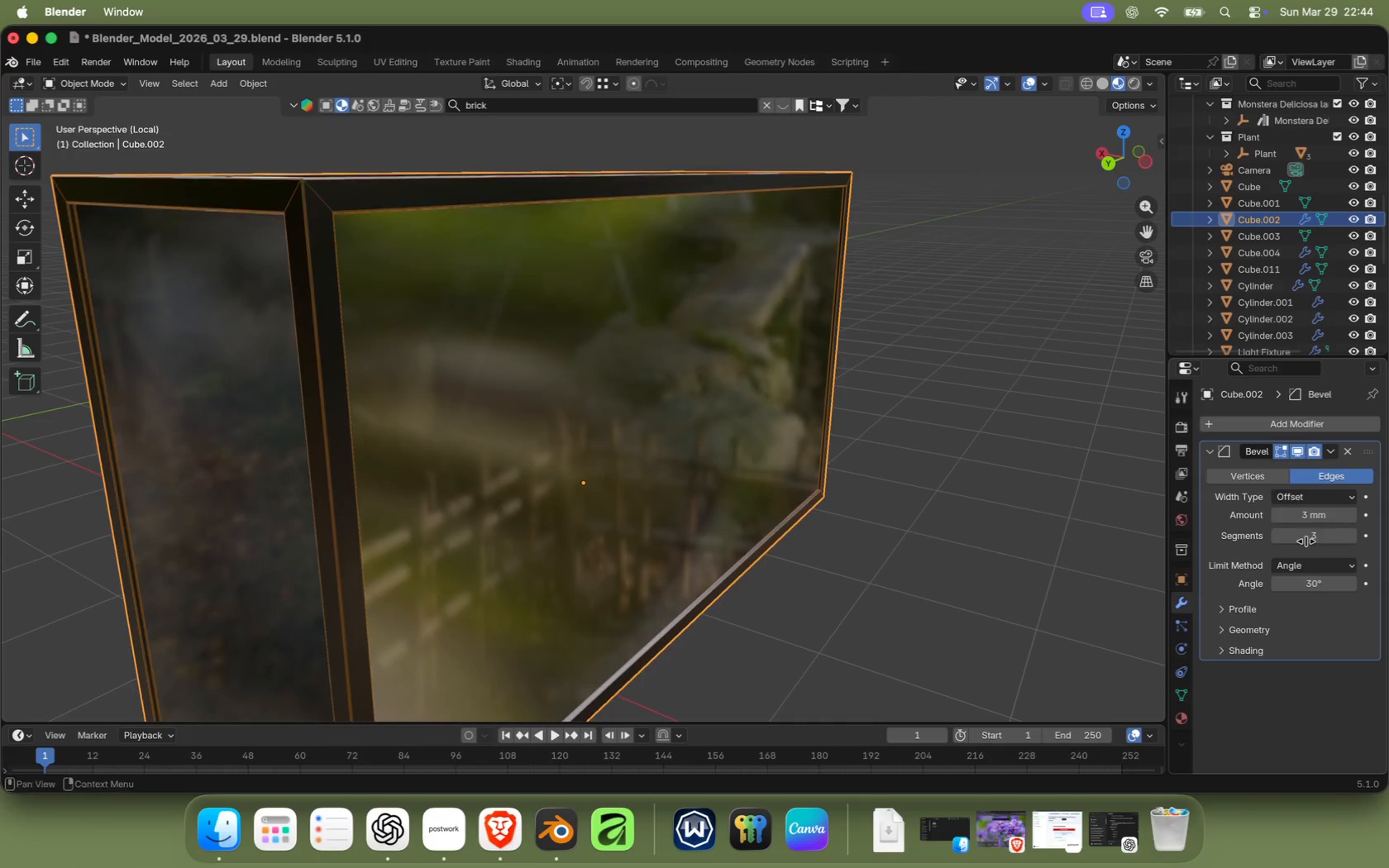 
key(Enter)
 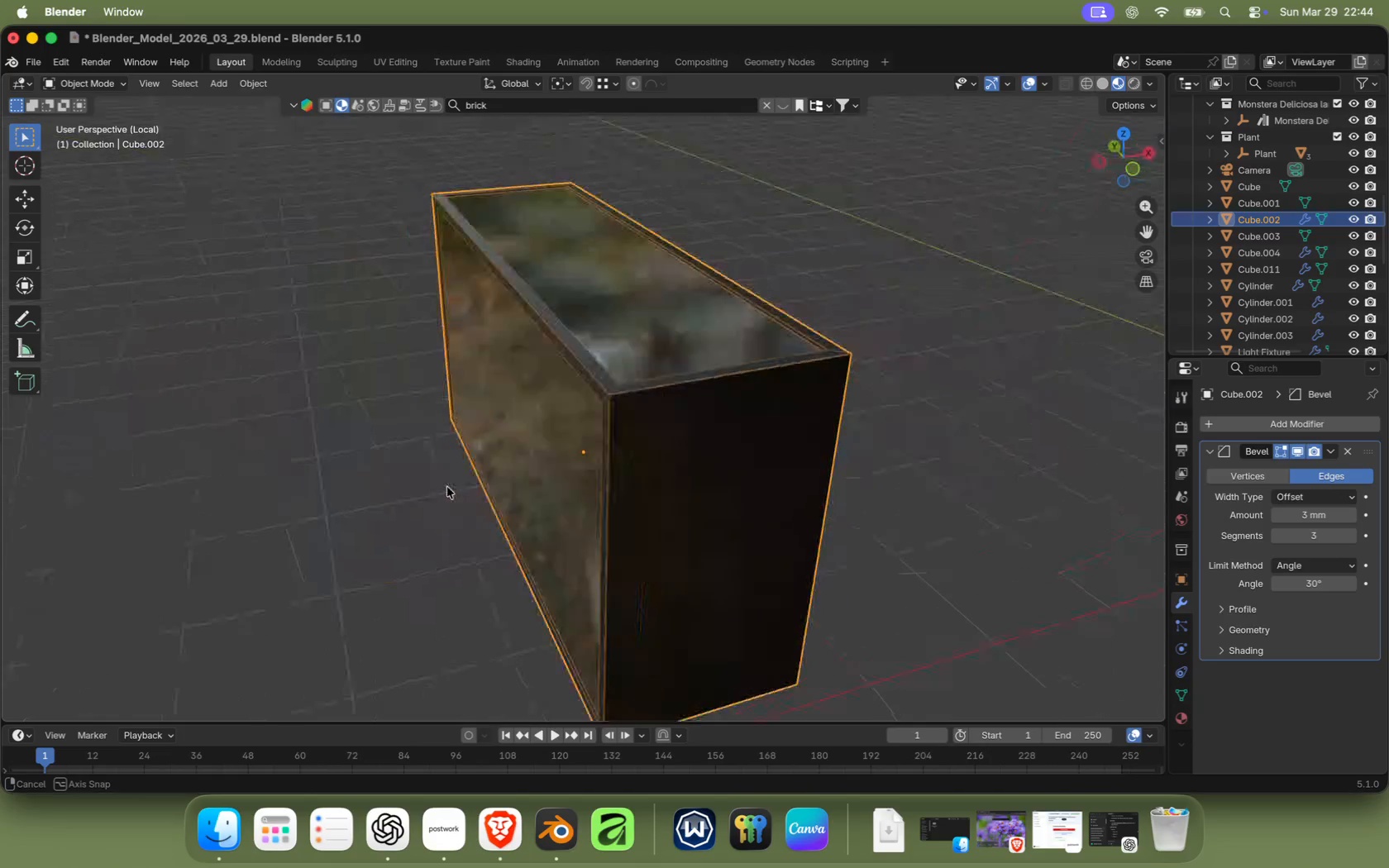 
scroll: coordinate [724, 409], scroll_direction: down, amount: 10.0
 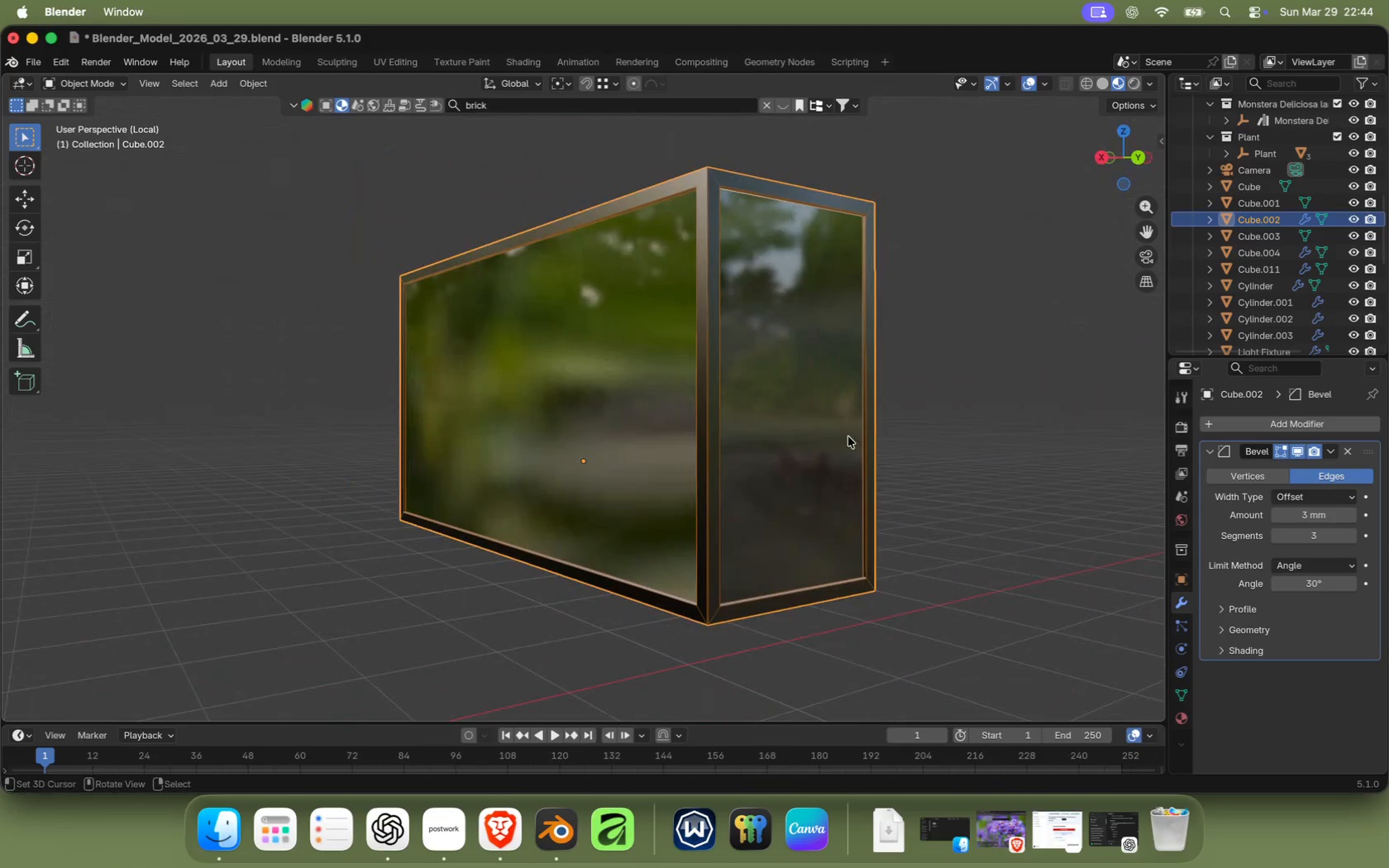 
key(Slash)
 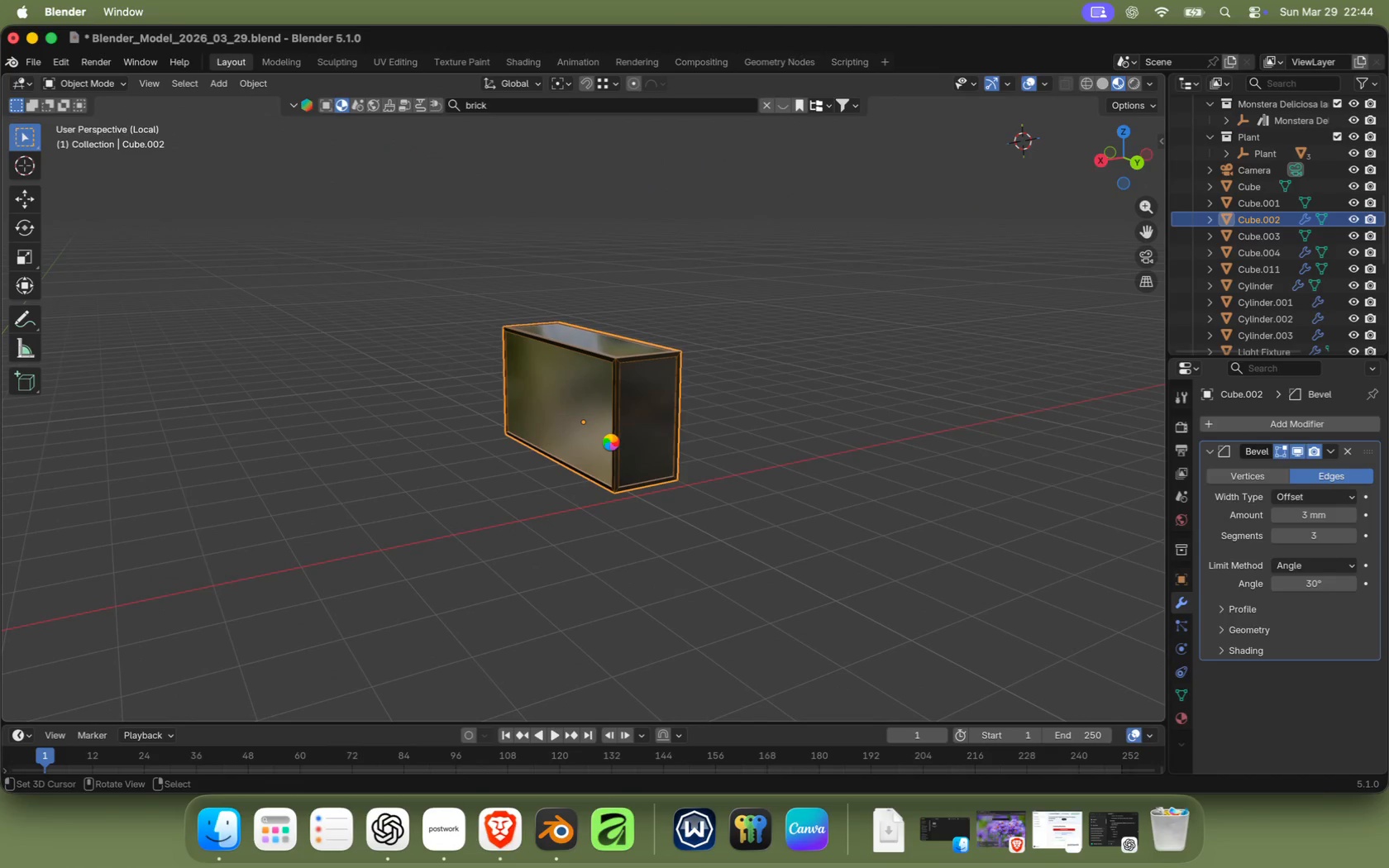 
scroll: coordinate [607, 441], scroll_direction: up, amount: 3.0
 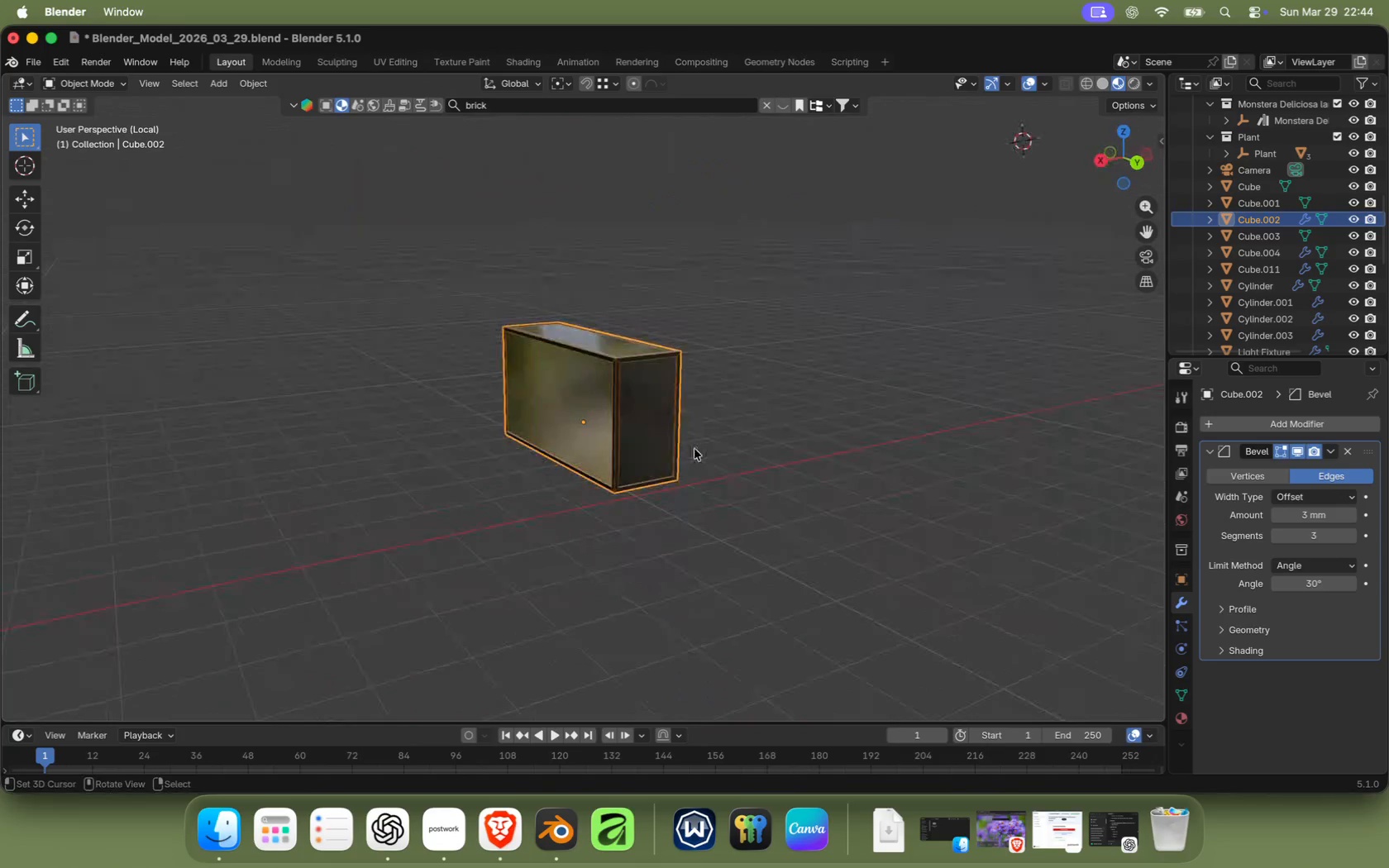 
scroll: coordinate [470, 502], scroll_direction: down, amount: 4.0
 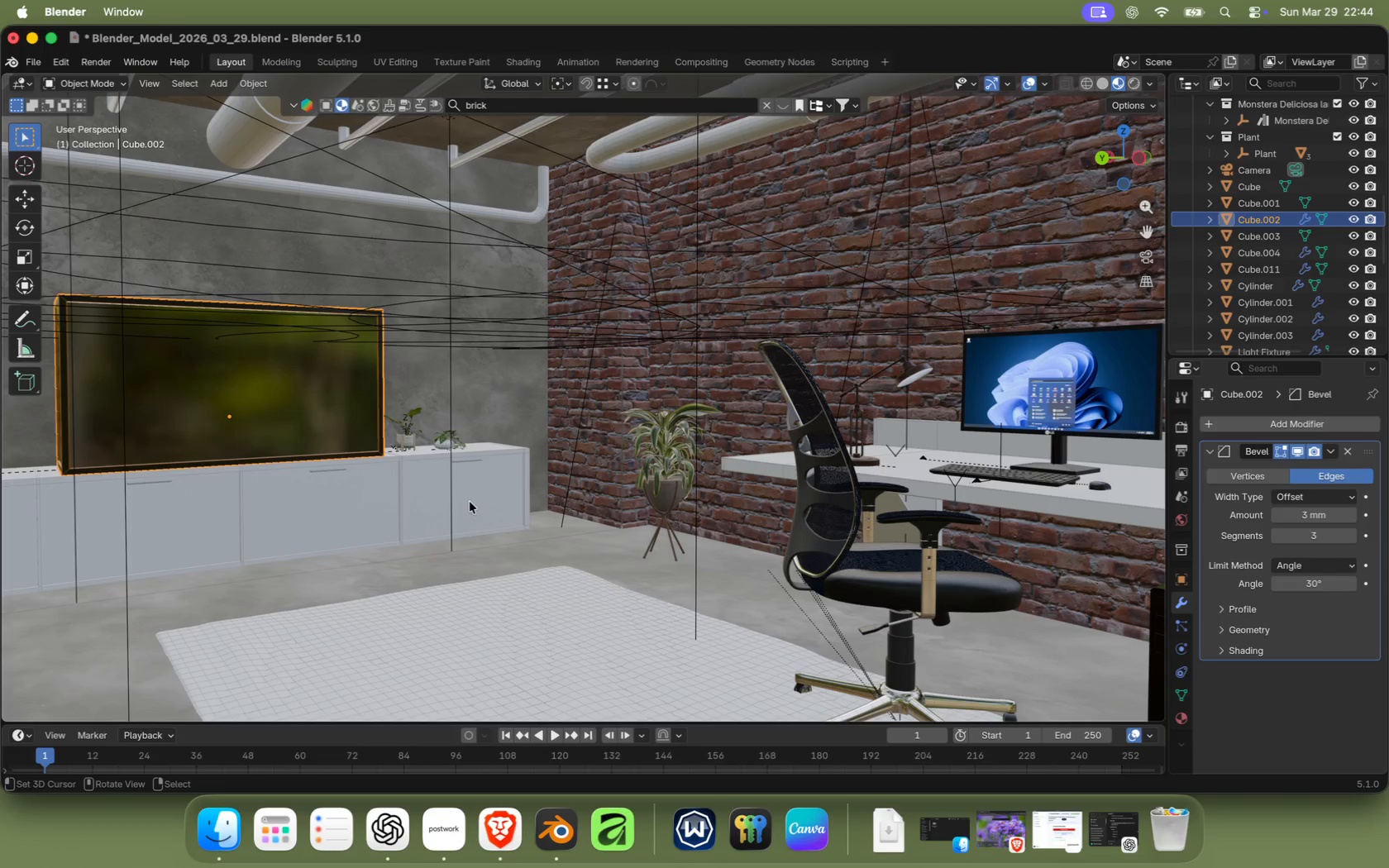 
right_click([369, 508])
 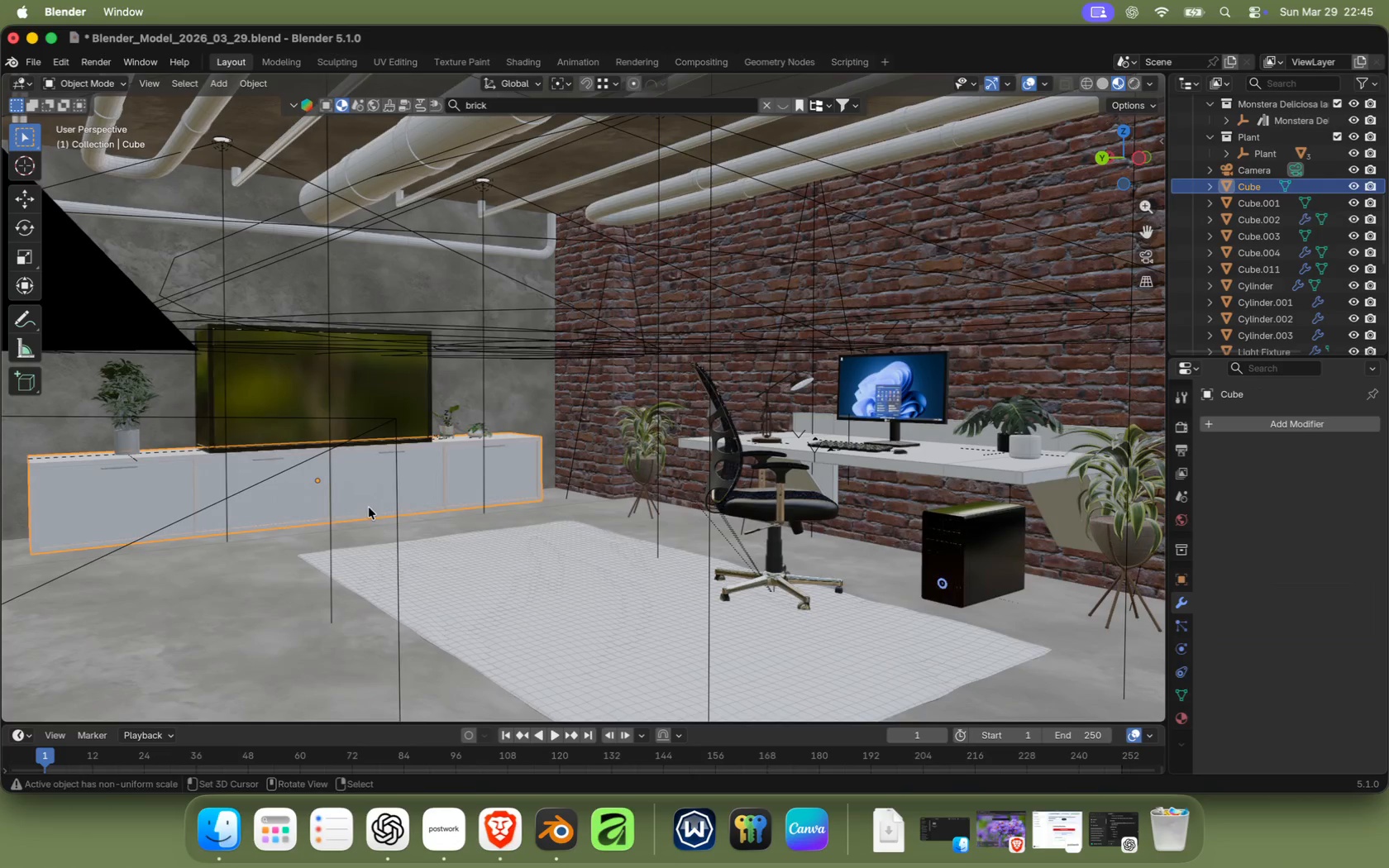 
left_click([508, 108])
 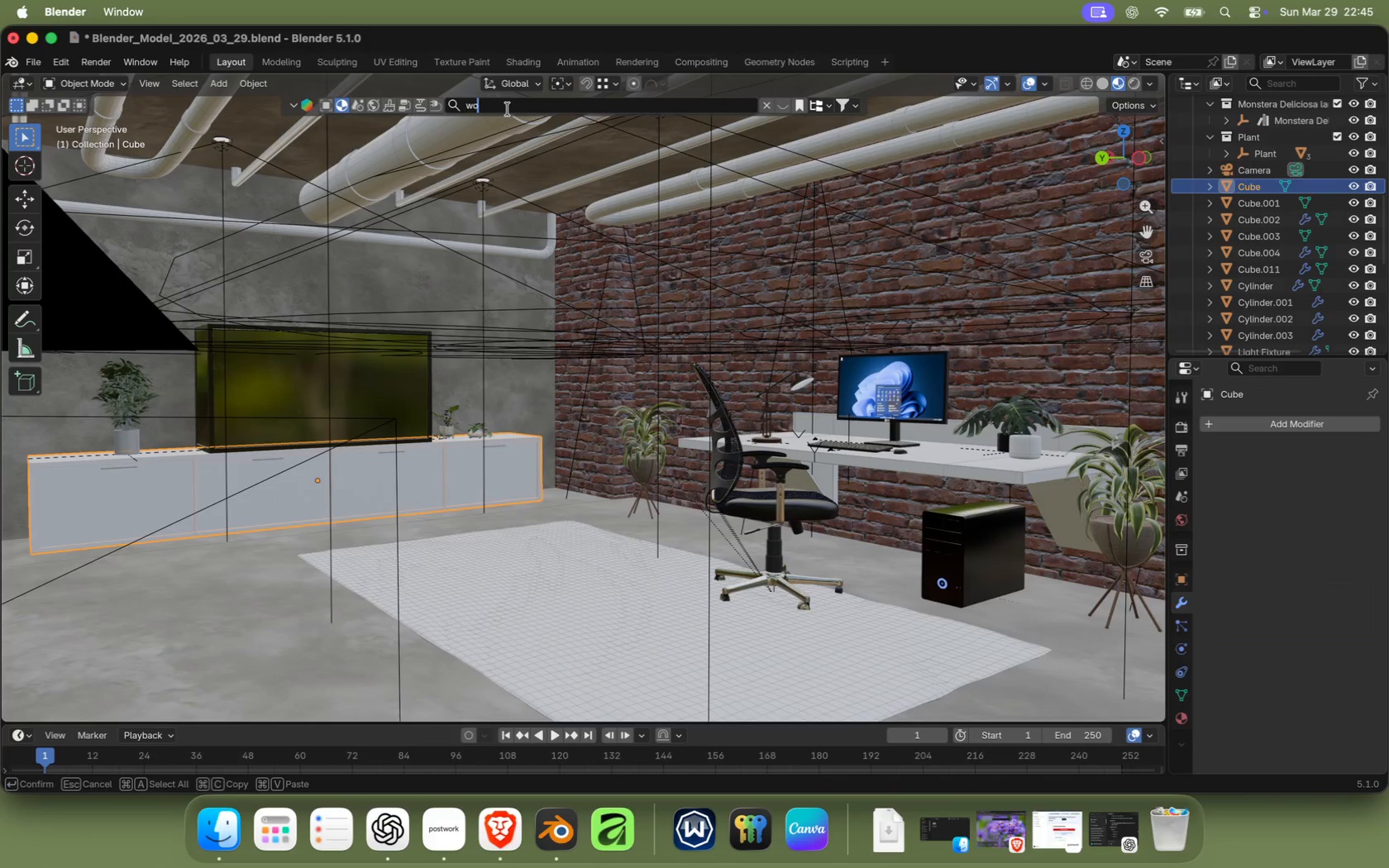 
type(wood)
 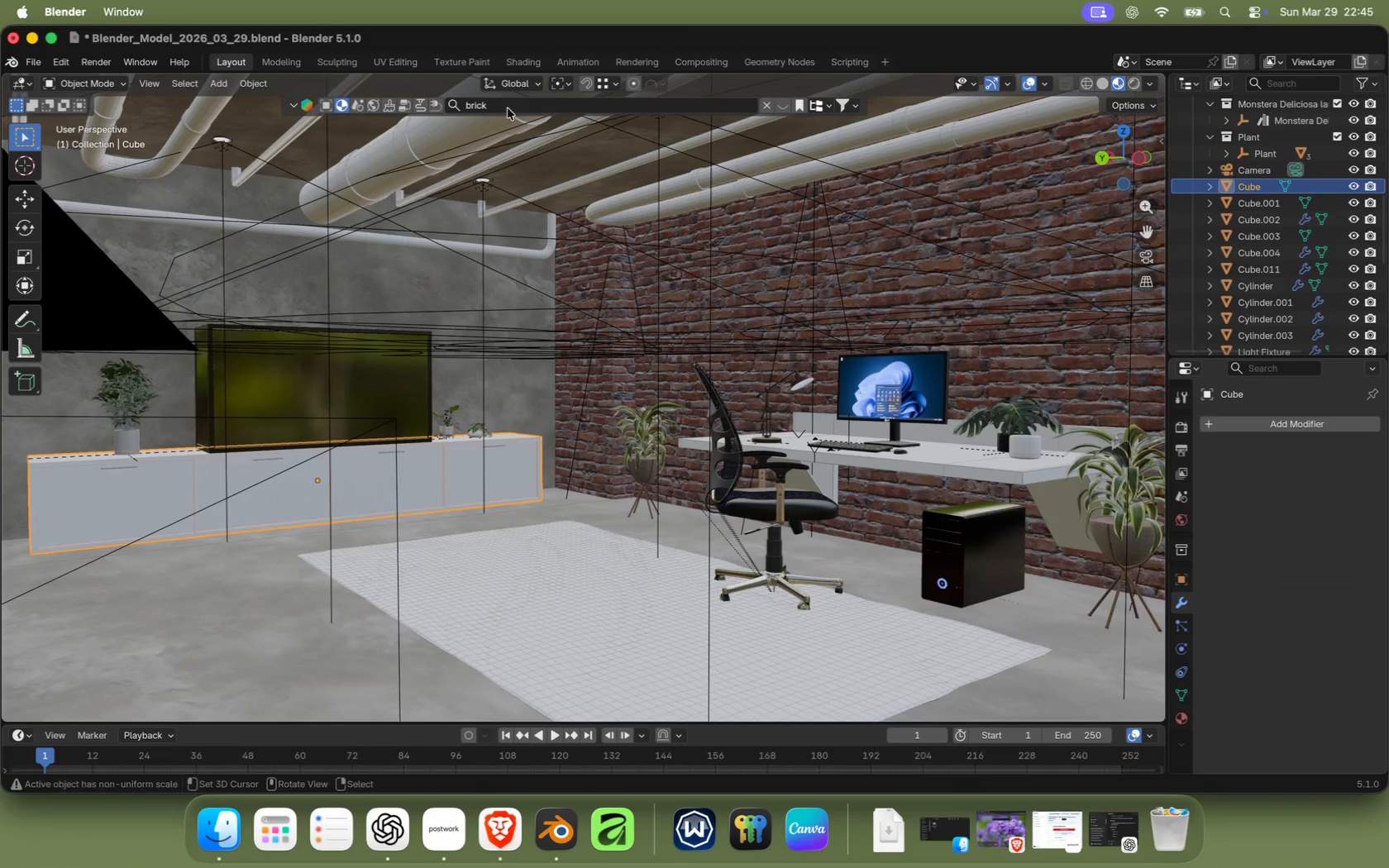 
key(Enter)
 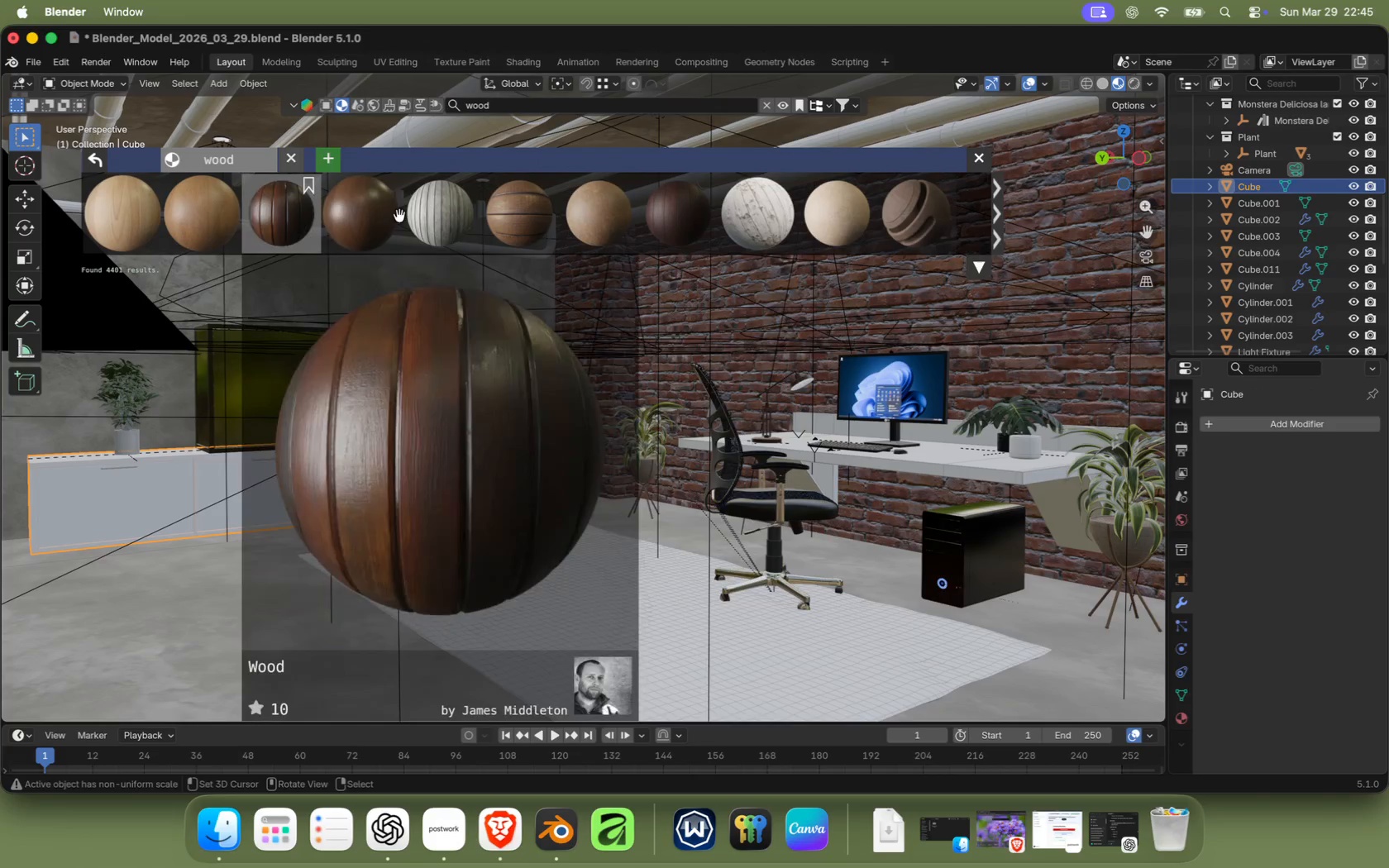 
wait(6.97)
 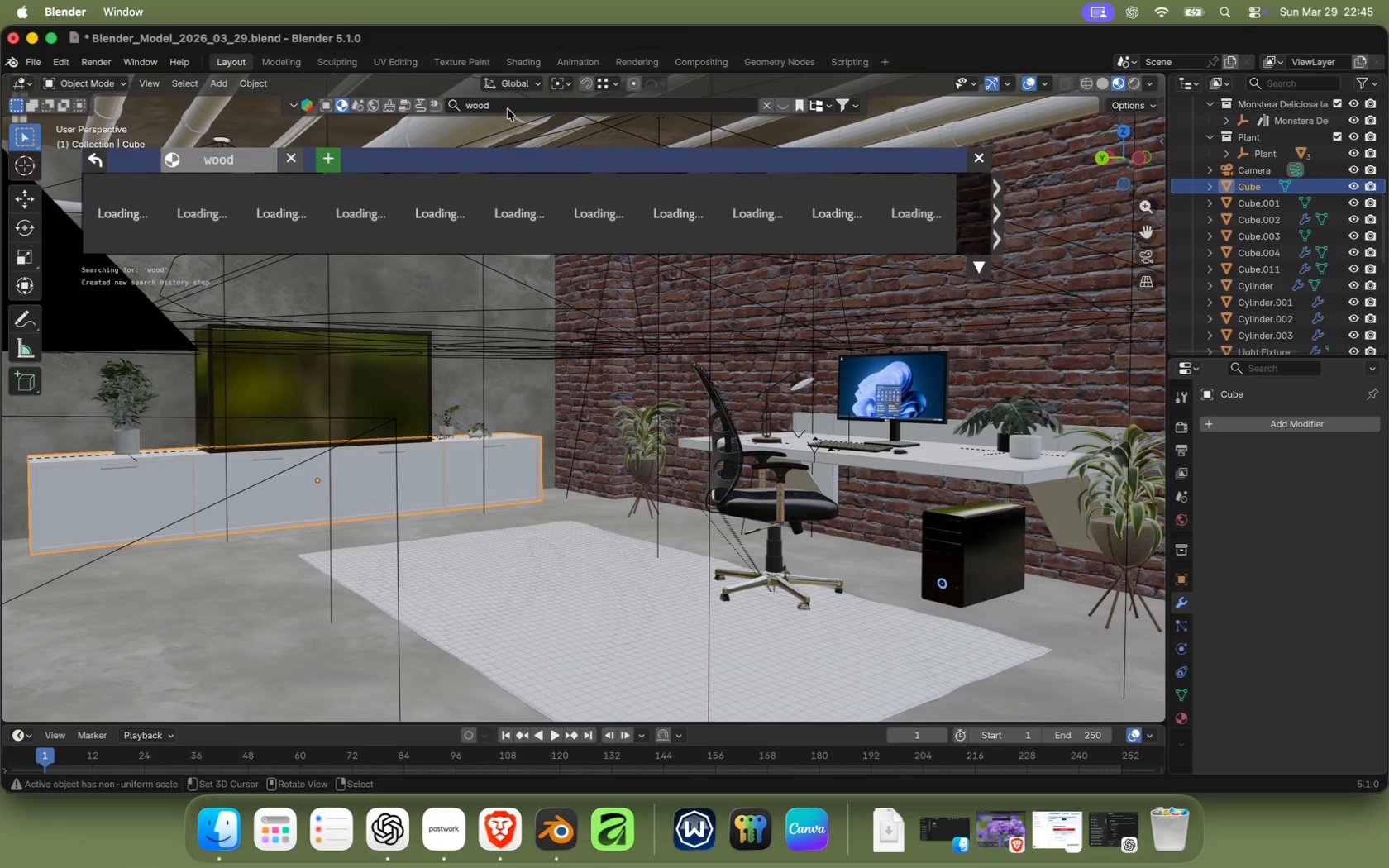 
left_click([198, 213])
 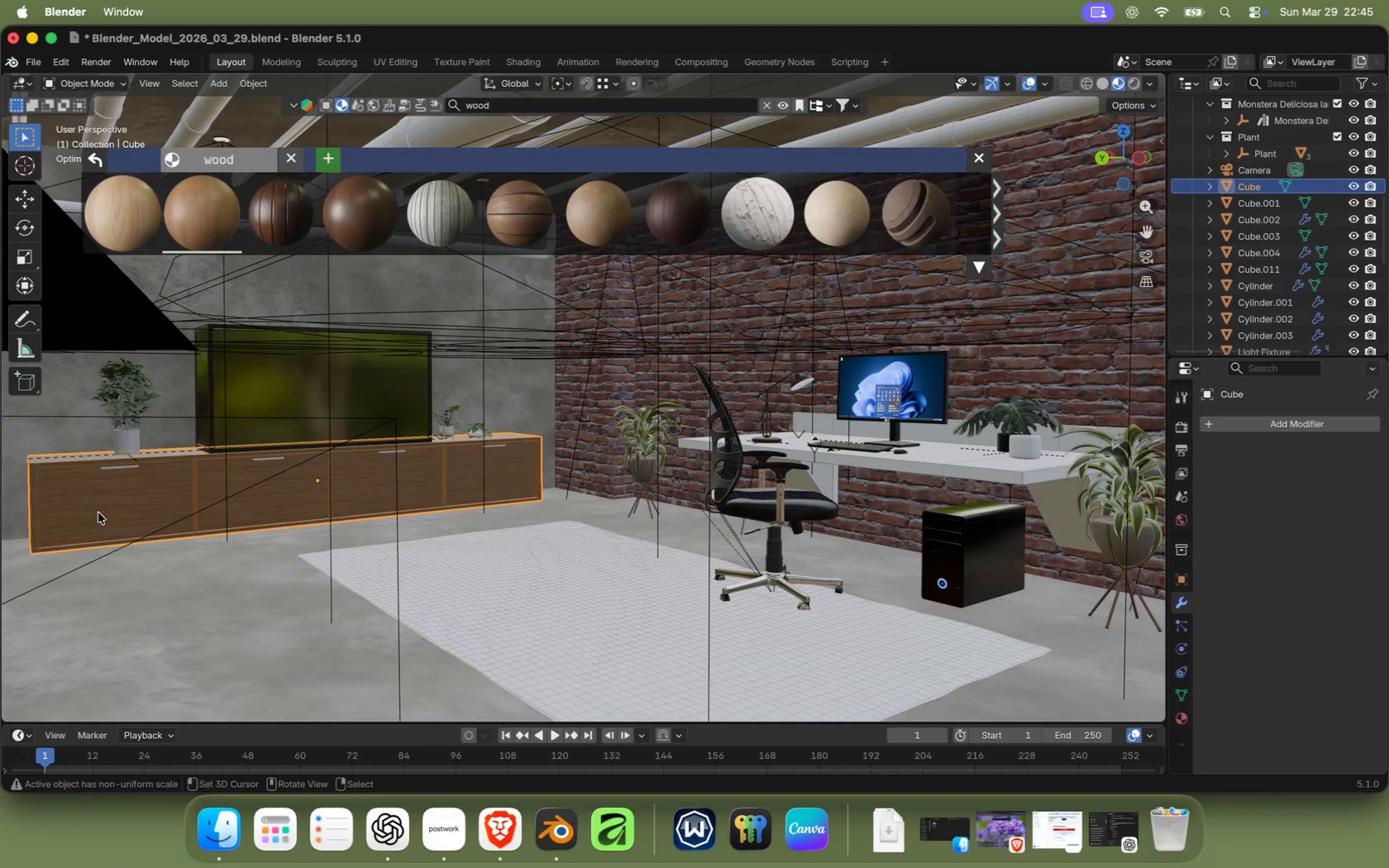 
wait(7.0)
 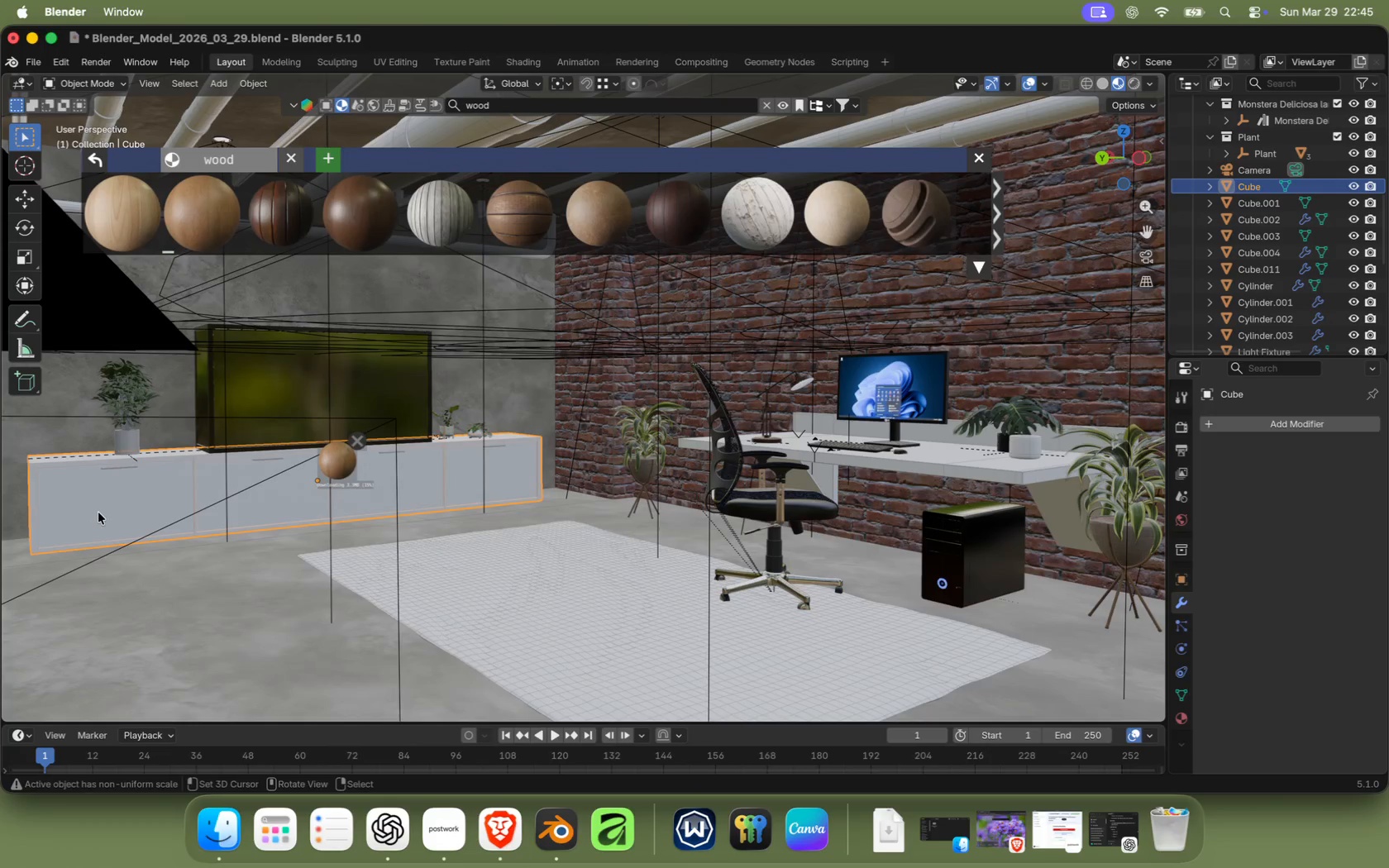 
left_click([388, 55])
 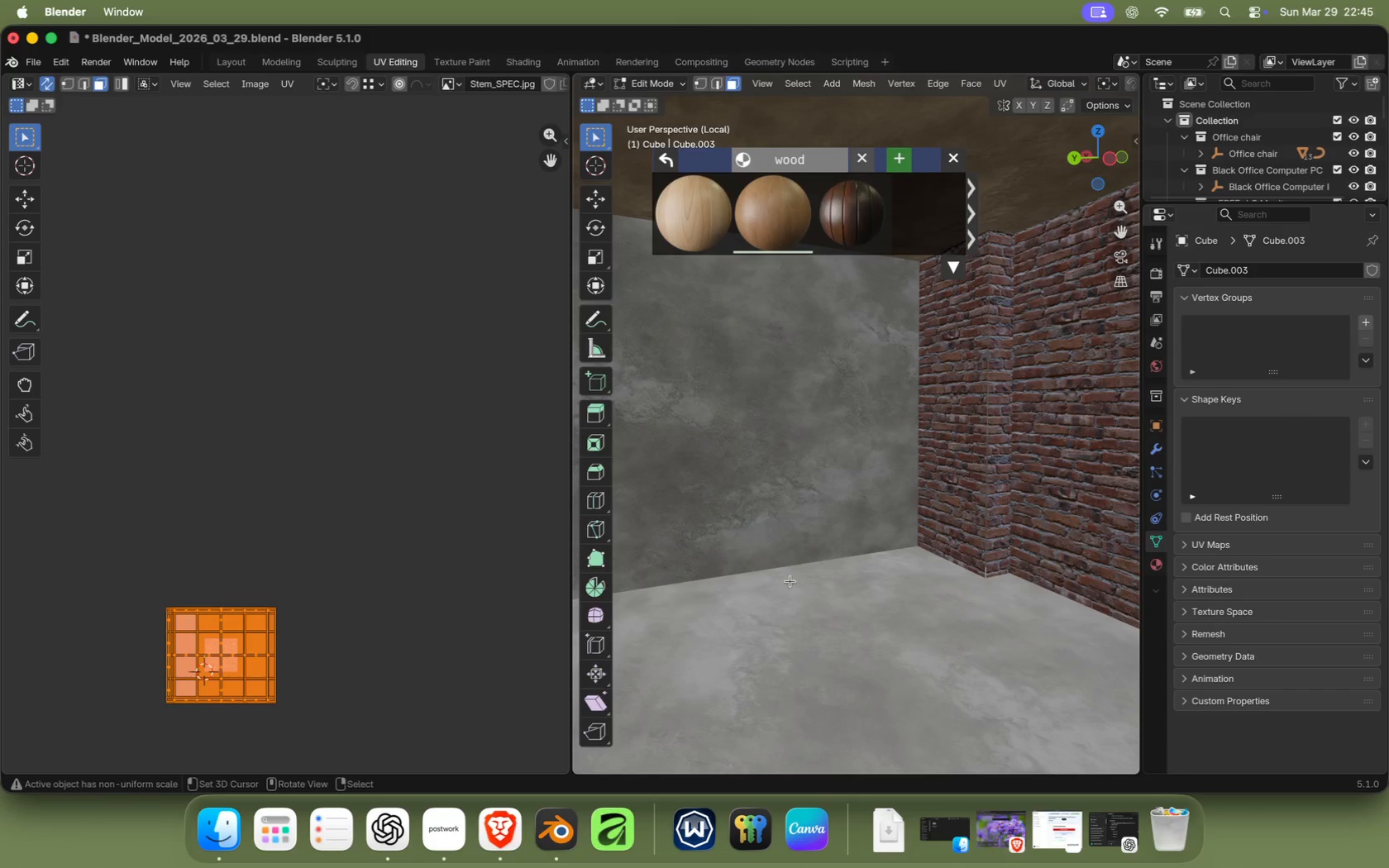 
key(Slash)
 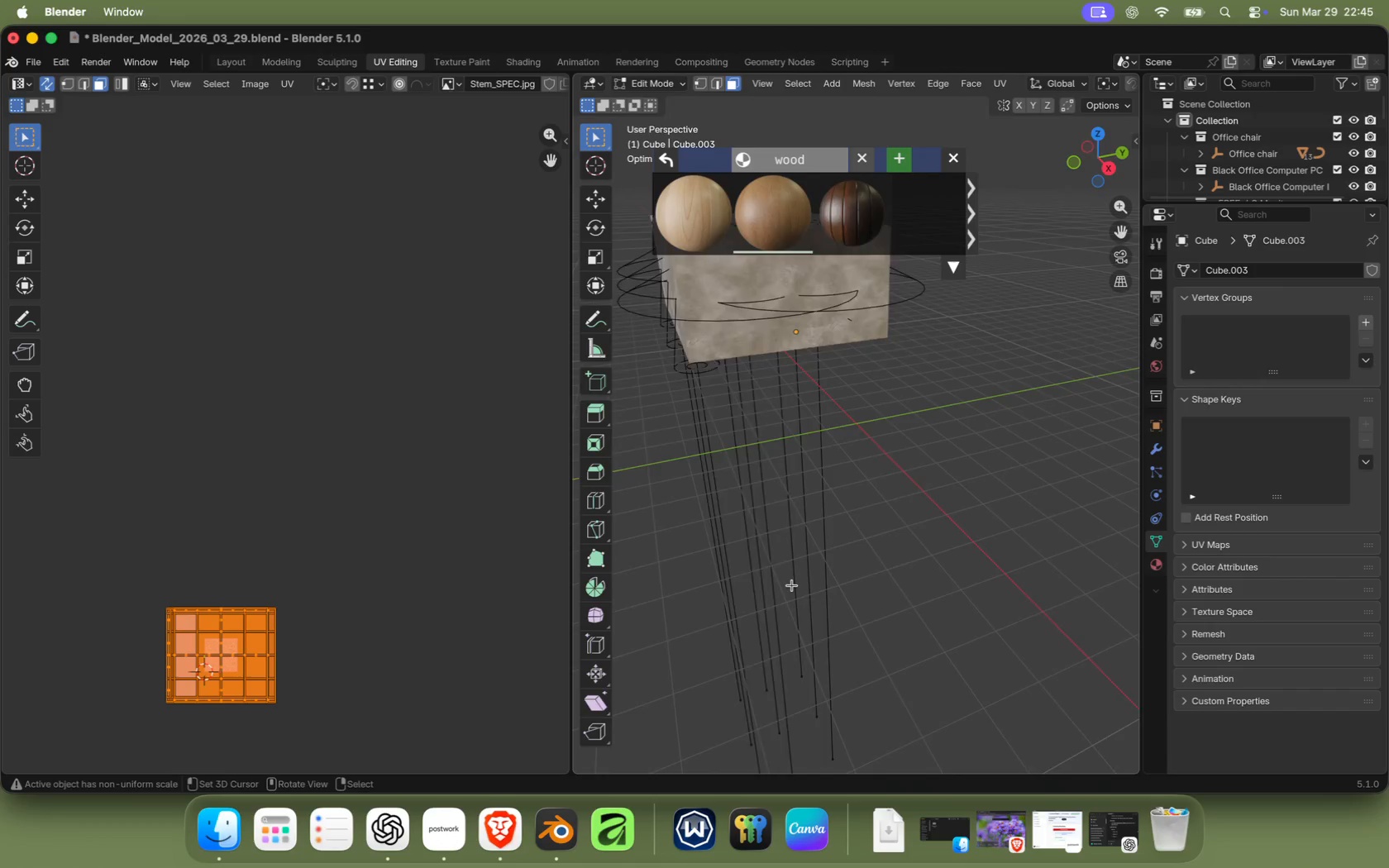 
key(Slash)
 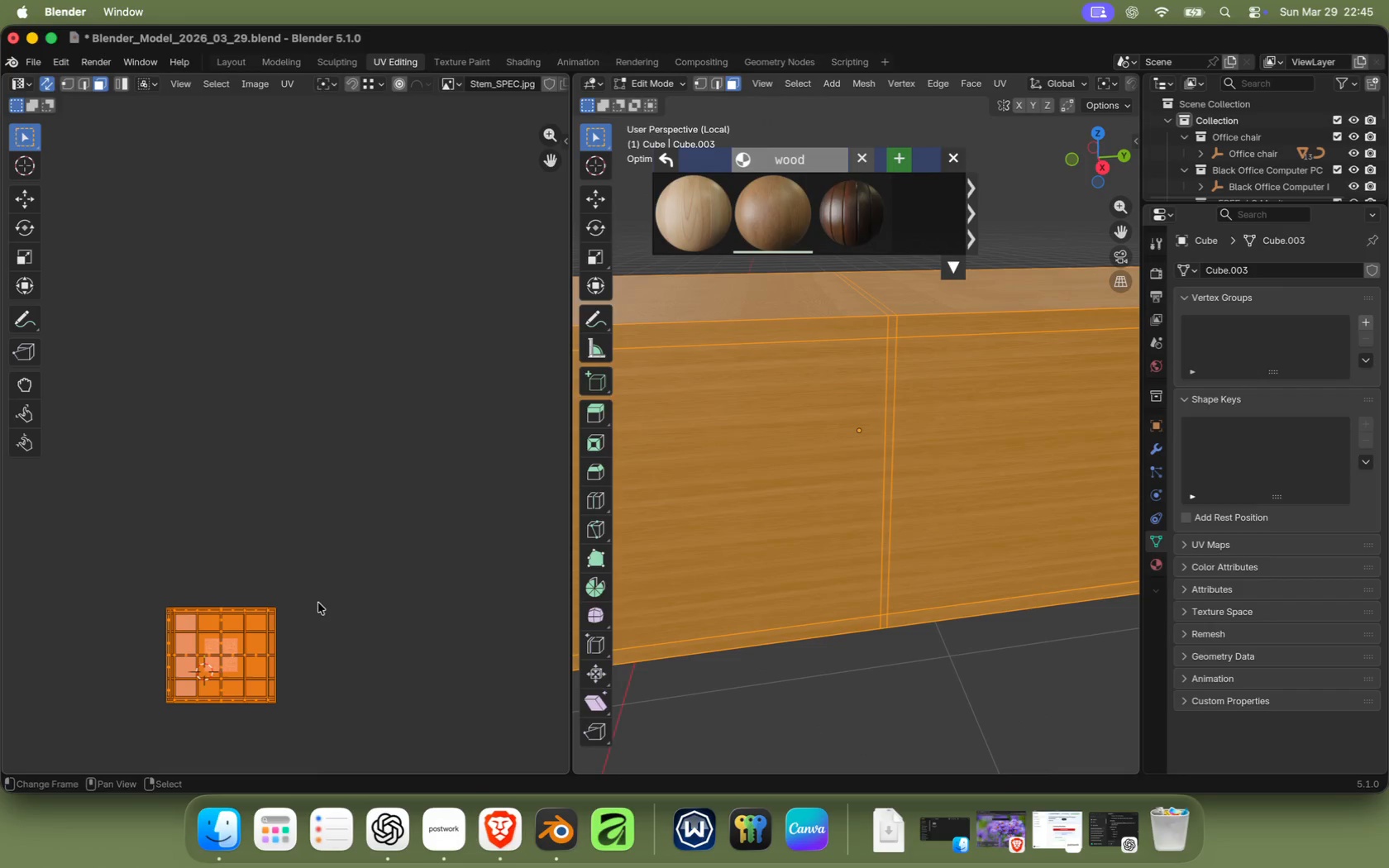 
scroll: coordinate [776, 452], scroll_direction: up, amount: 13.0
 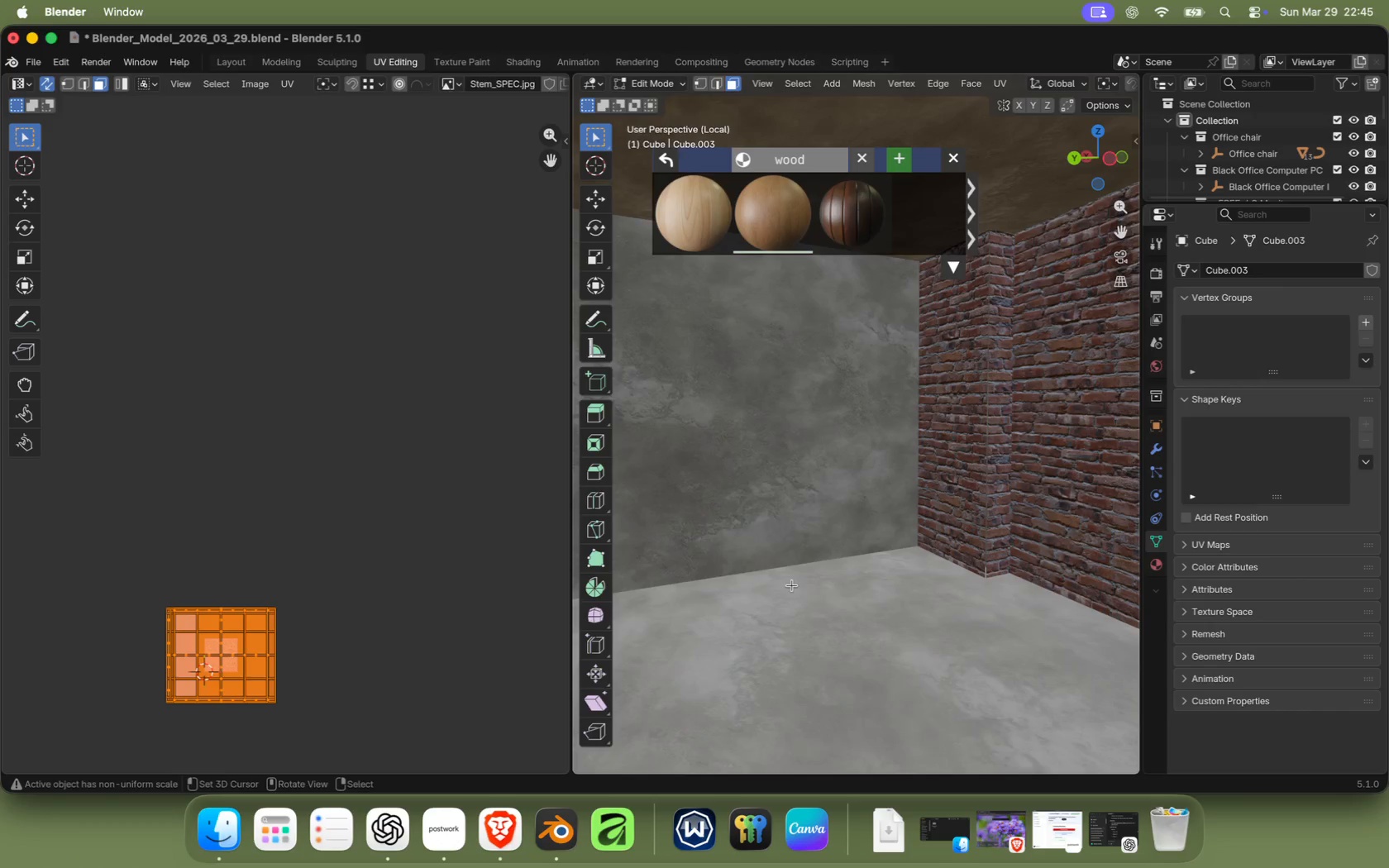 
key(U)
 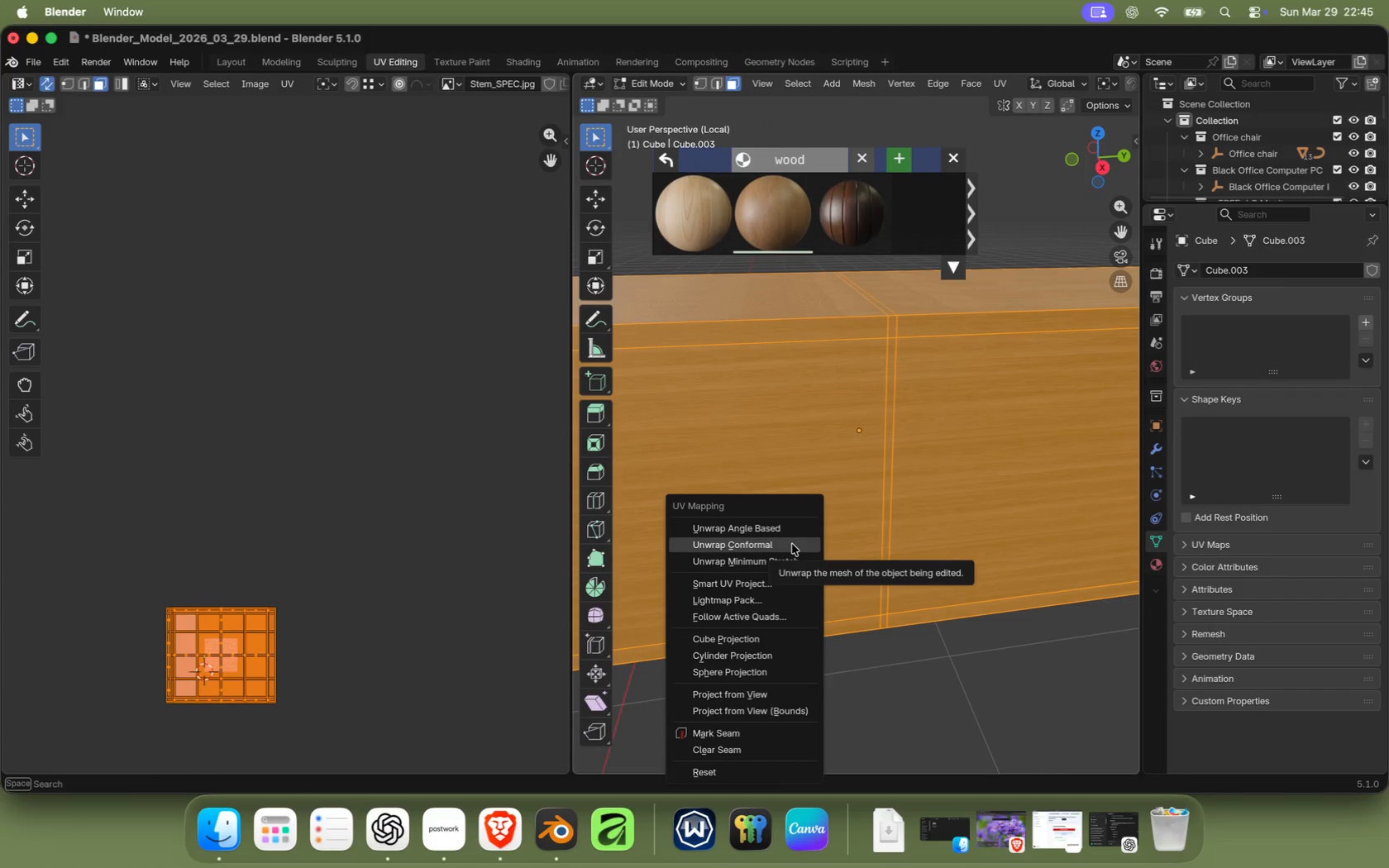 
left_click([774, 541])
 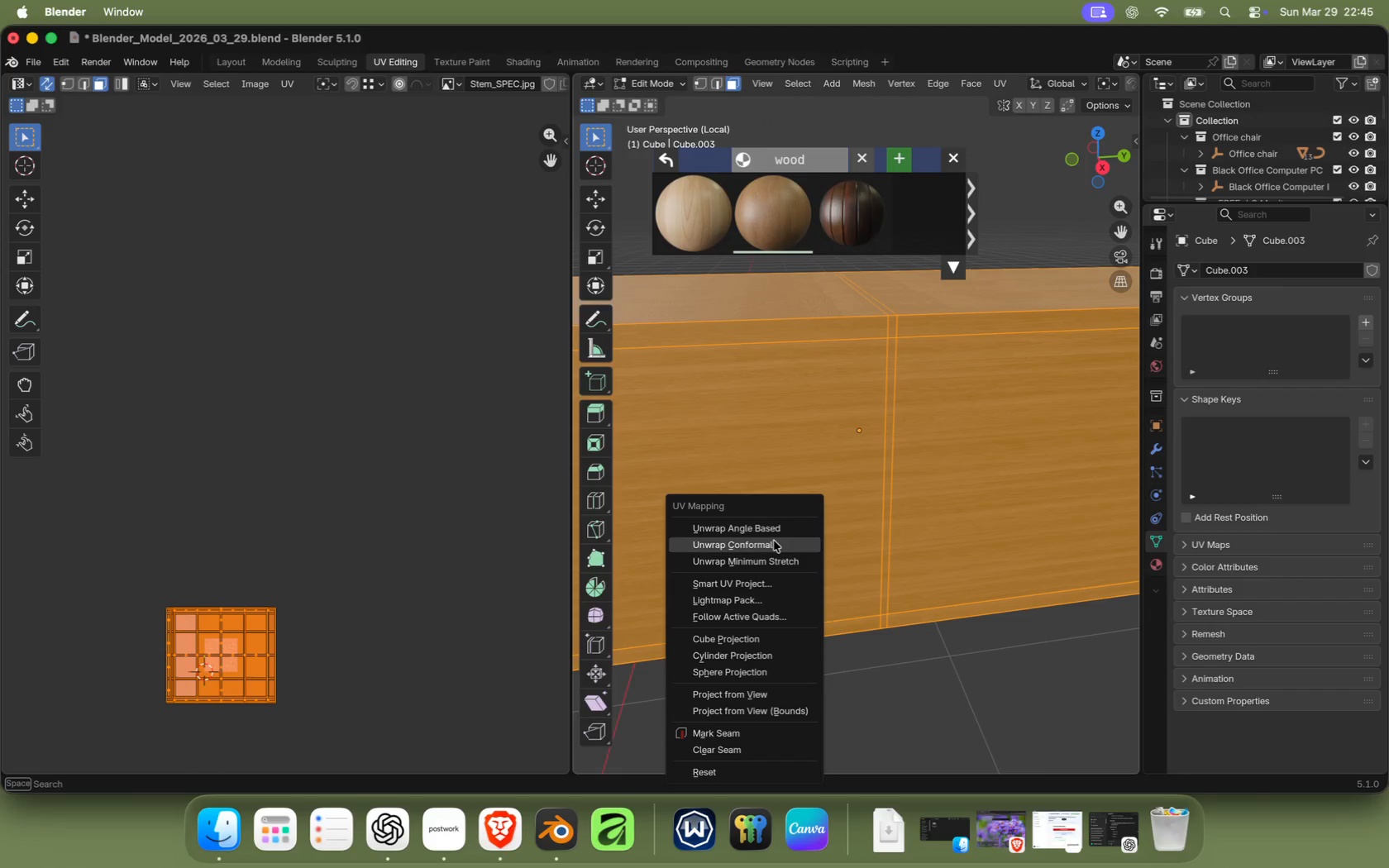 
scroll: coordinate [291, 646], scroll_direction: up, amount: 5.0
 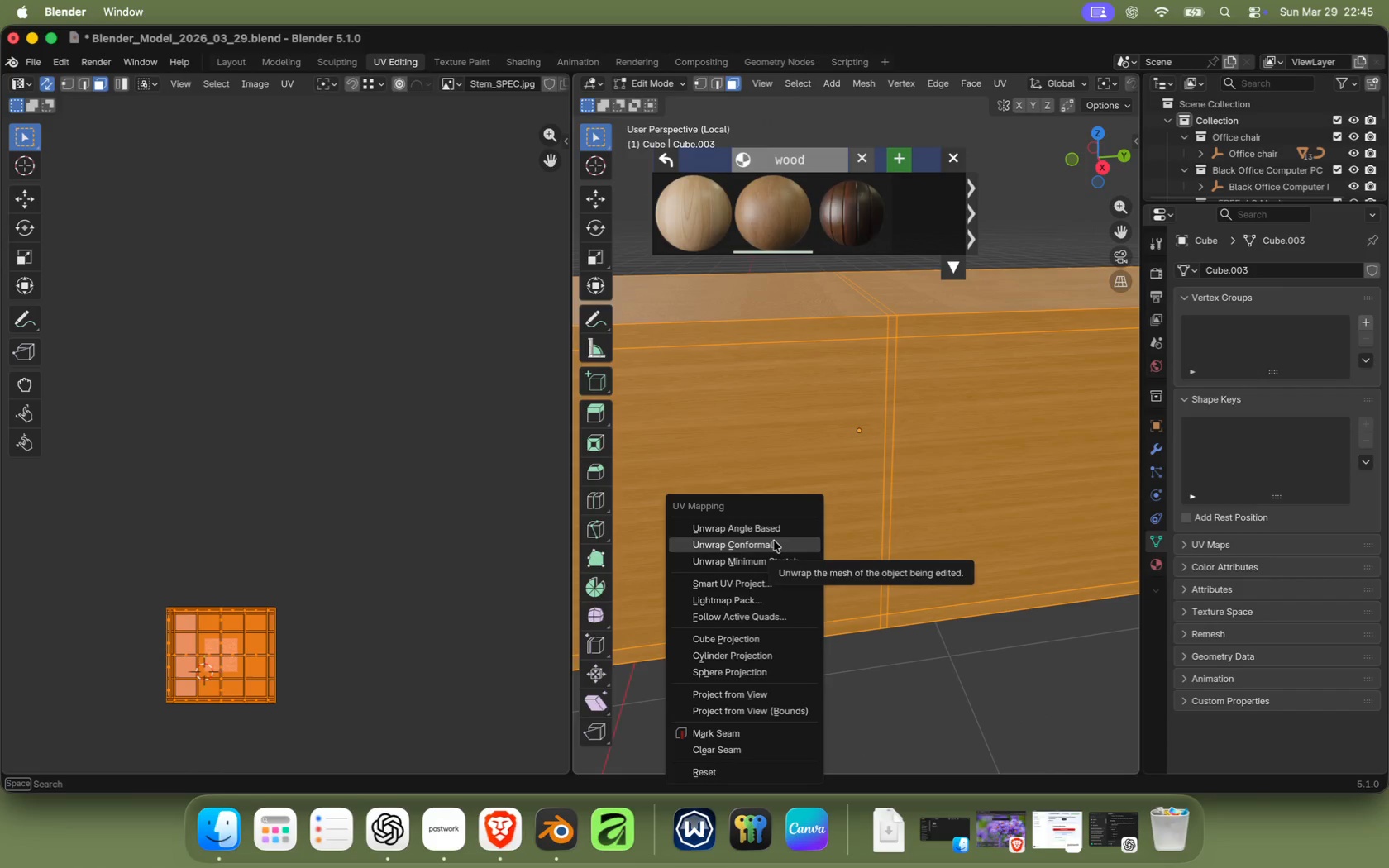 
scroll: coordinate [204, 678], scroll_direction: down, amount: 5.0
 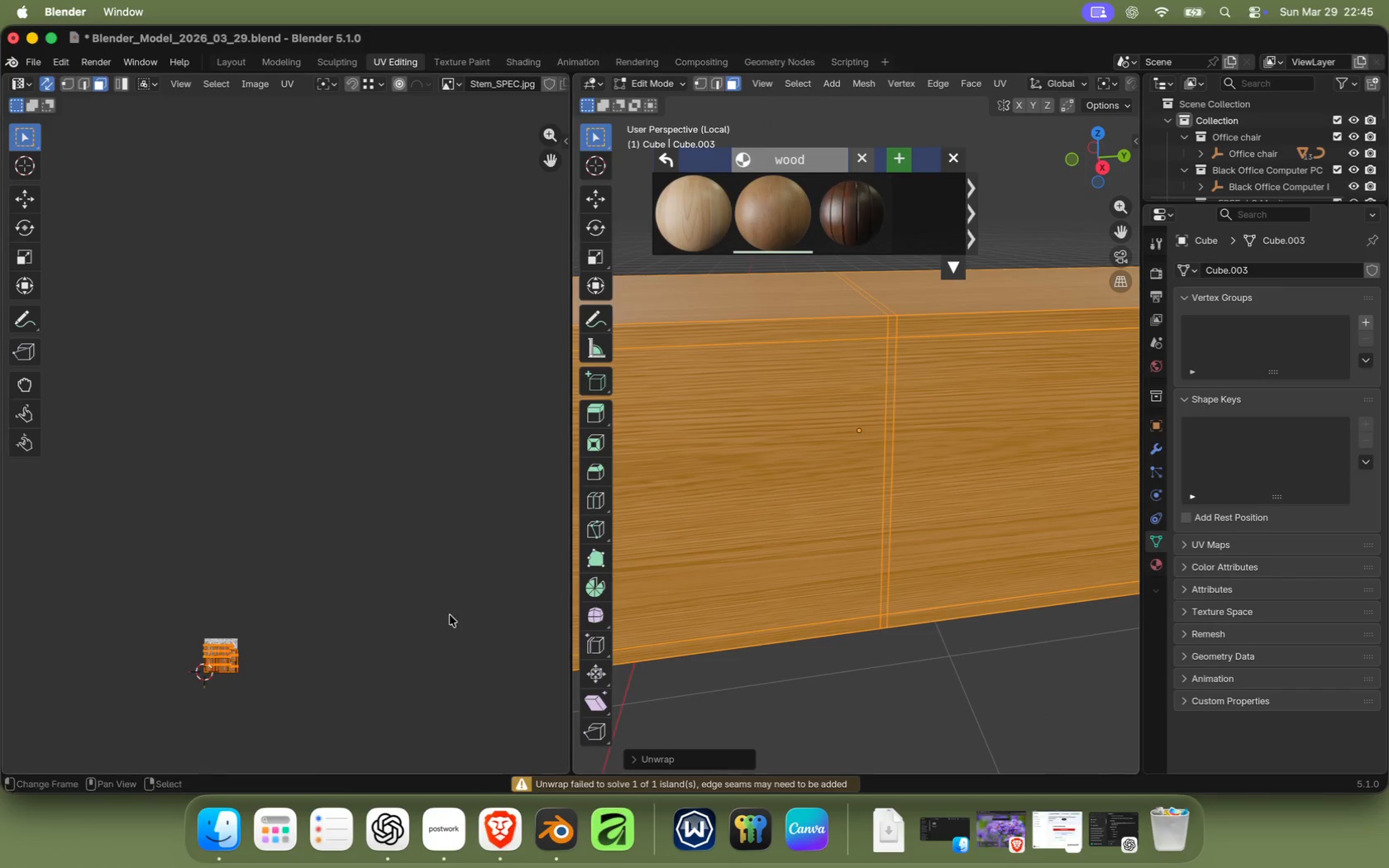 
scroll: coordinate [351, 498], scroll_direction: up, amount: 24.0
 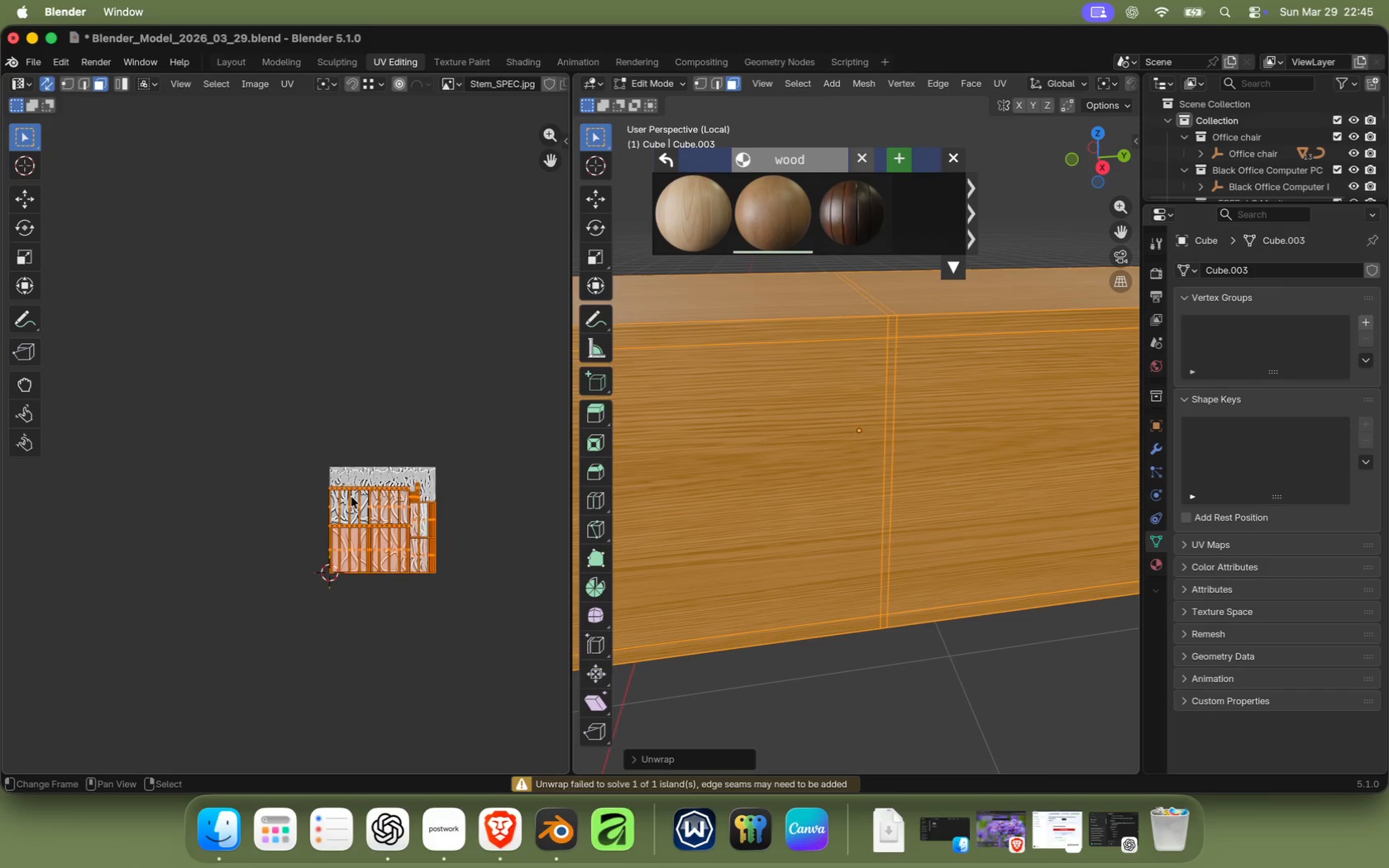 
left_click([459, 88])
 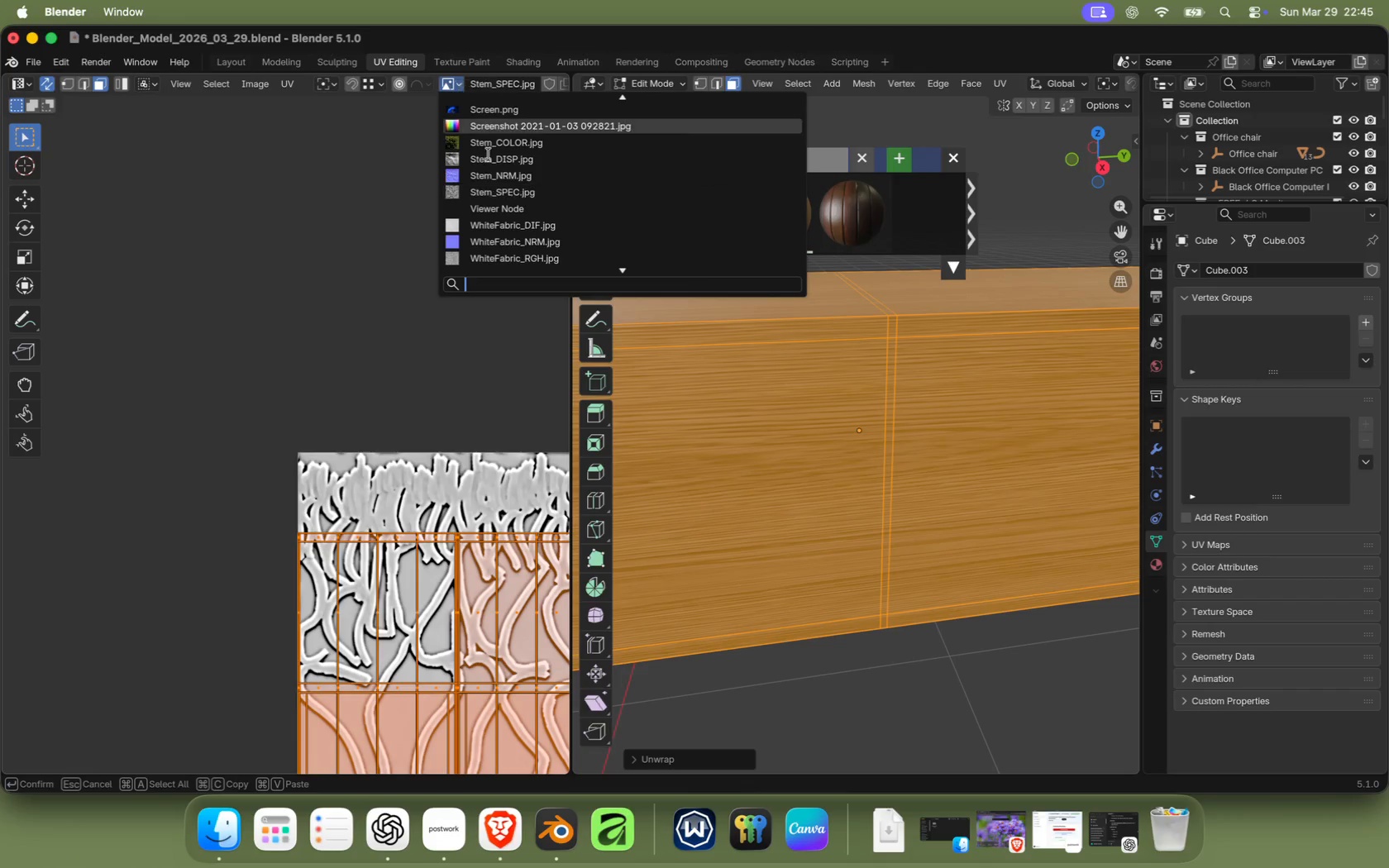 
scroll: coordinate [529, 229], scroll_direction: down, amount: 10.0
 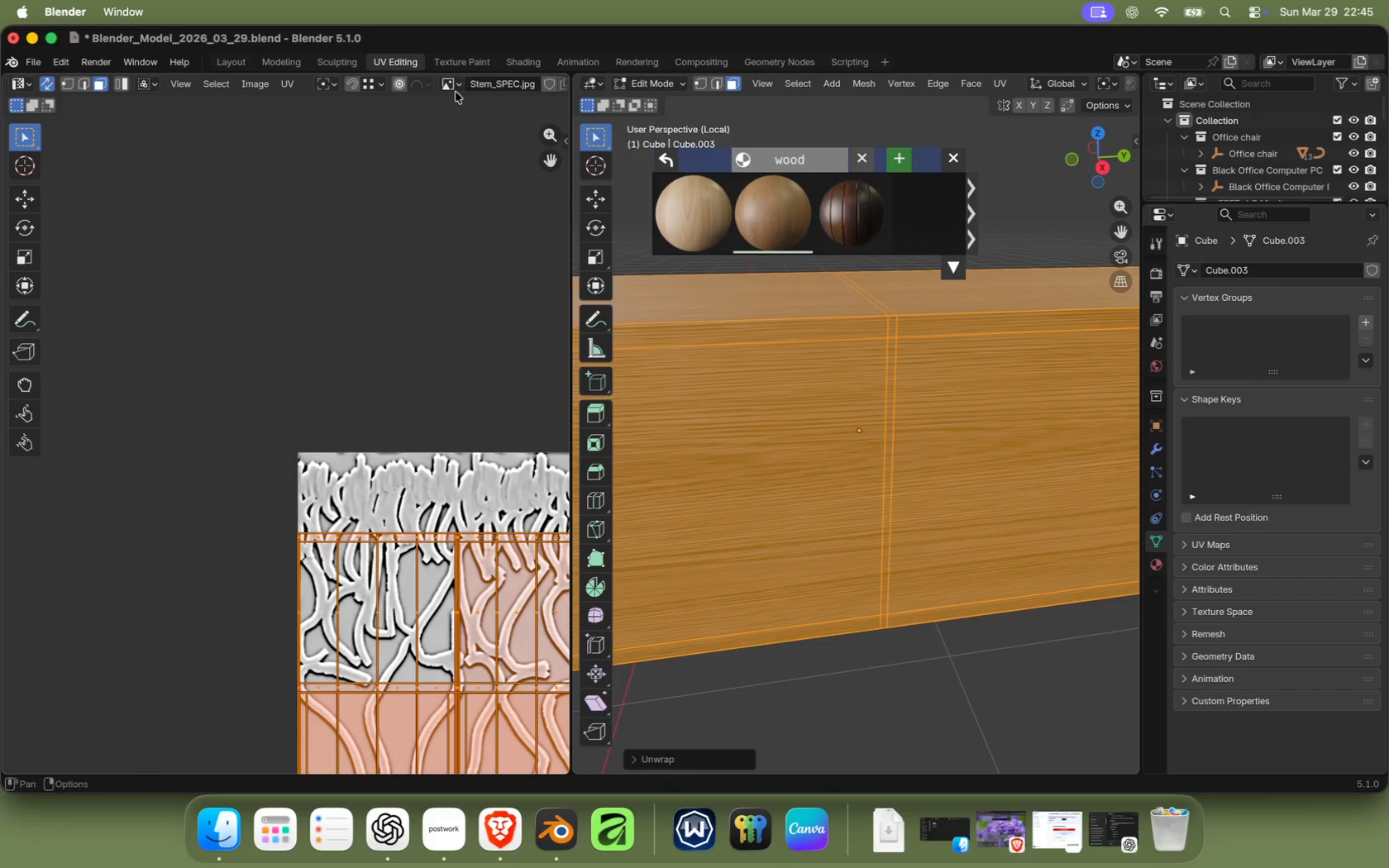 
left_click([510, 220])
 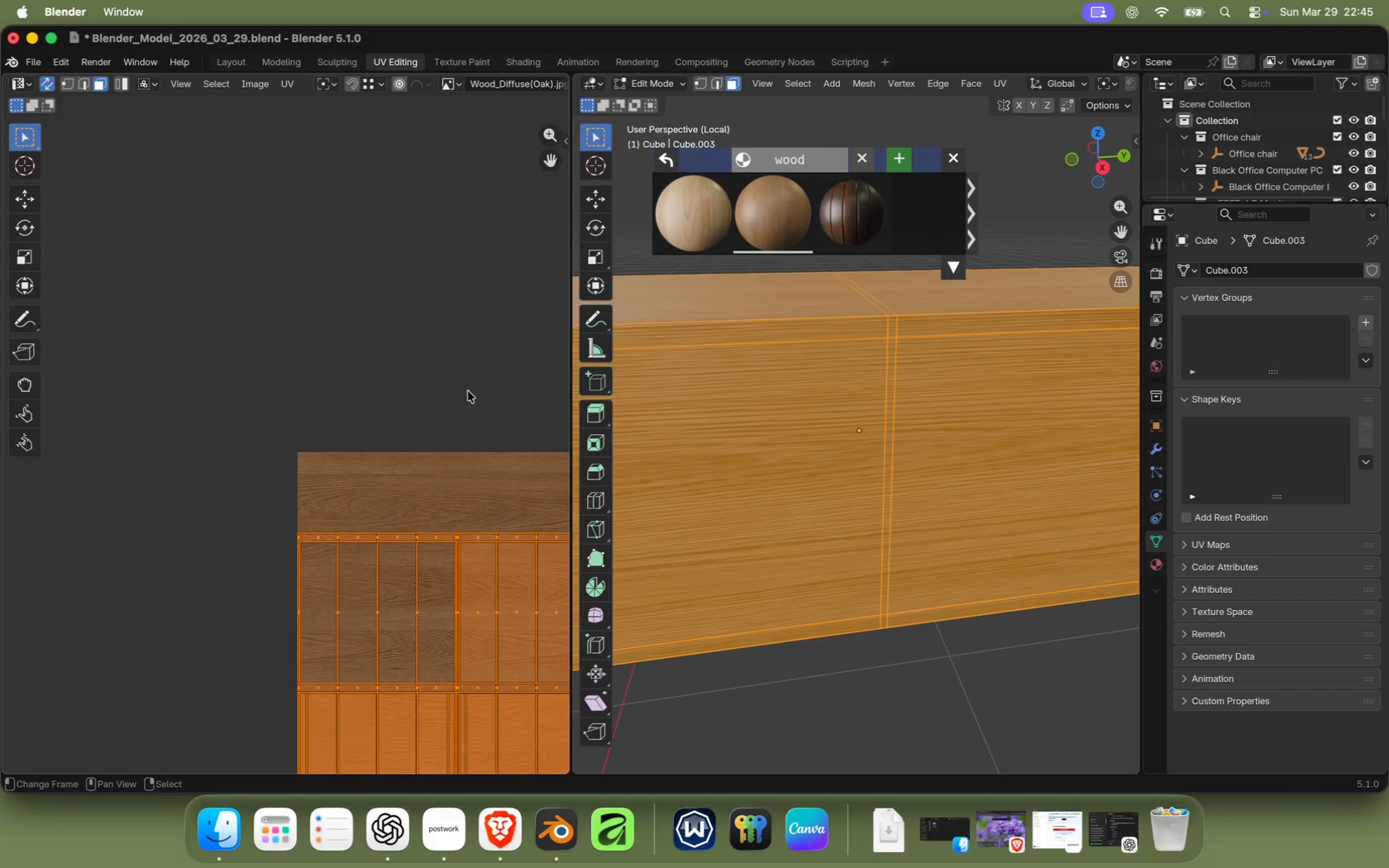 
scroll: coordinate [415, 442], scroll_direction: down, amount: 1.0
 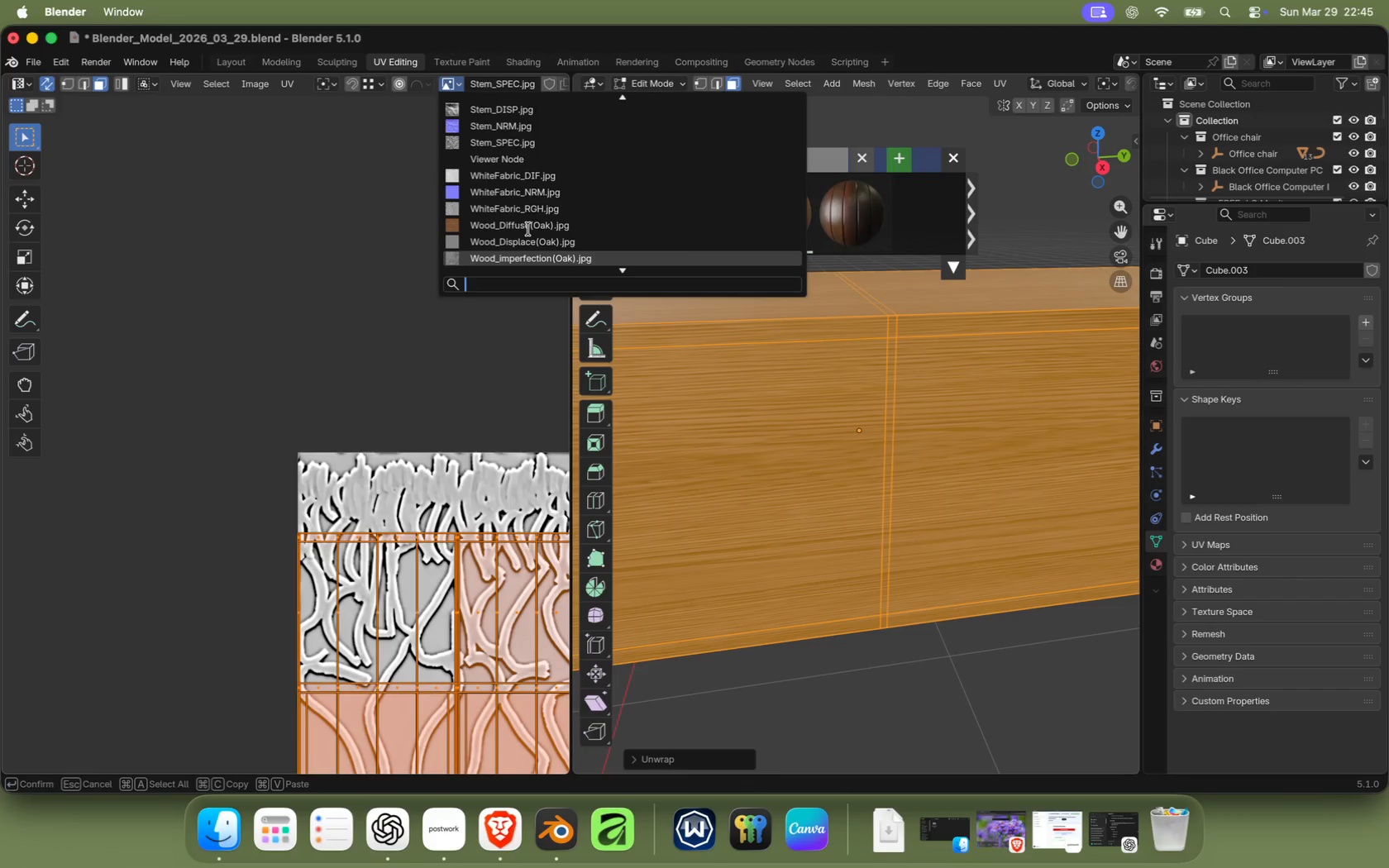 
scroll: coordinate [326, 439], scroll_direction: up, amount: 1.0
 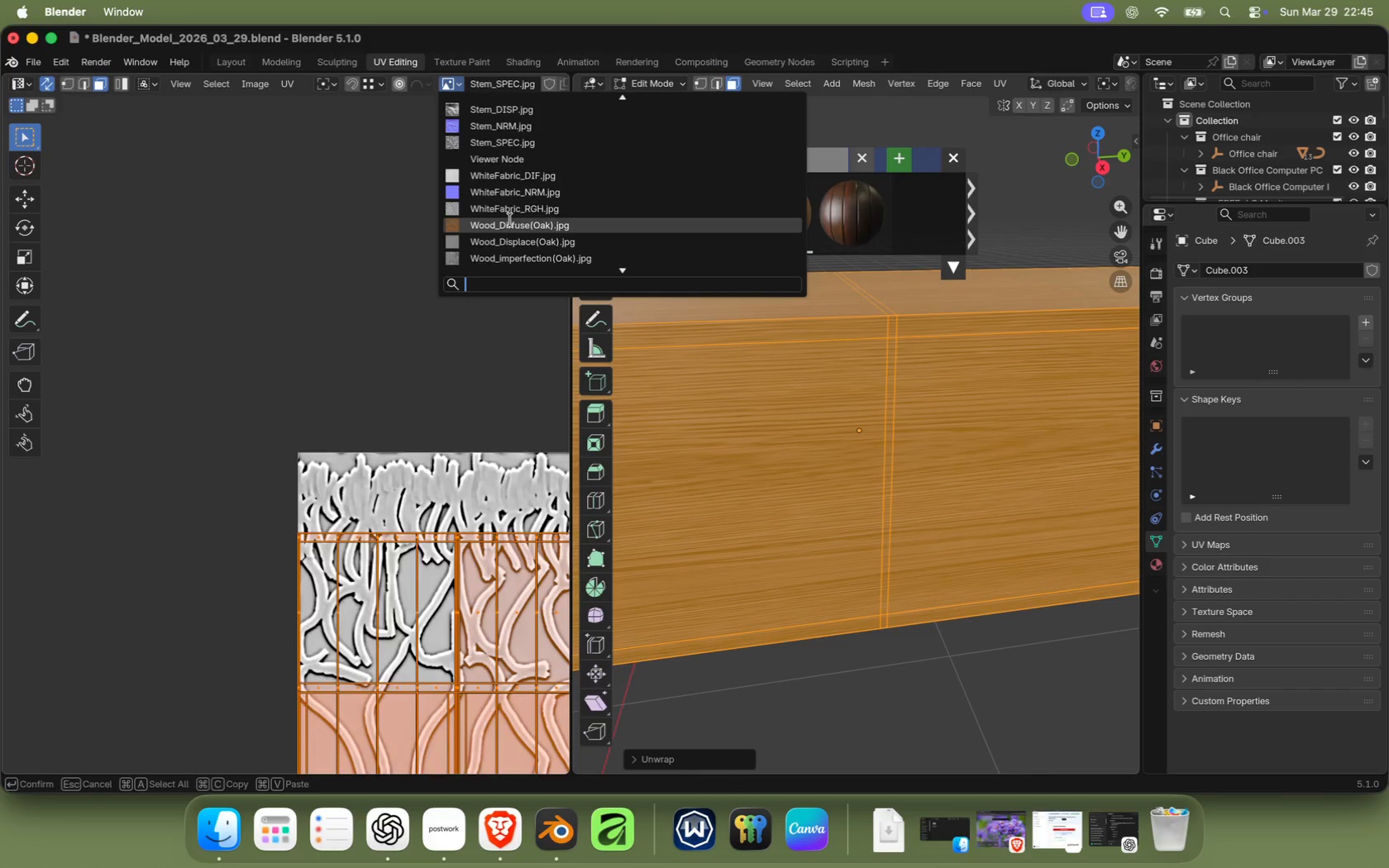 
type(as)
 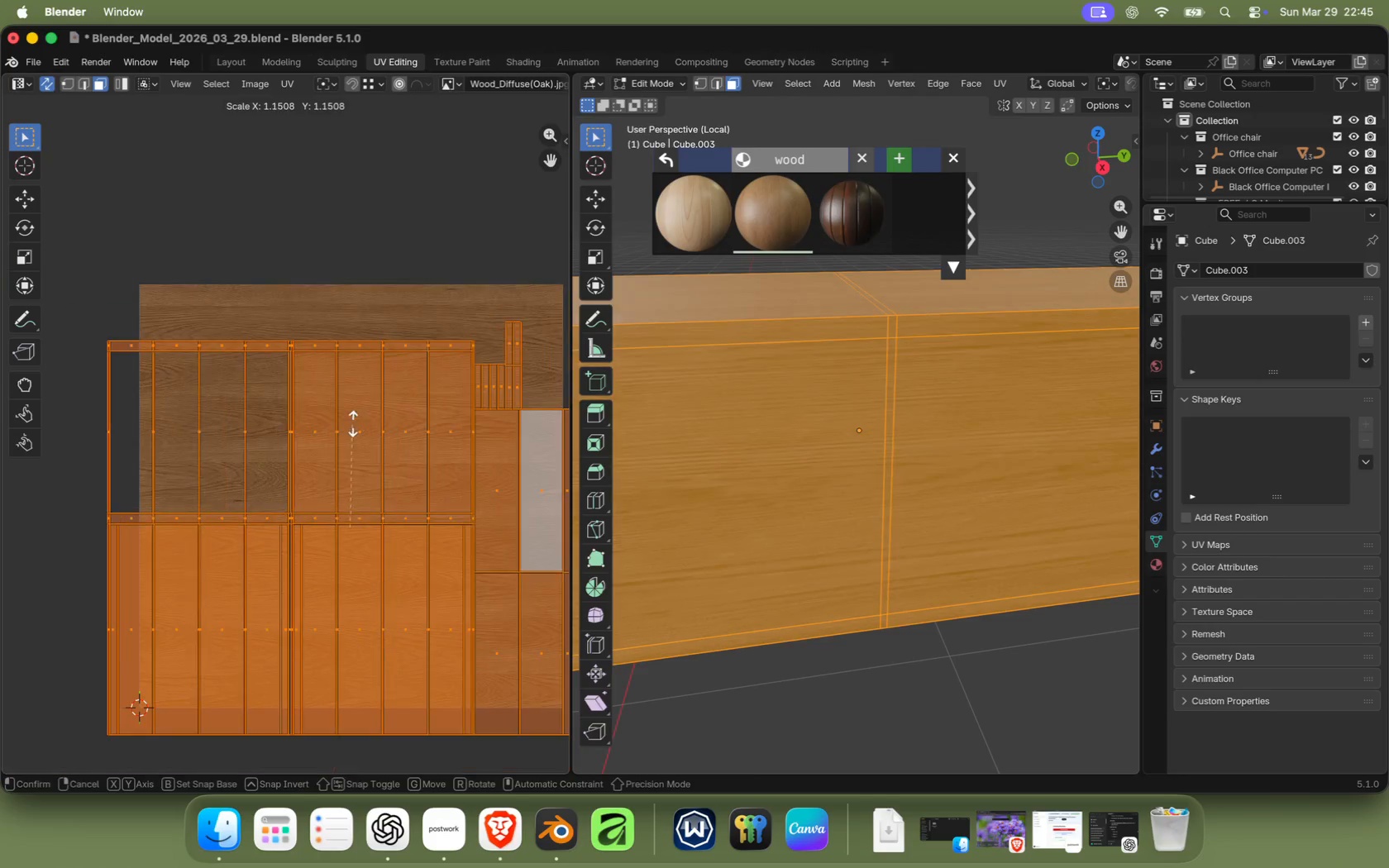 
left_click([389, 419])
 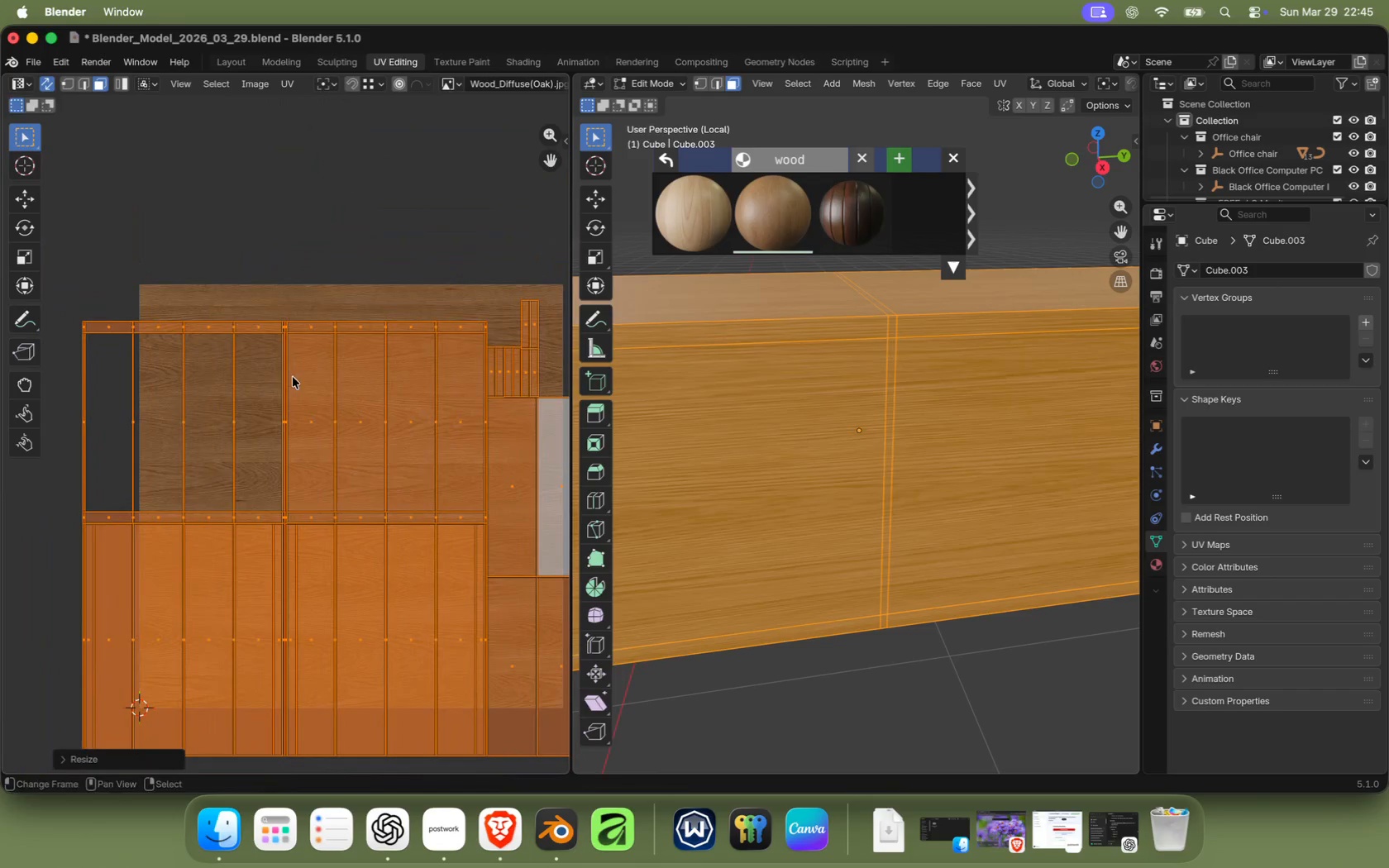 
type(rz90)
 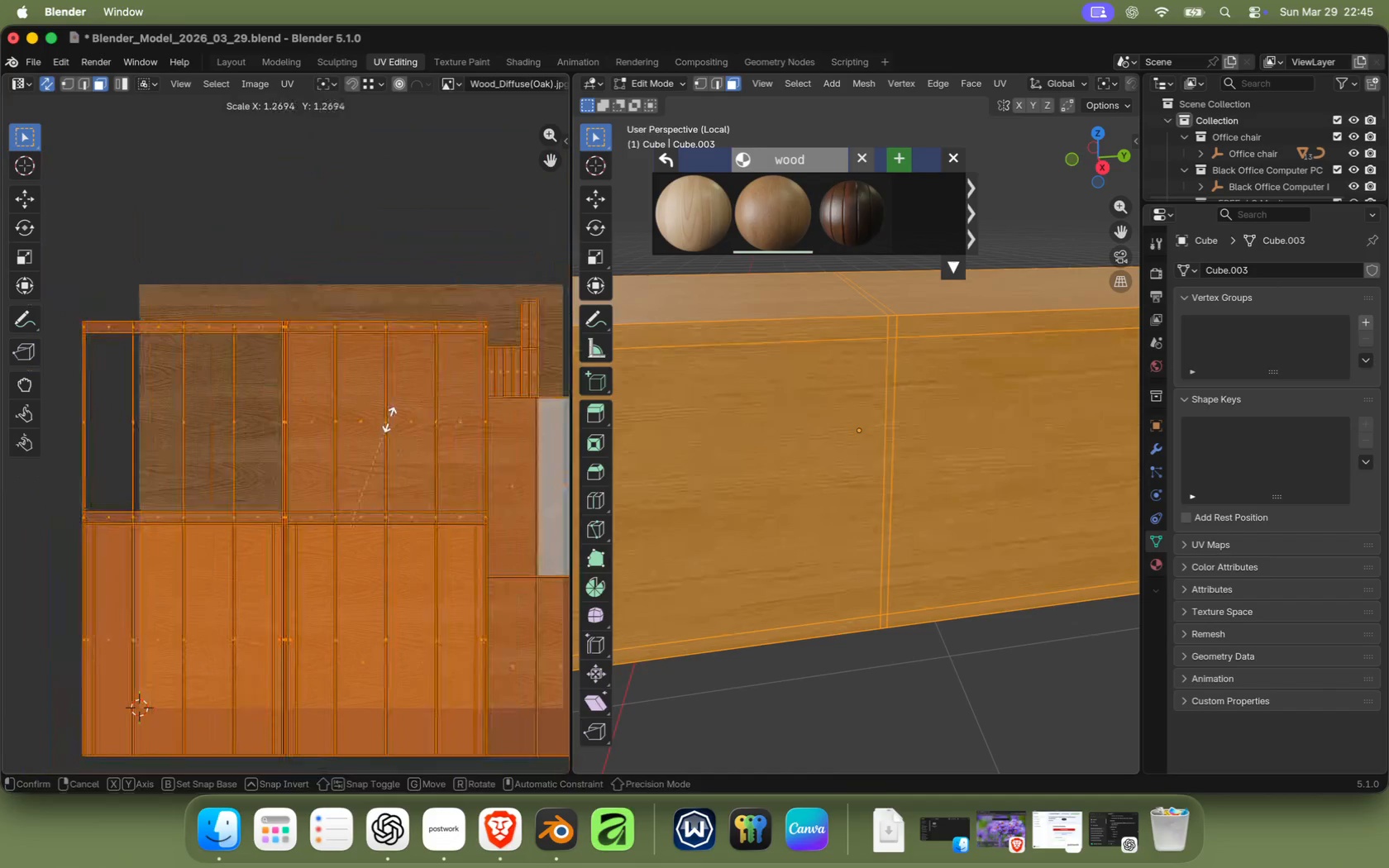 
key(Enter)
 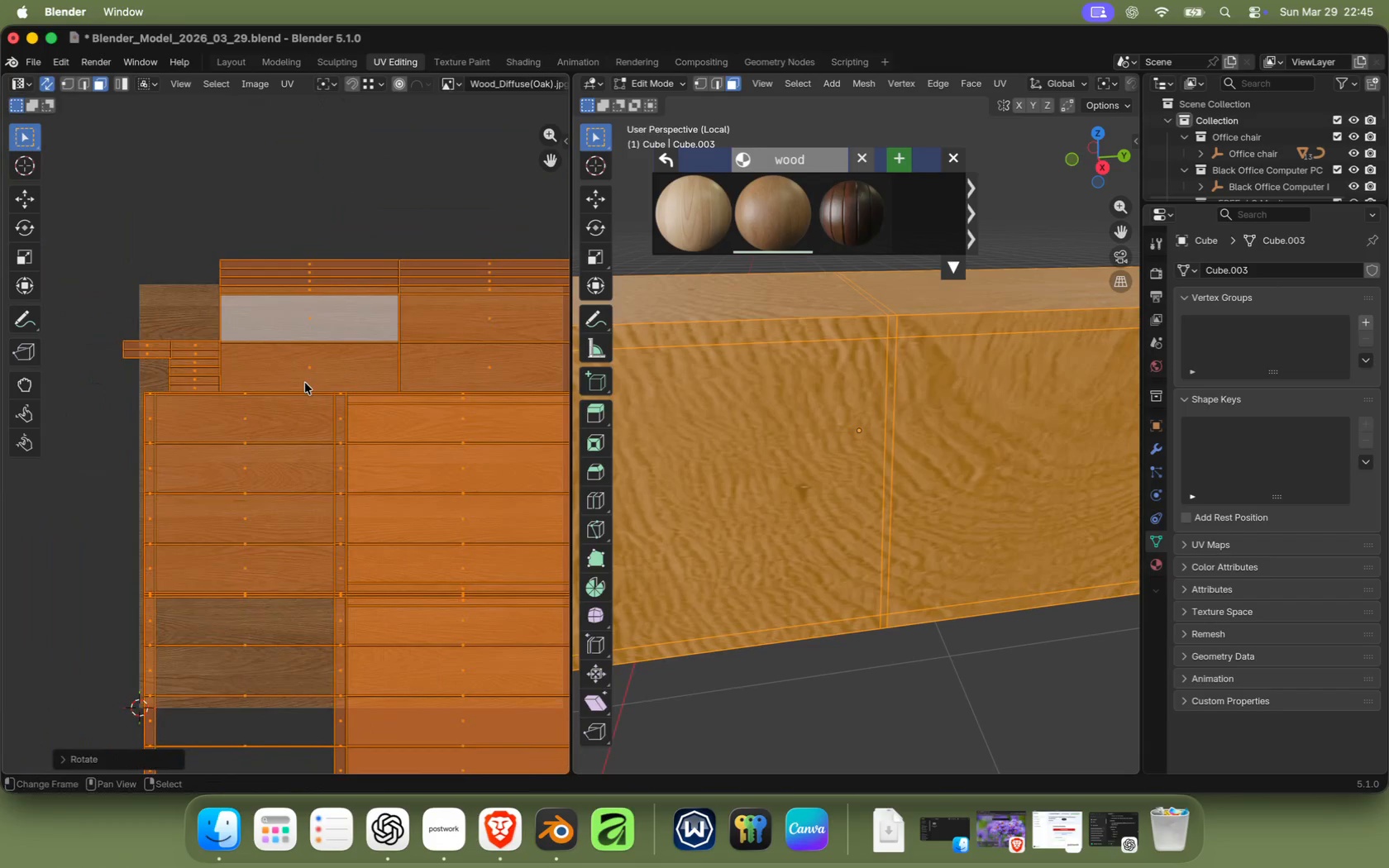 
scroll: coordinate [730, 464], scroll_direction: down, amount: 11.0
 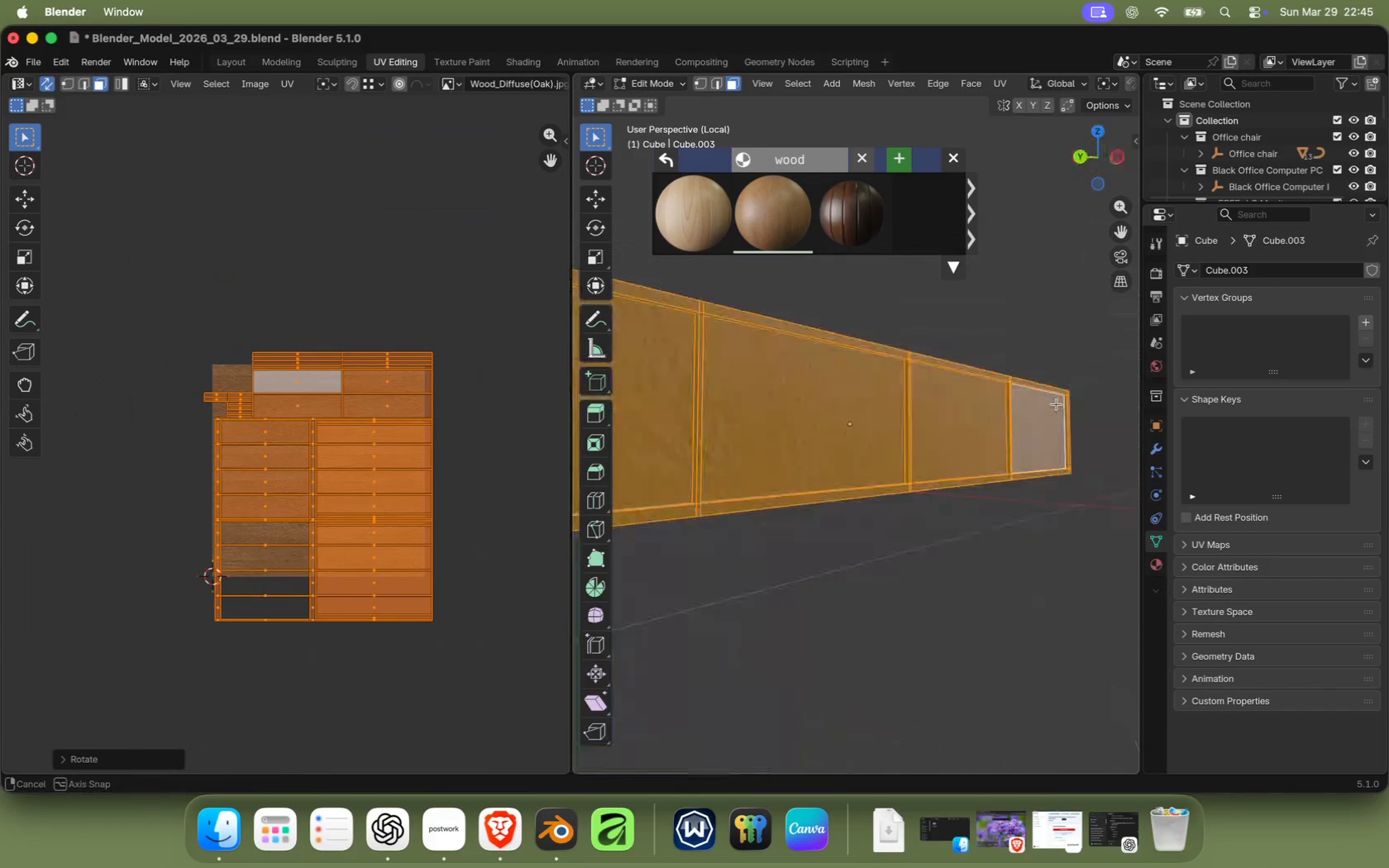 
scroll: coordinate [772, 374], scroll_direction: up, amount: 9.0
 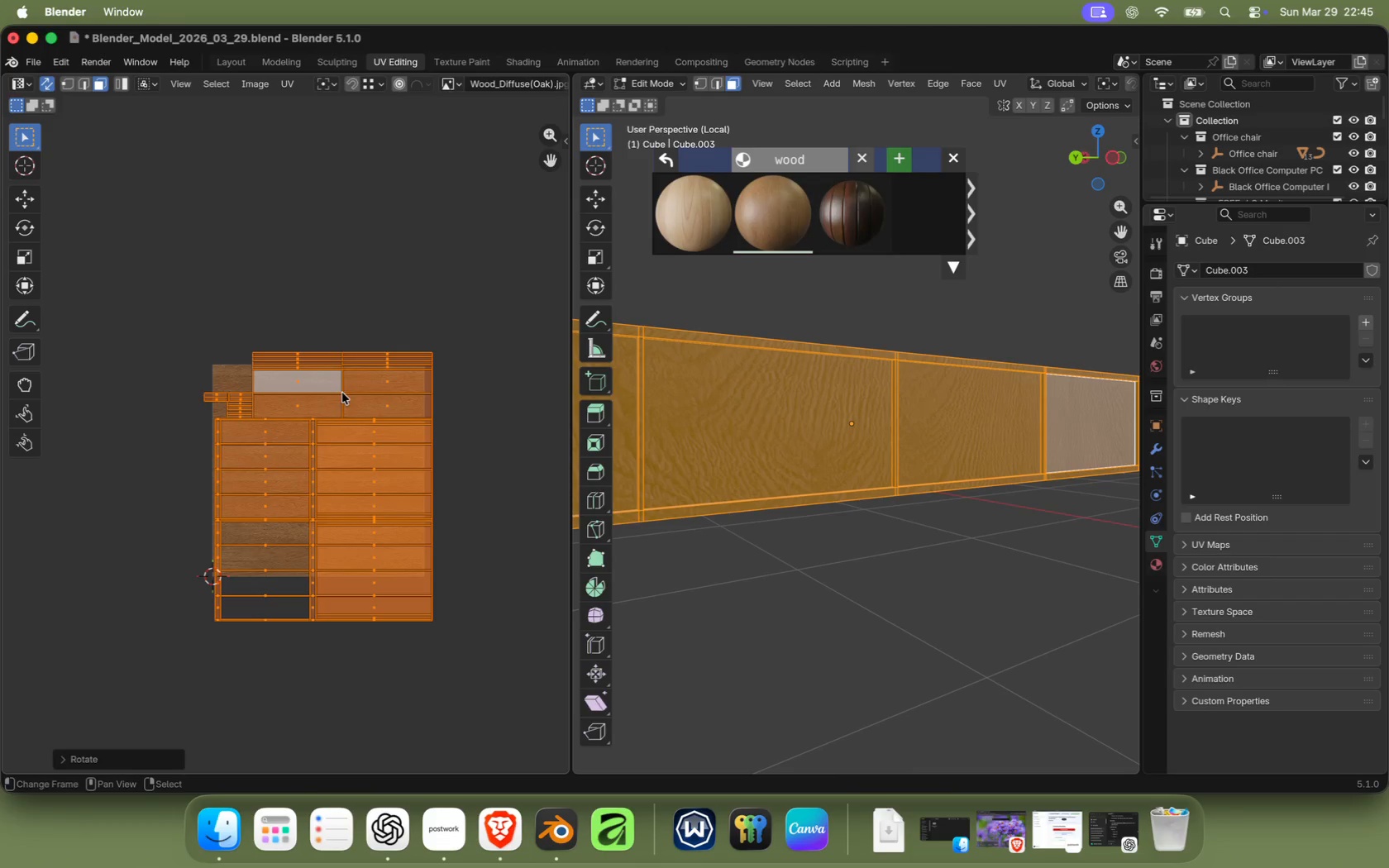 
scroll: coordinate [815, 415], scroll_direction: down, amount: 2.0
 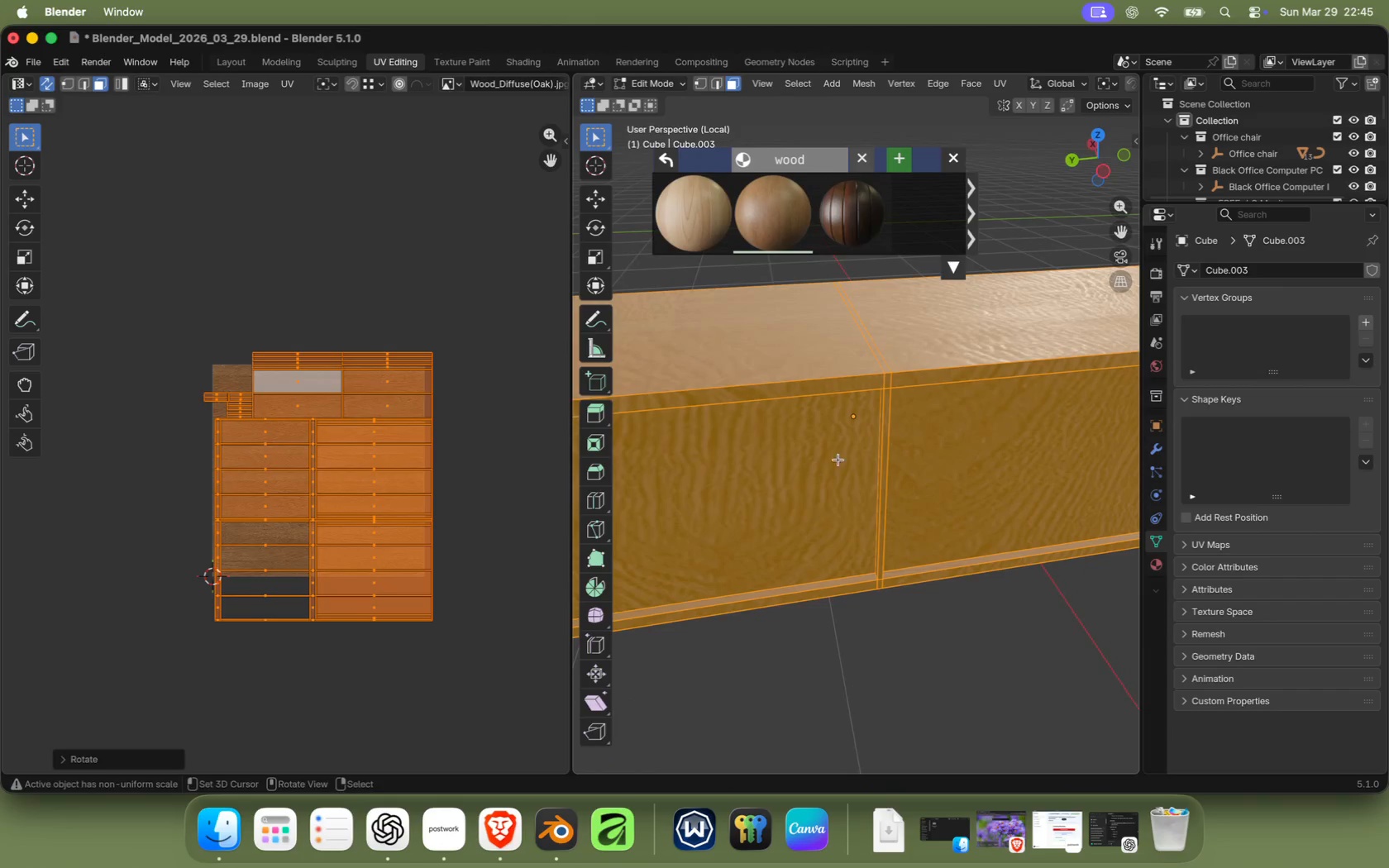 
key(S)
 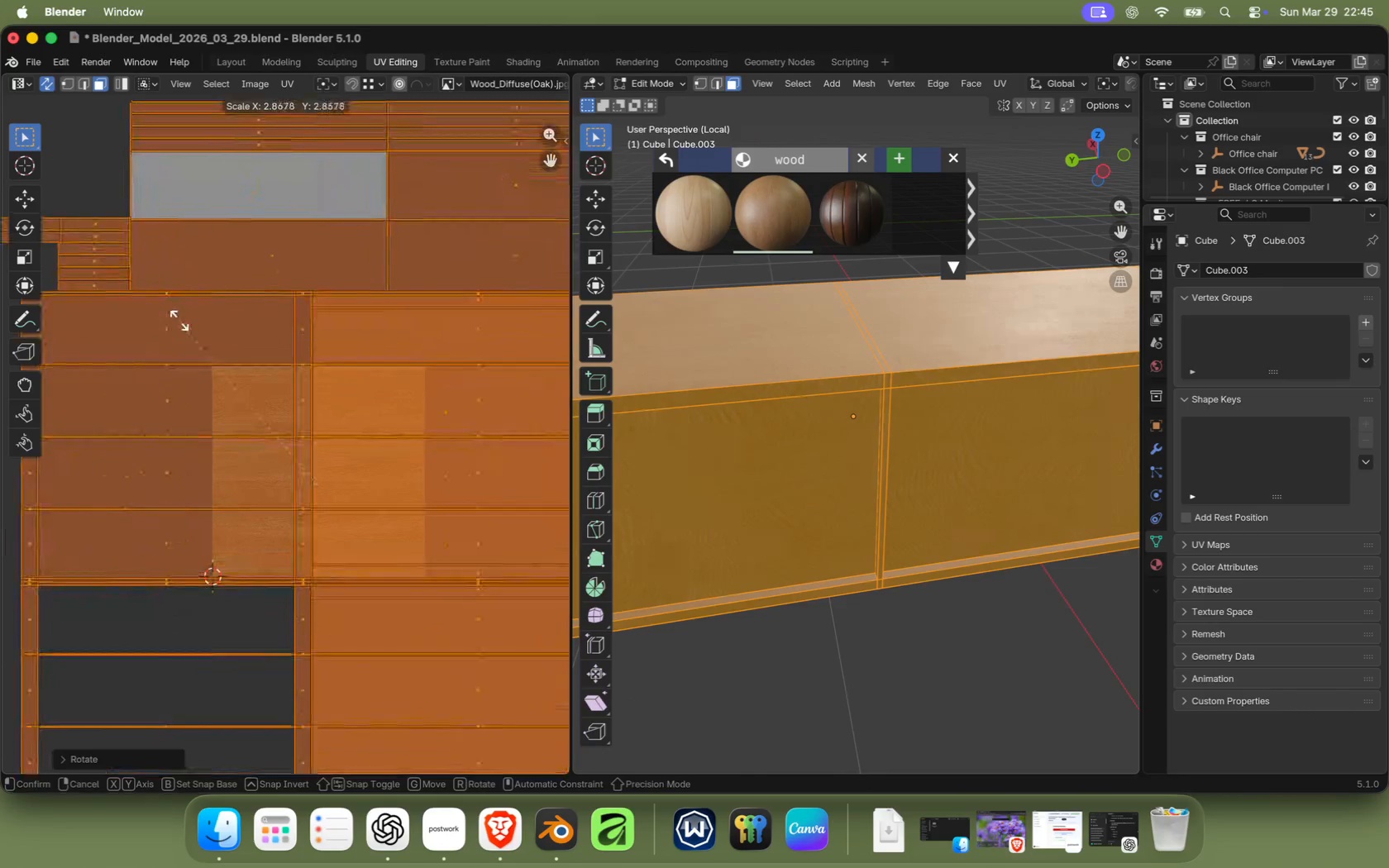 
wait(5.4)
 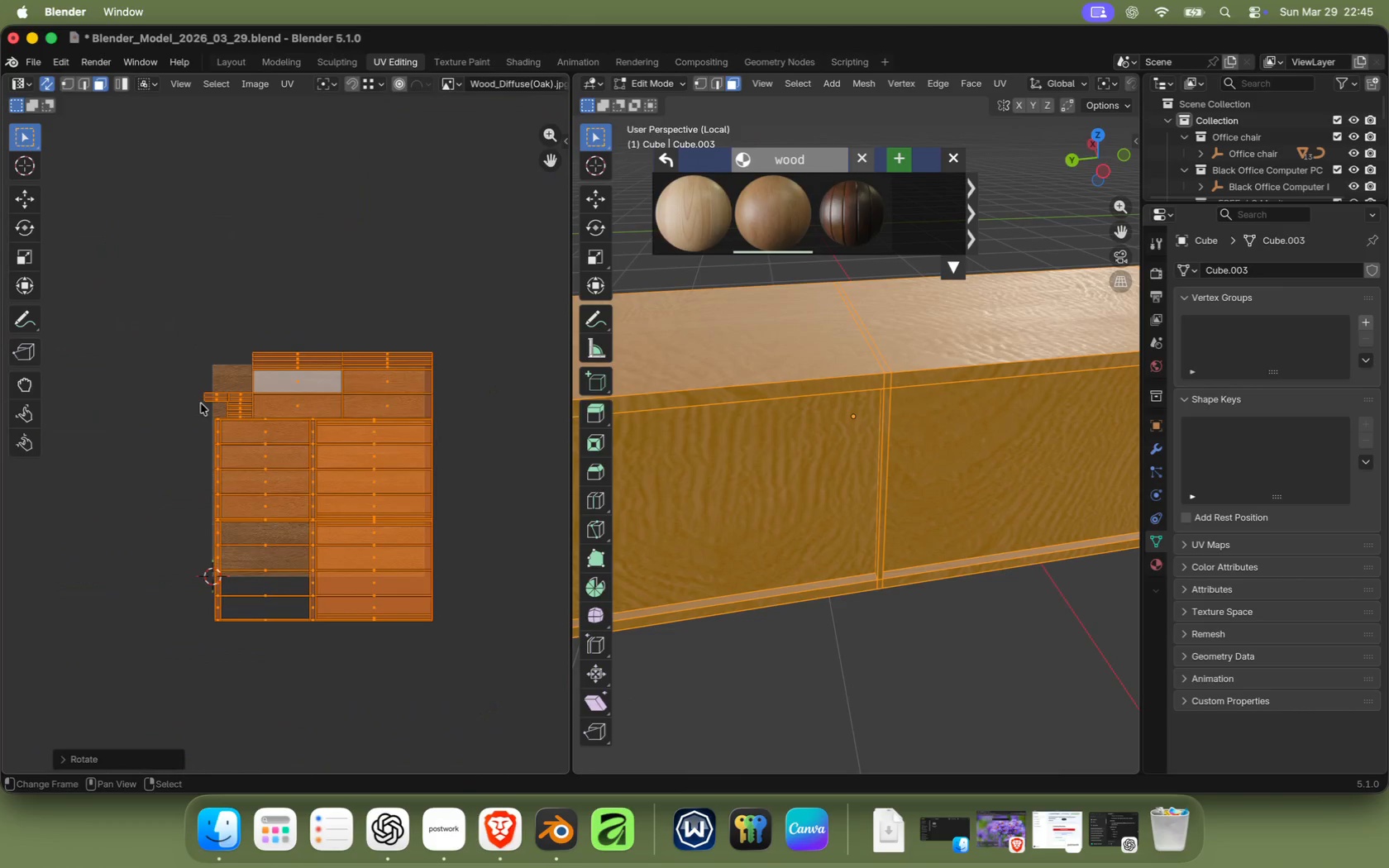 
key(Meta+Z)
 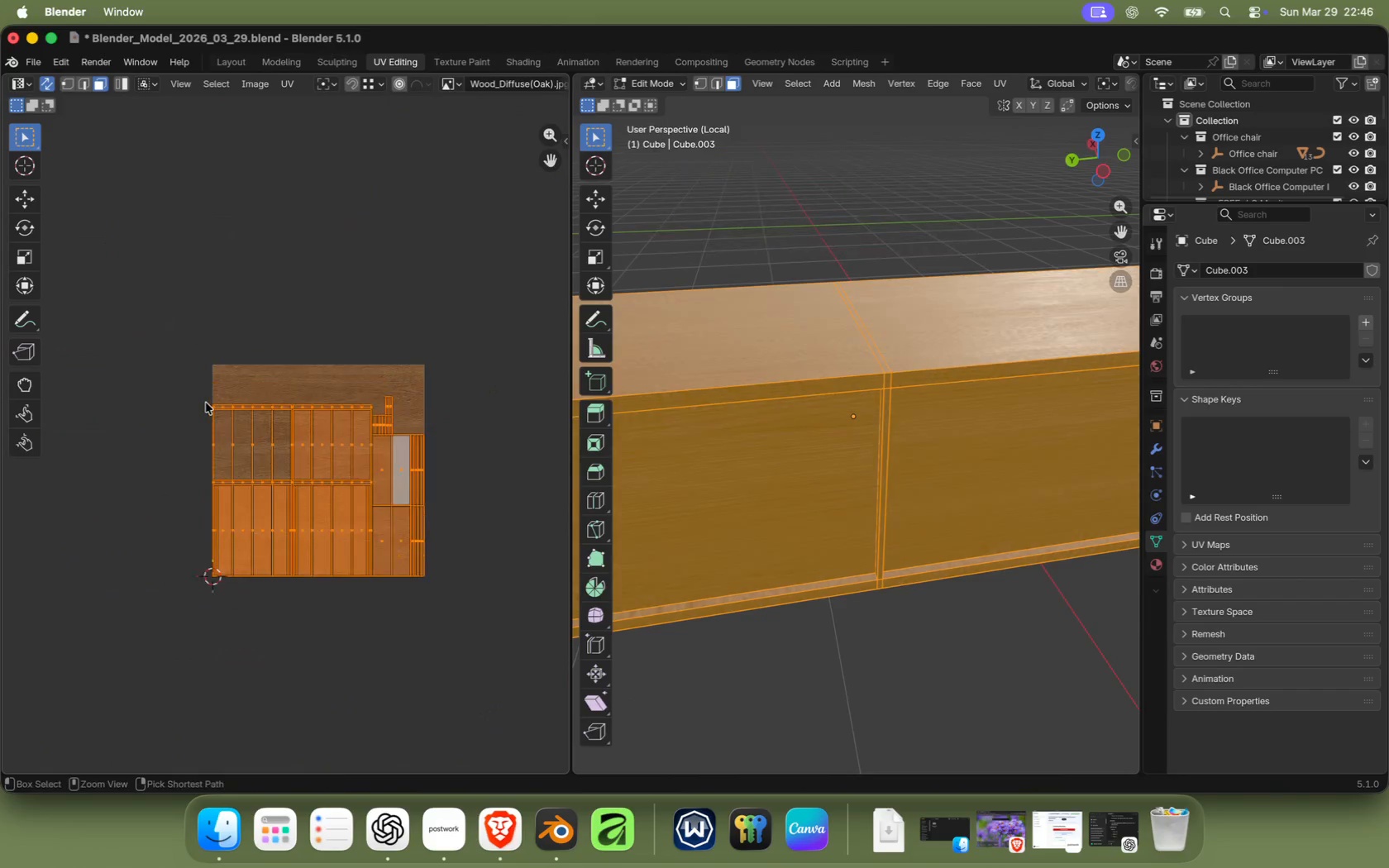 
key(Meta+Z)
 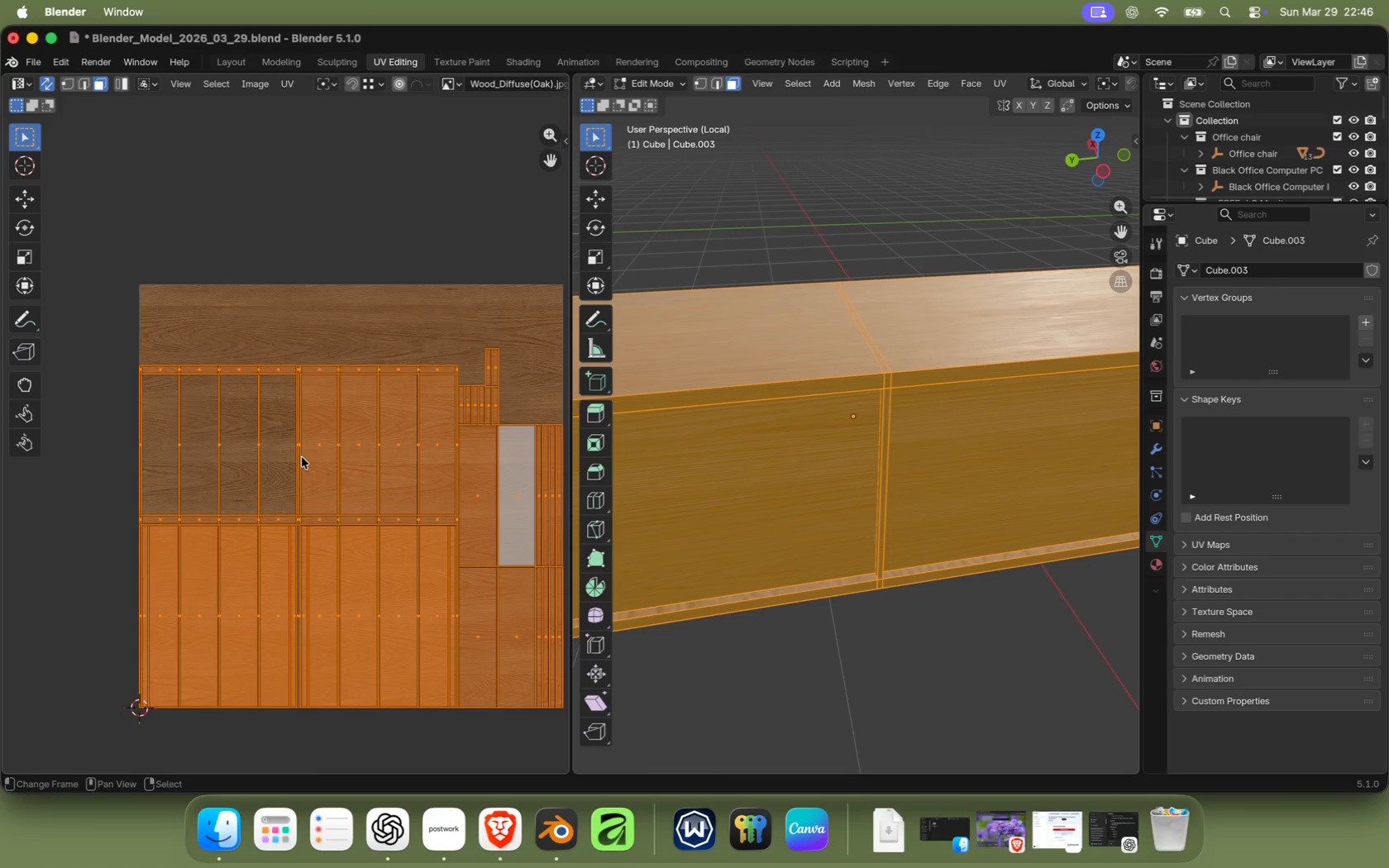 
scroll: coordinate [270, 414], scroll_direction: up, amount: 3.0
 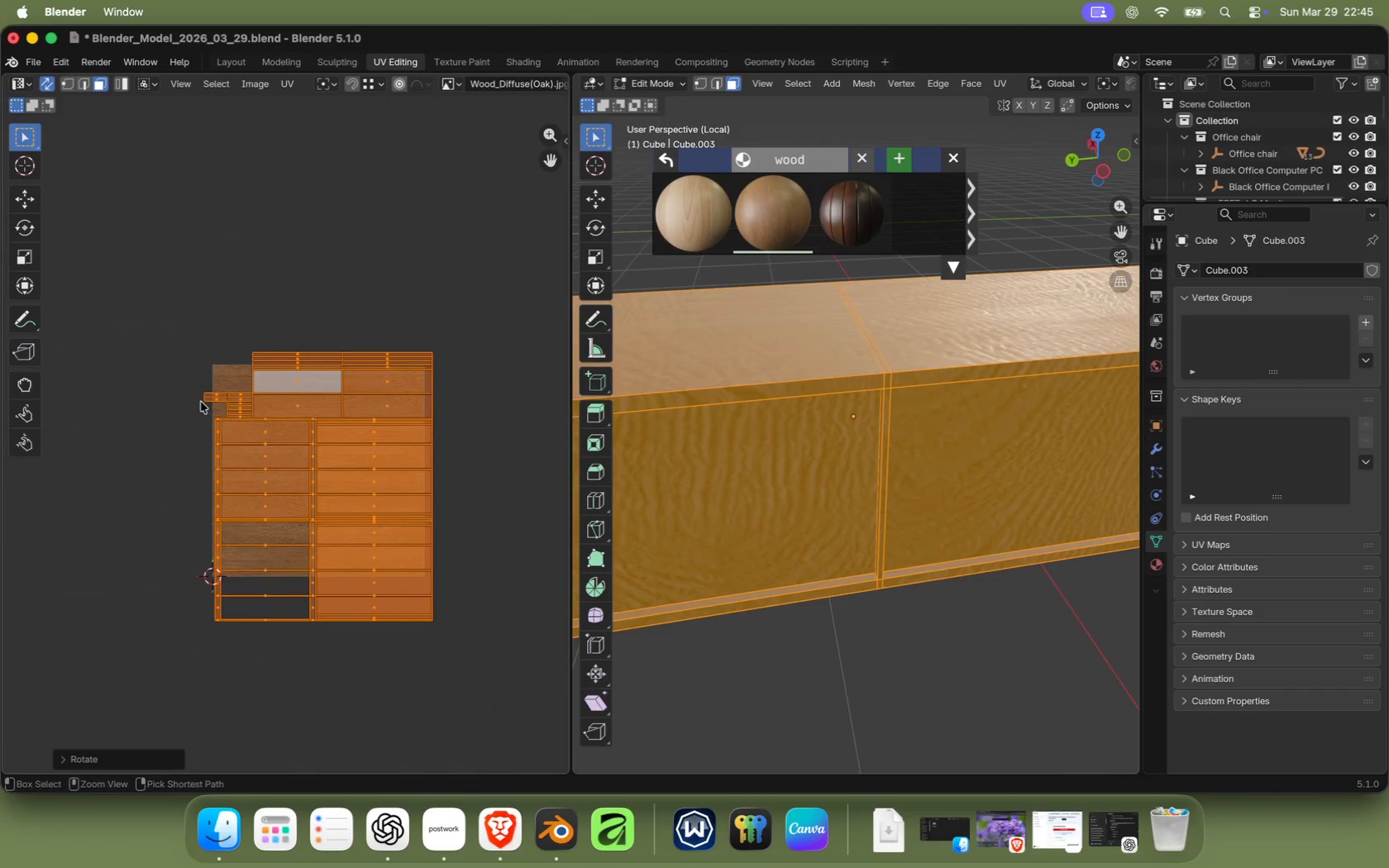 
hold_key(key=ShiftRight, duration=0.34)
 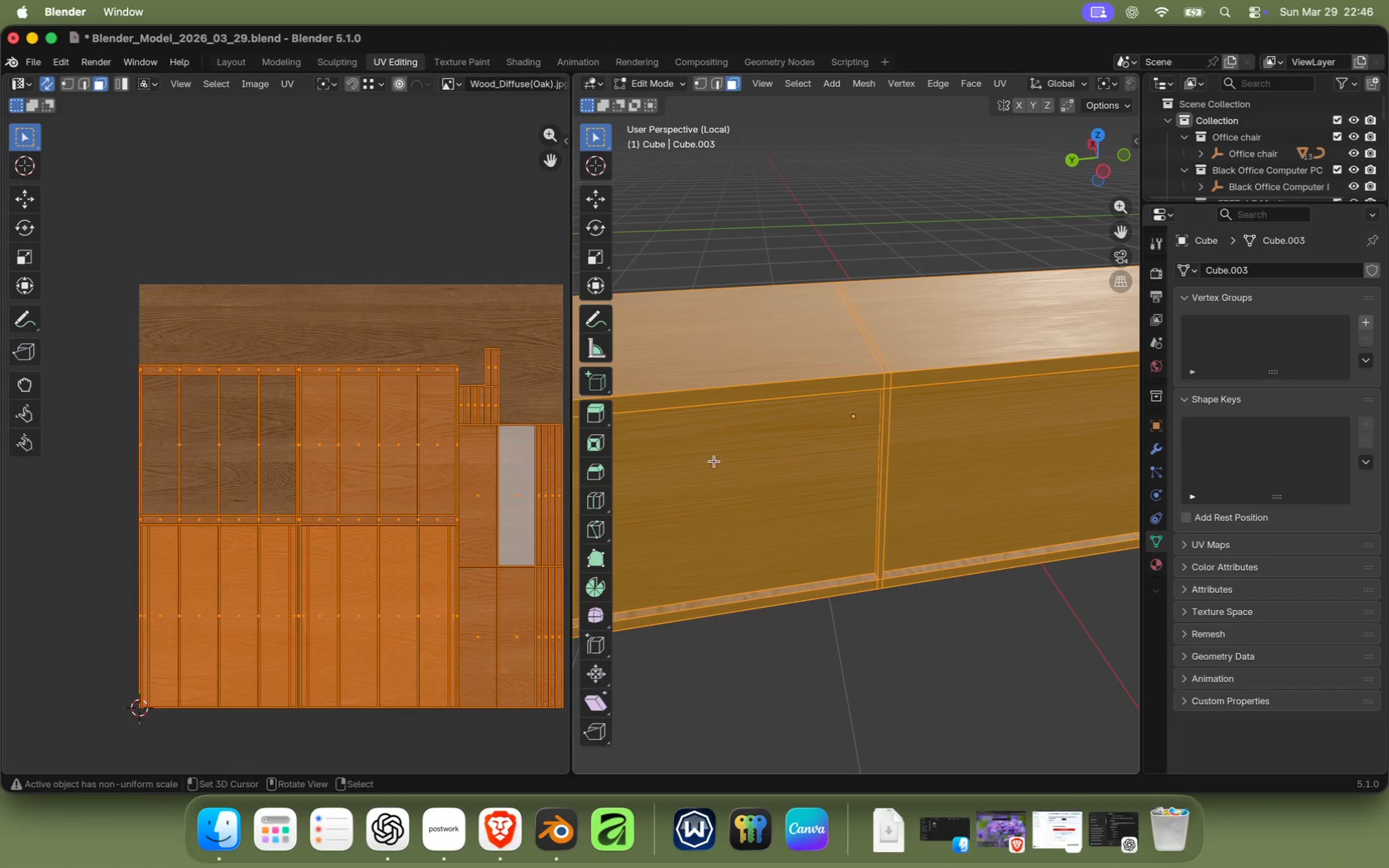 
scroll: coordinate [832, 500], scroll_direction: down, amount: 5.0
 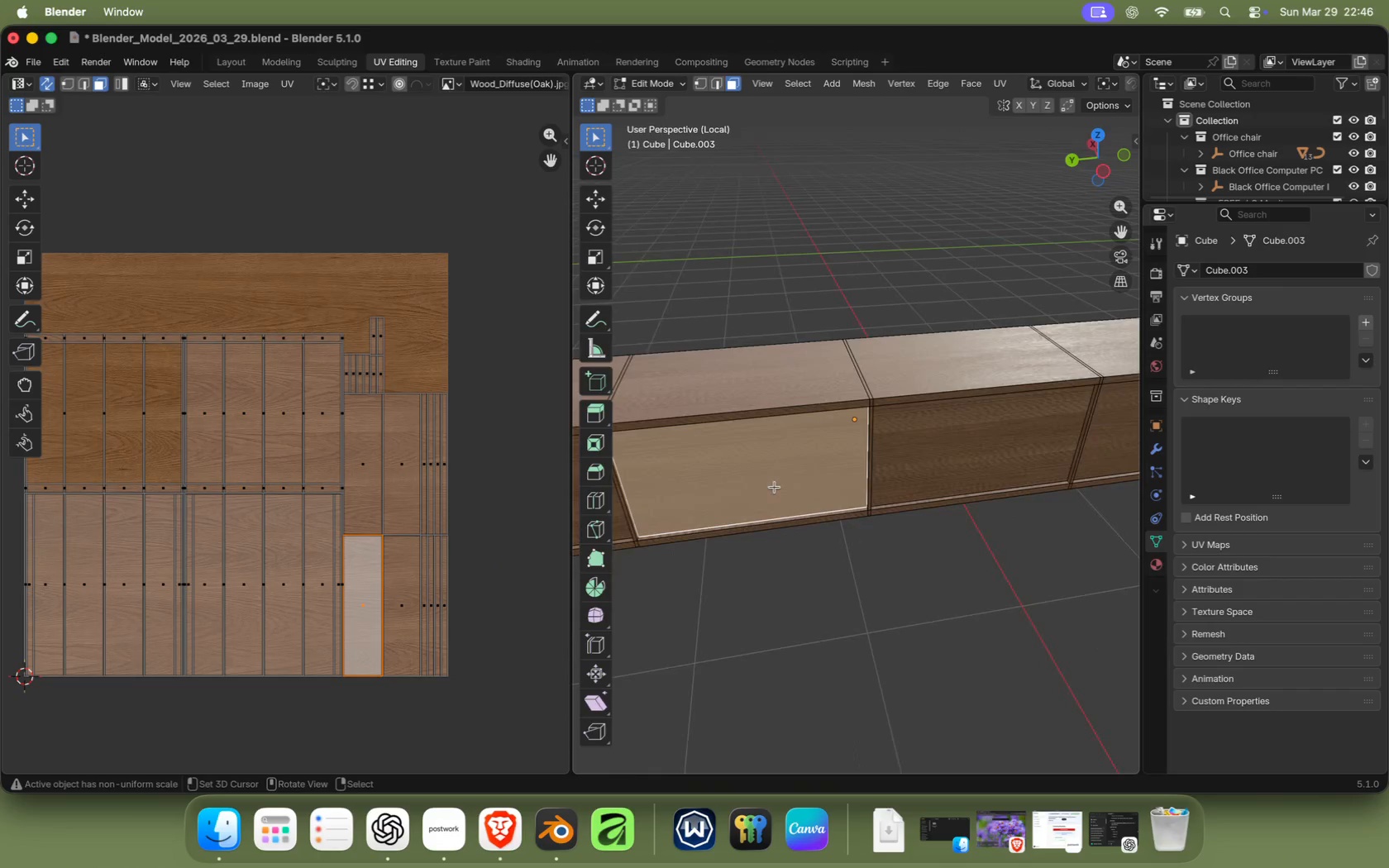 
hold_key(key=ShiftRight, duration=1.98)
right_click([662, 452])
 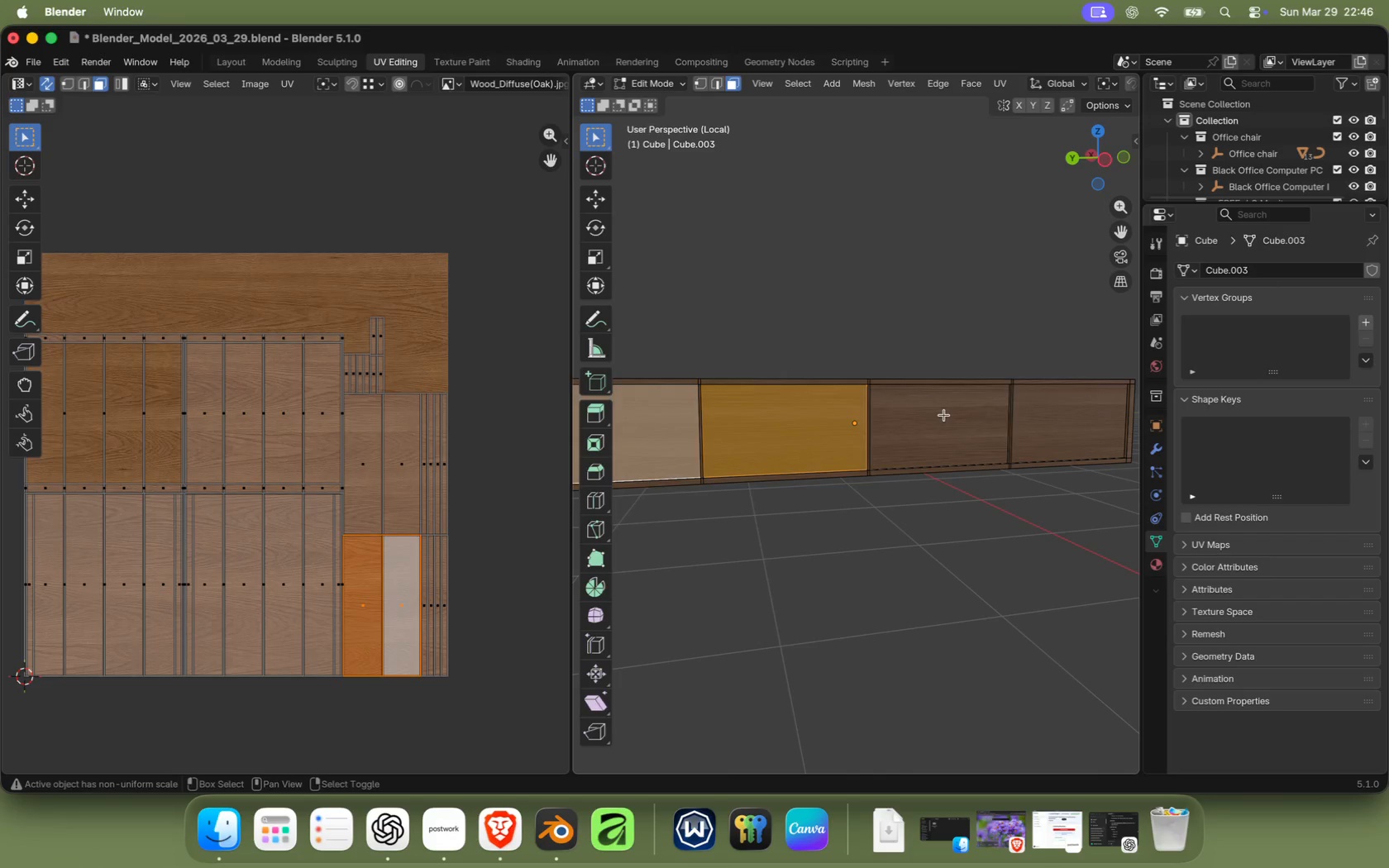 
right_click([943, 415])
 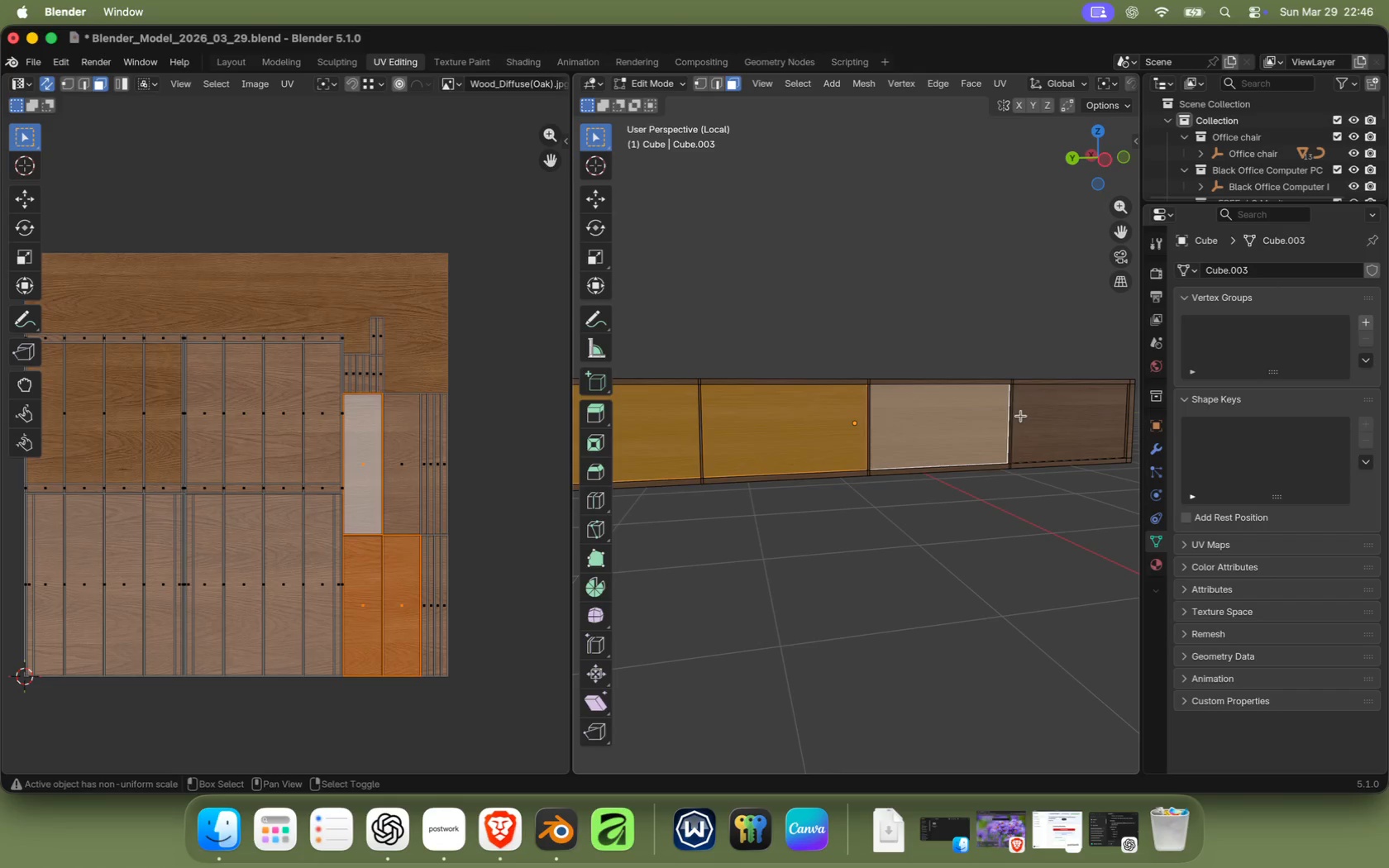 
key(R)
 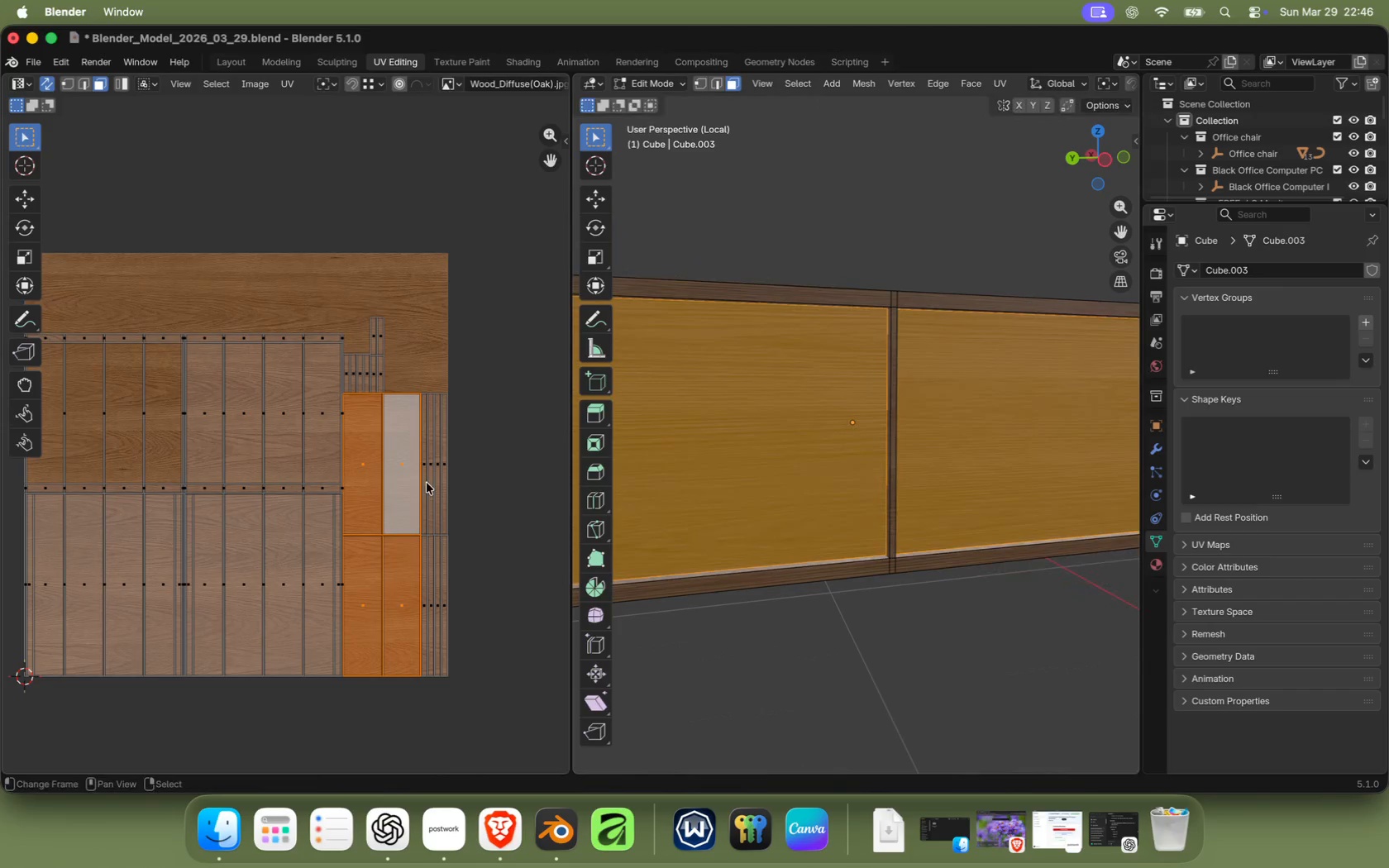 
scroll: coordinate [763, 445], scroll_direction: up, amount: 6.0
 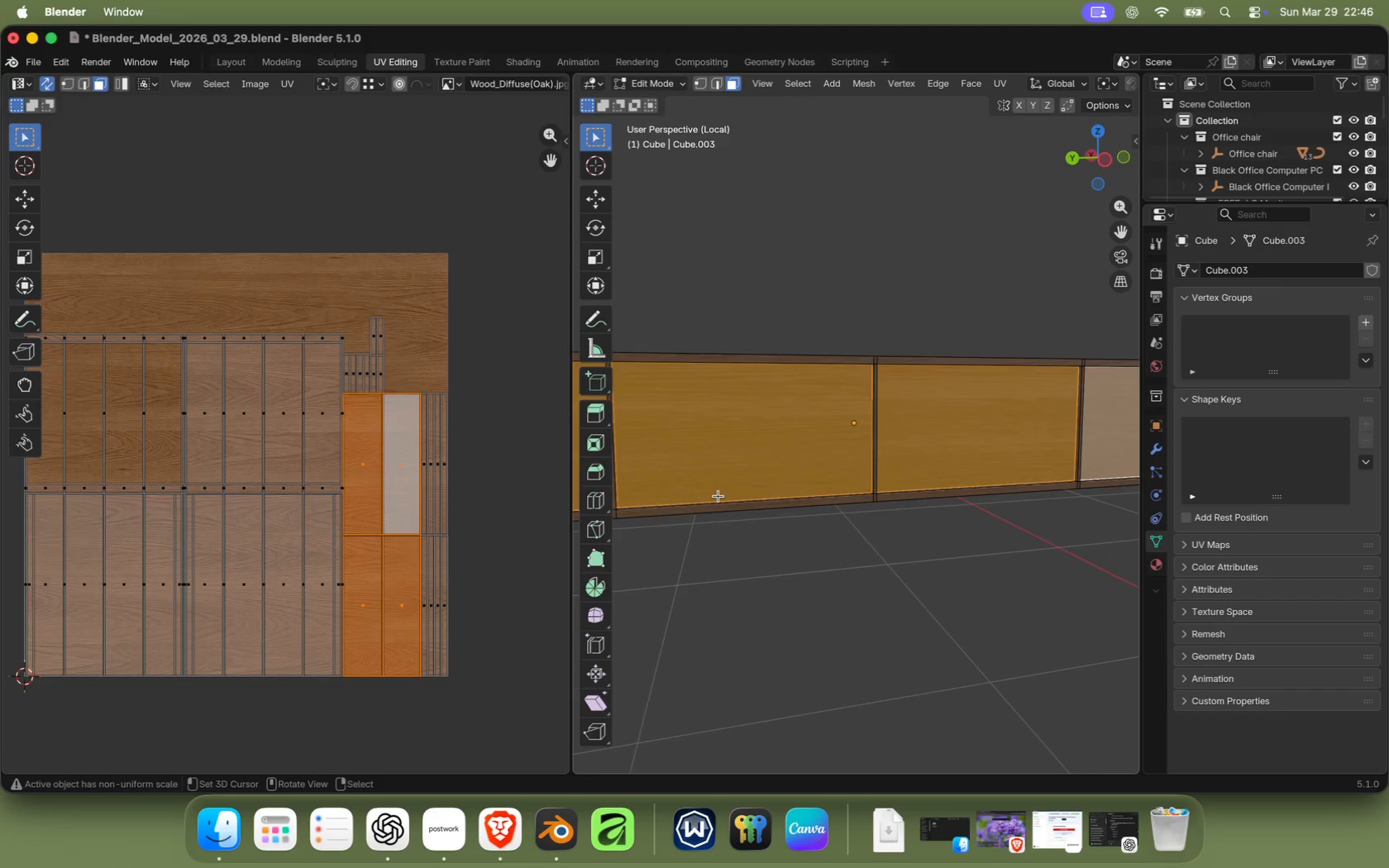 
key(R)
 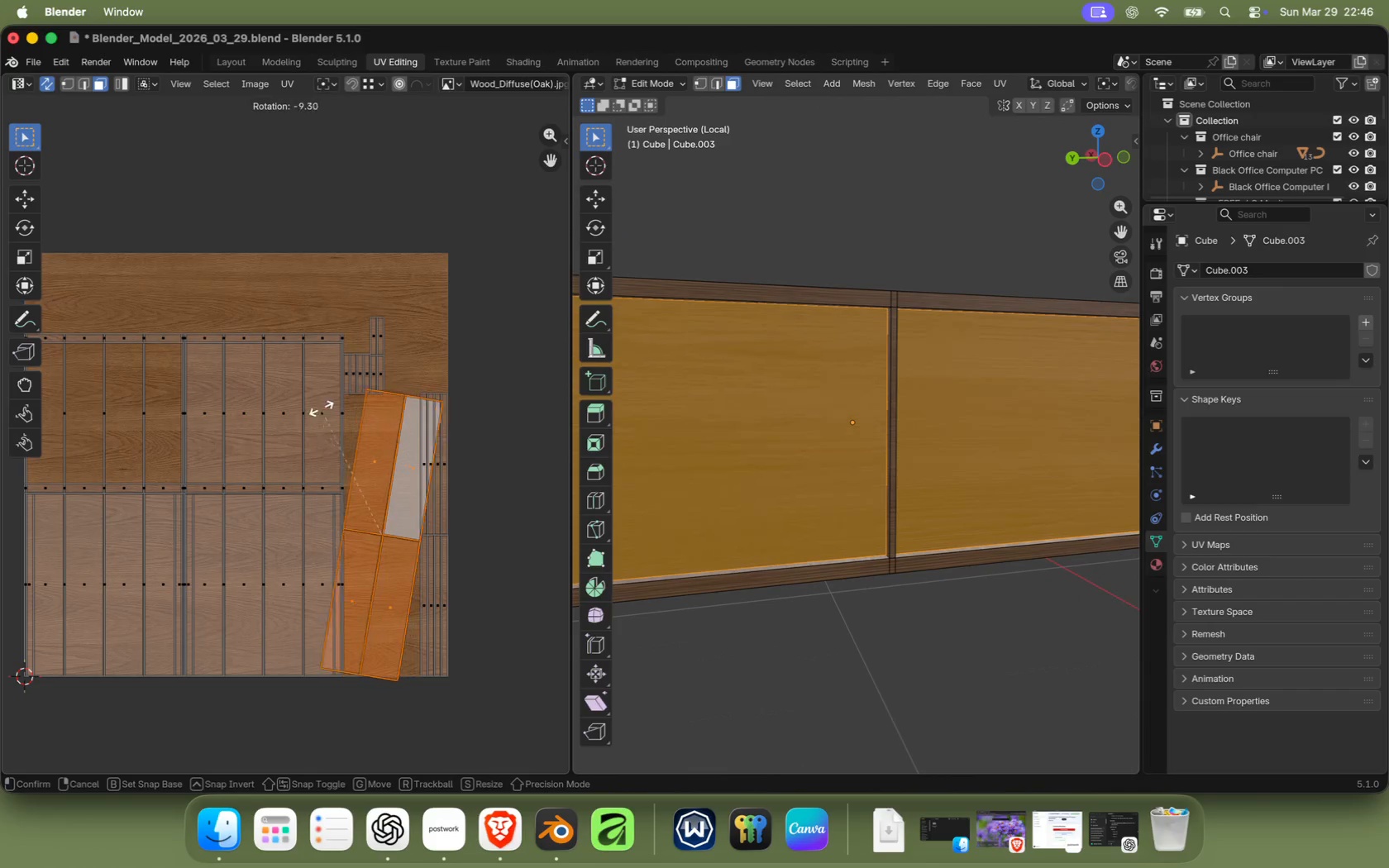 
scroll: coordinate [342, 454], scroll_direction: up, amount: 9.0
 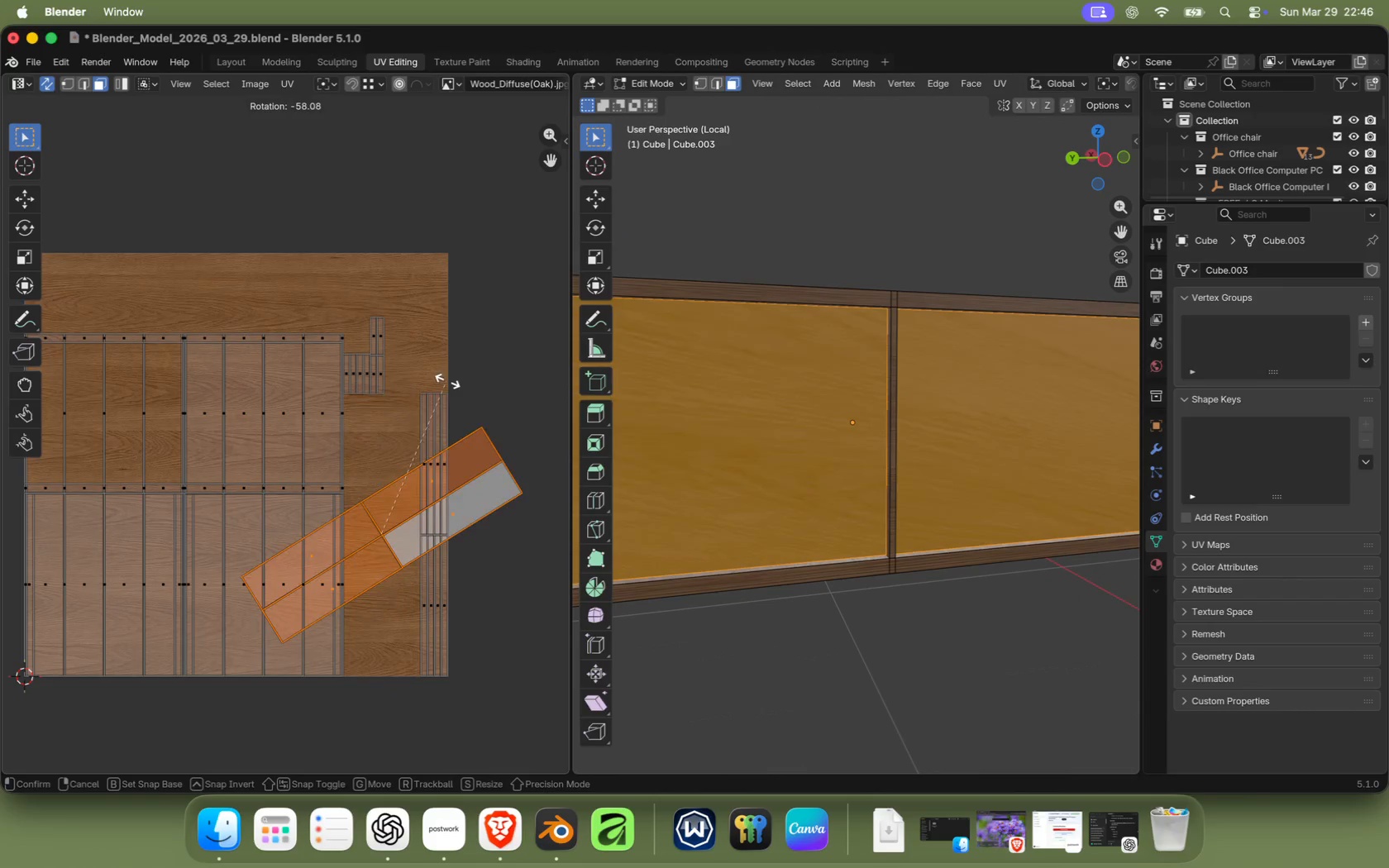 
scroll: coordinate [341, 458], scroll_direction: down, amount: 10.0
 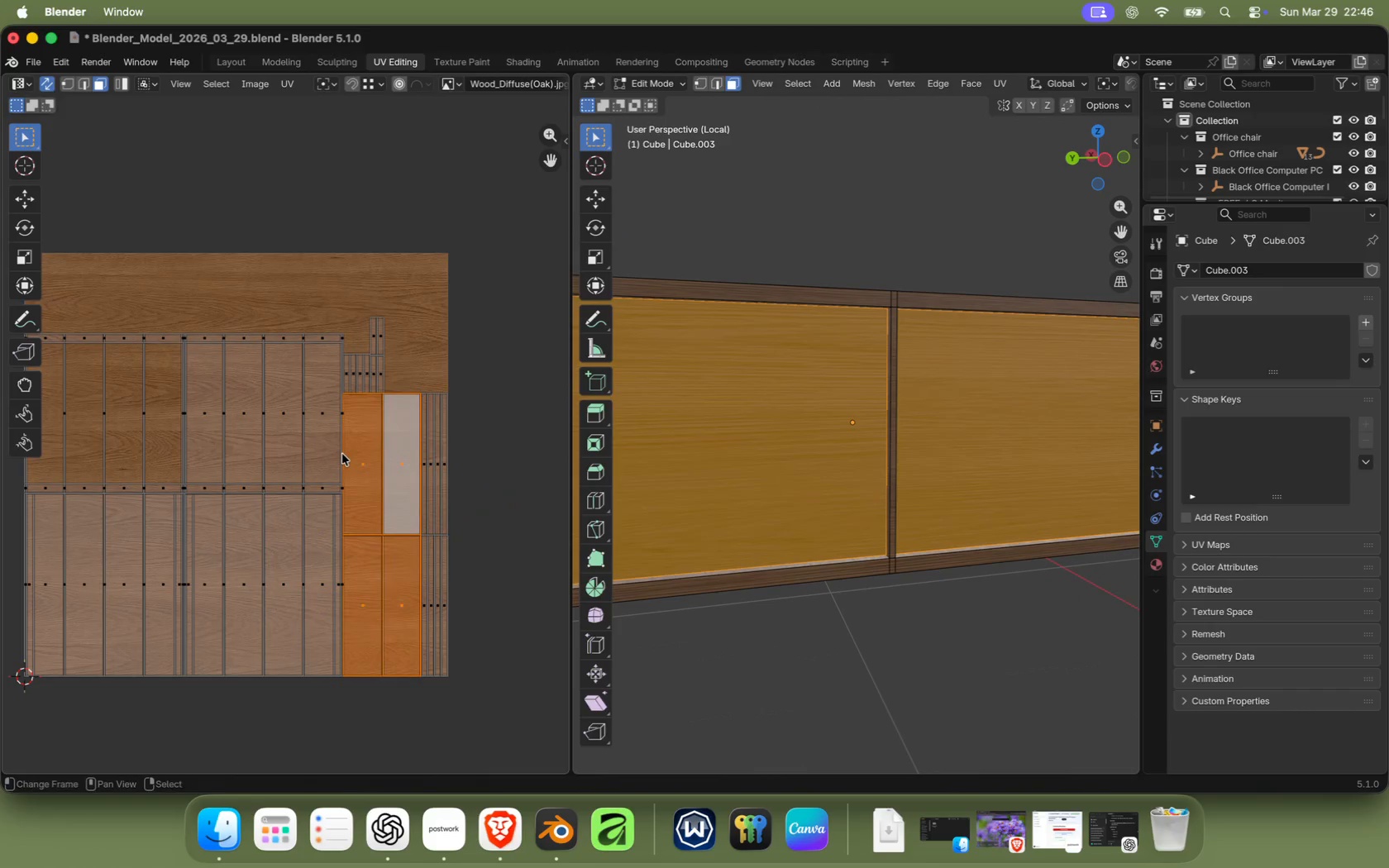 
type(rz90)
 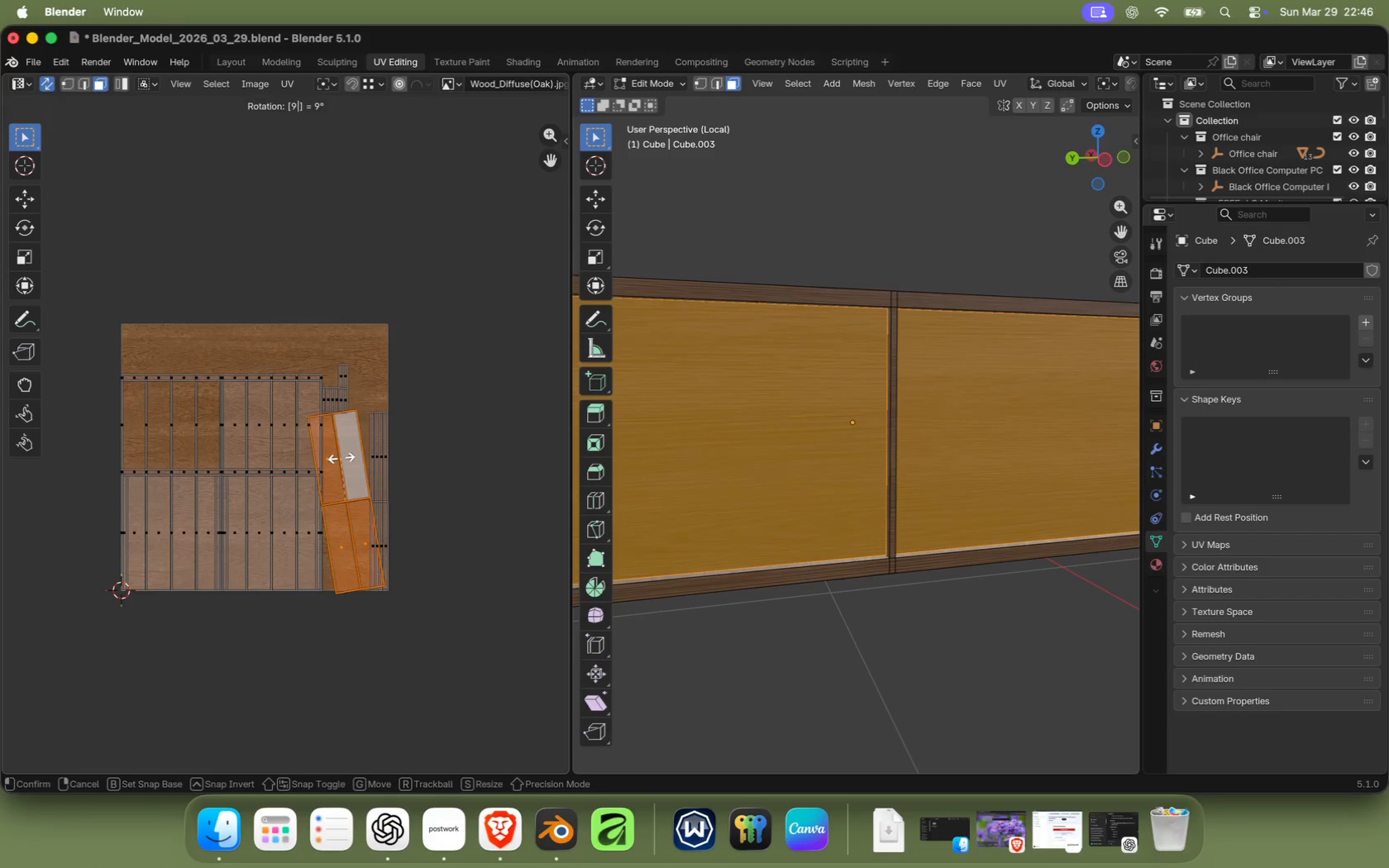 
key(Enter)
 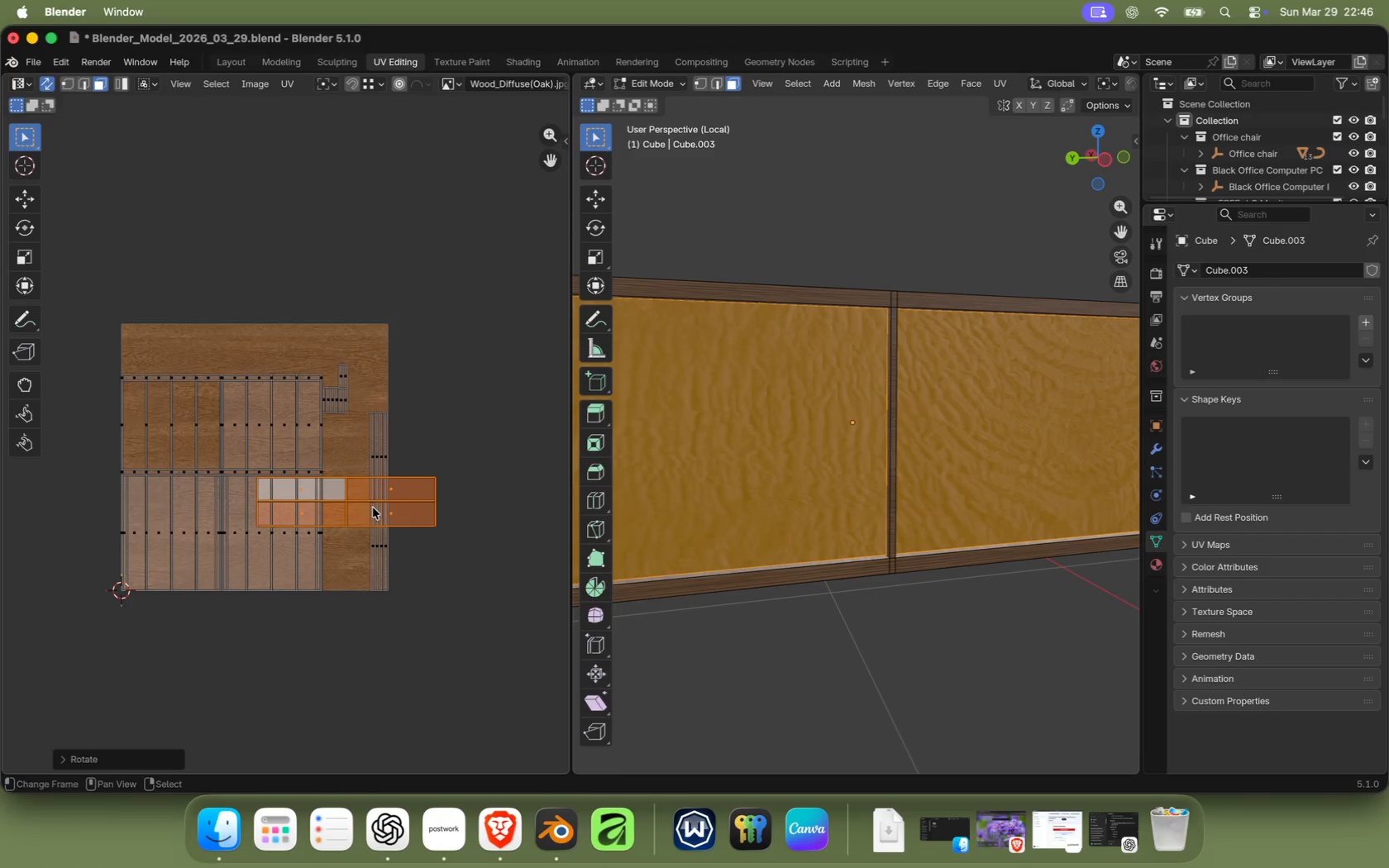 
key(S)
 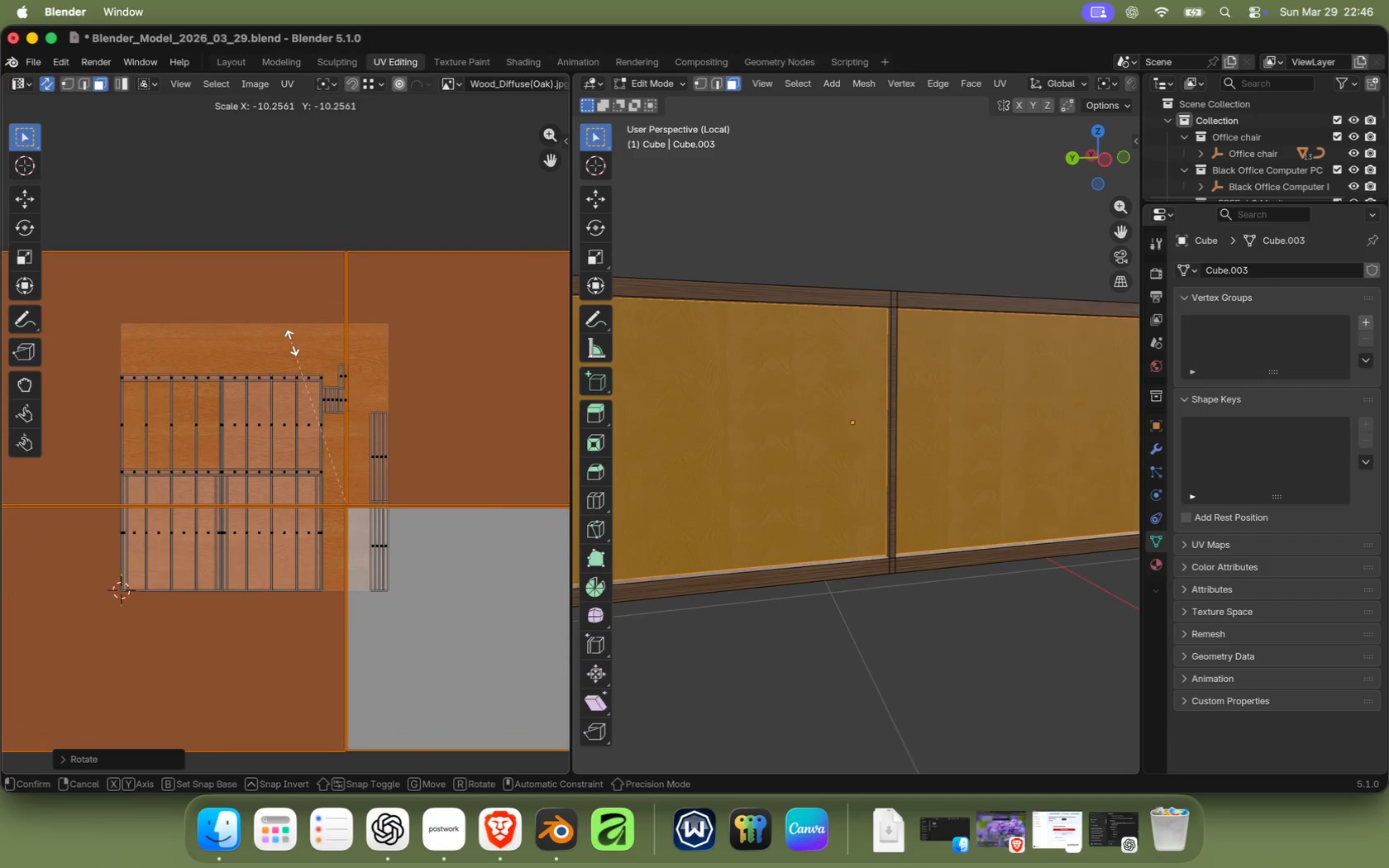 
left_click([319, 380])
 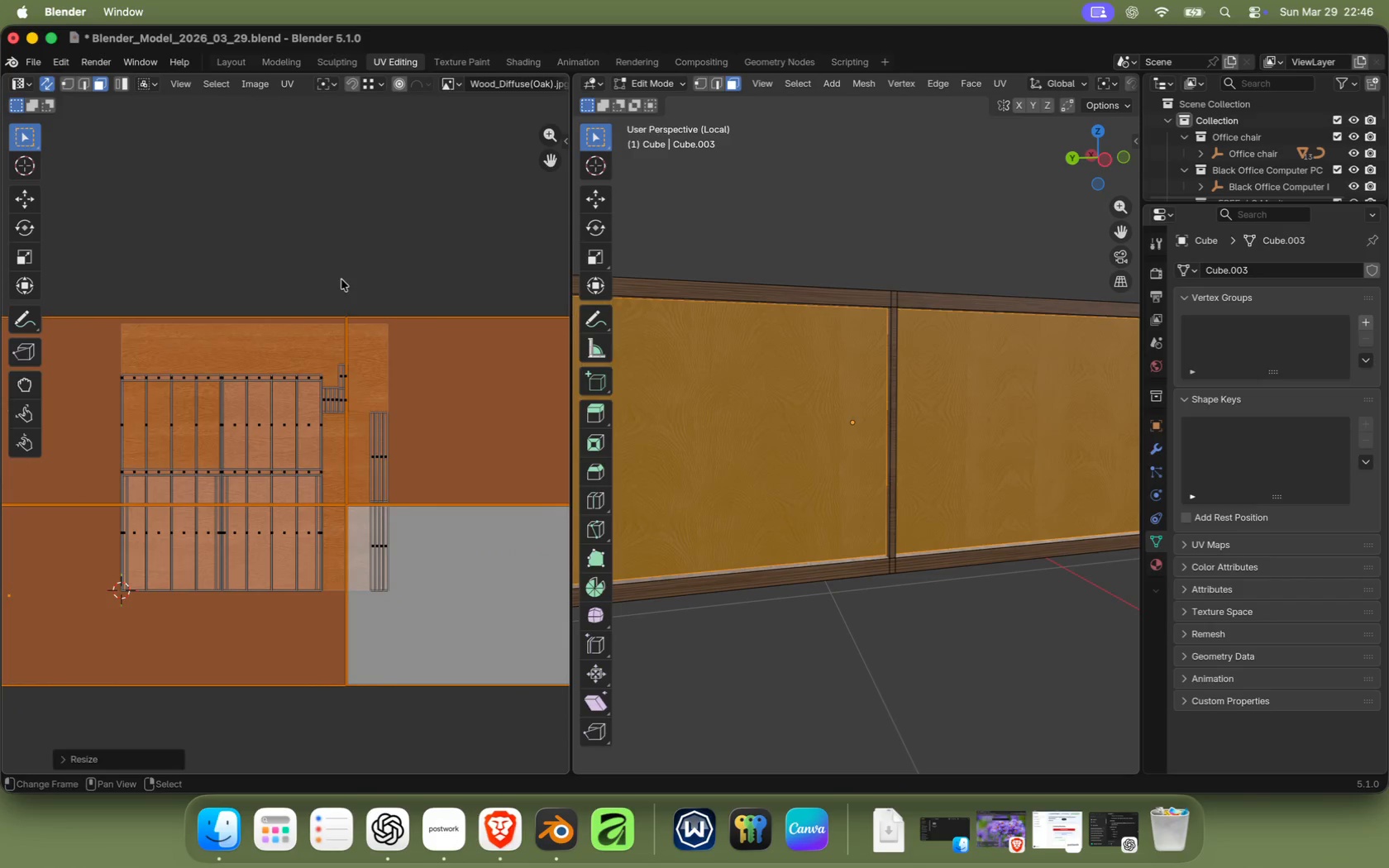 
right_click([332, 266])
 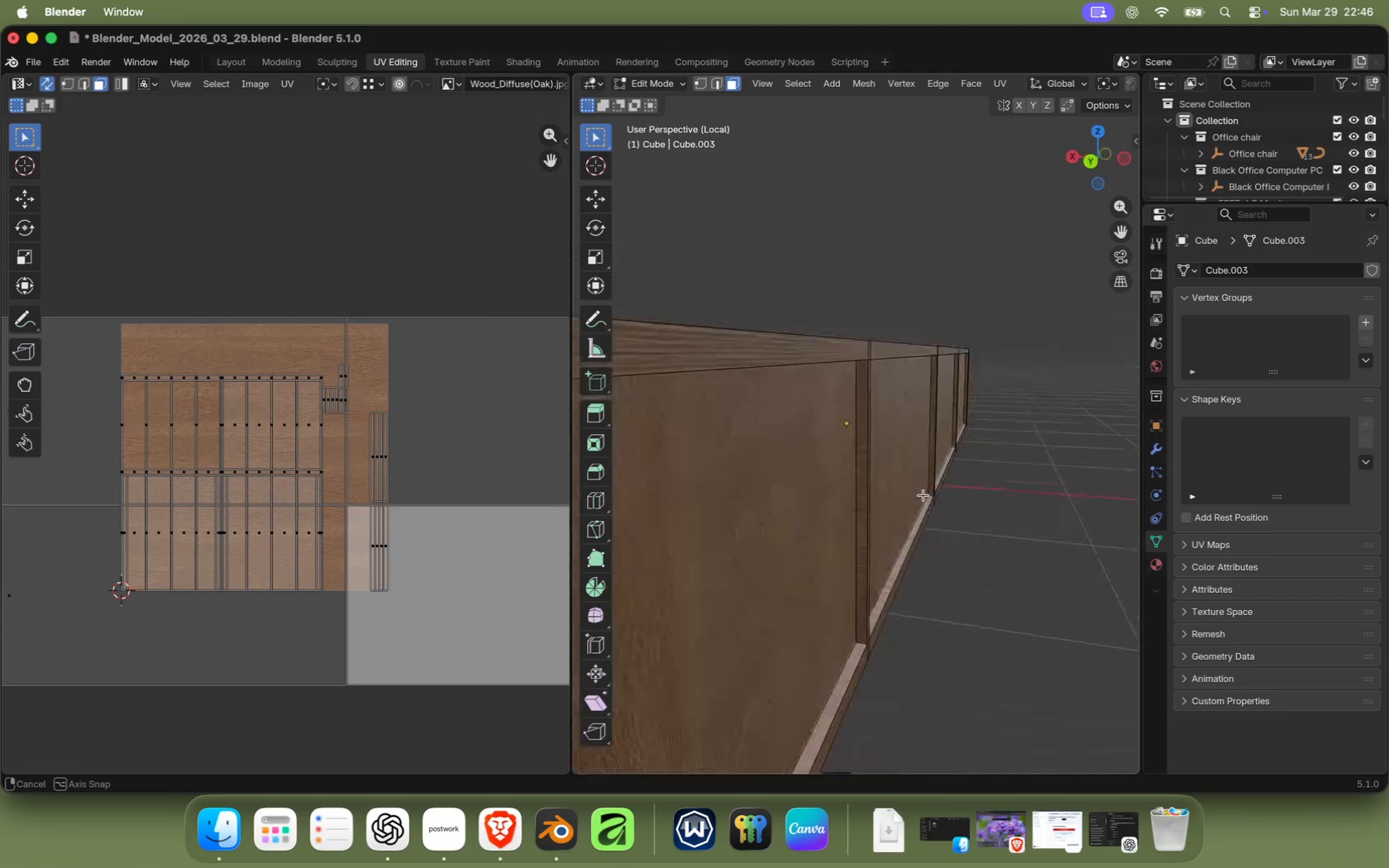 
scroll: coordinate [804, 487], scroll_direction: down, amount: 2.0
 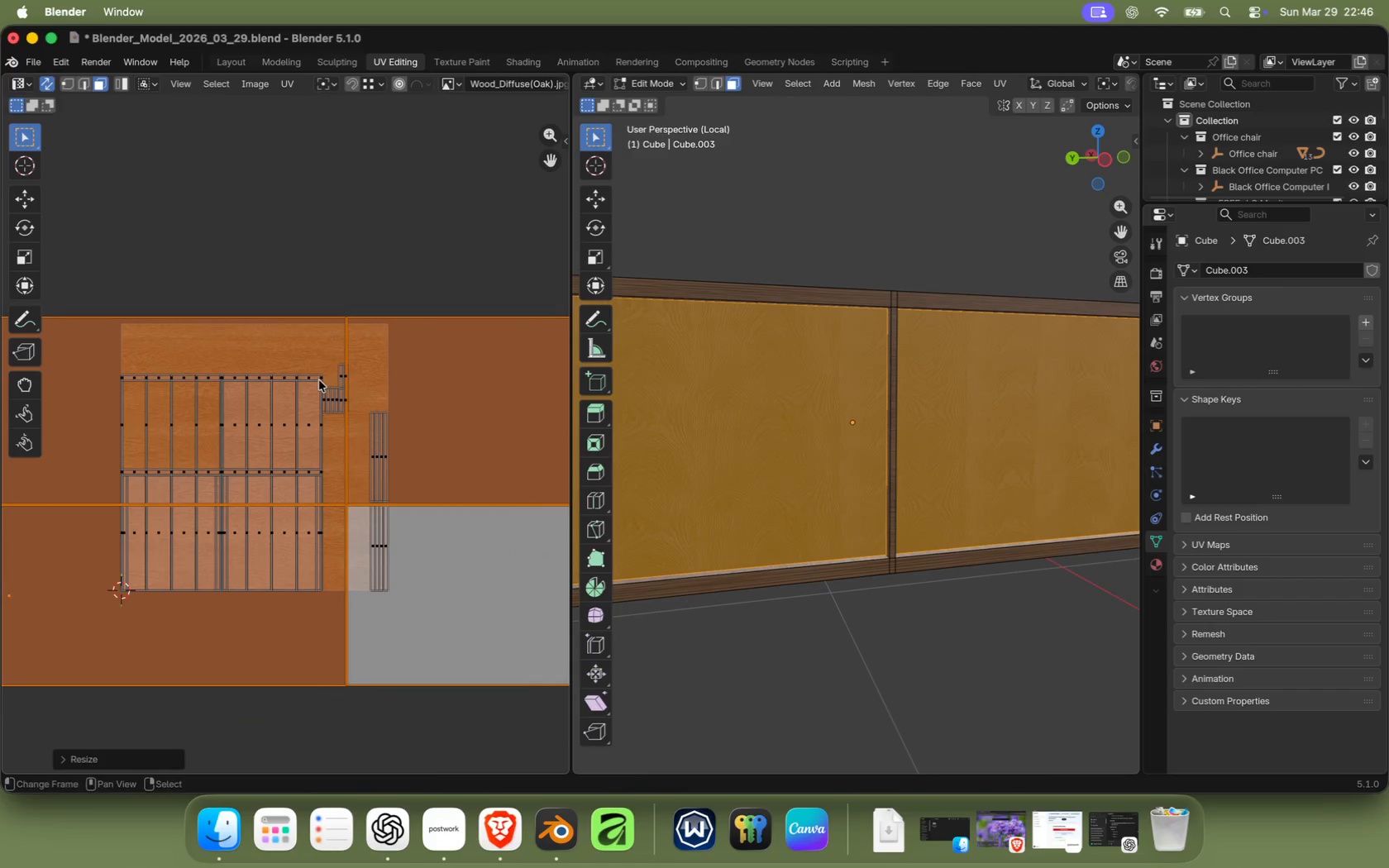 
wait(7.3)
 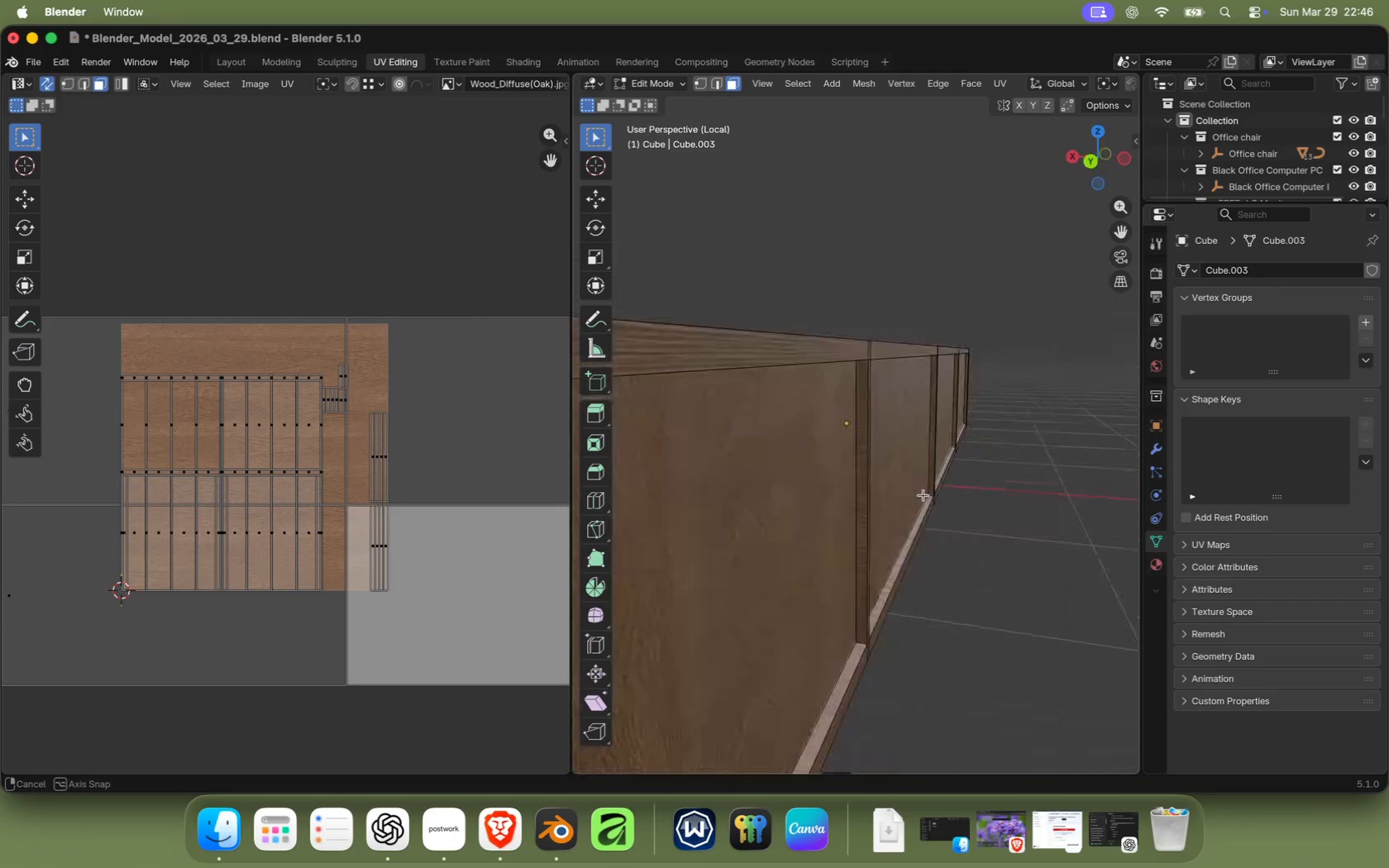 
left_click([241, 61])
 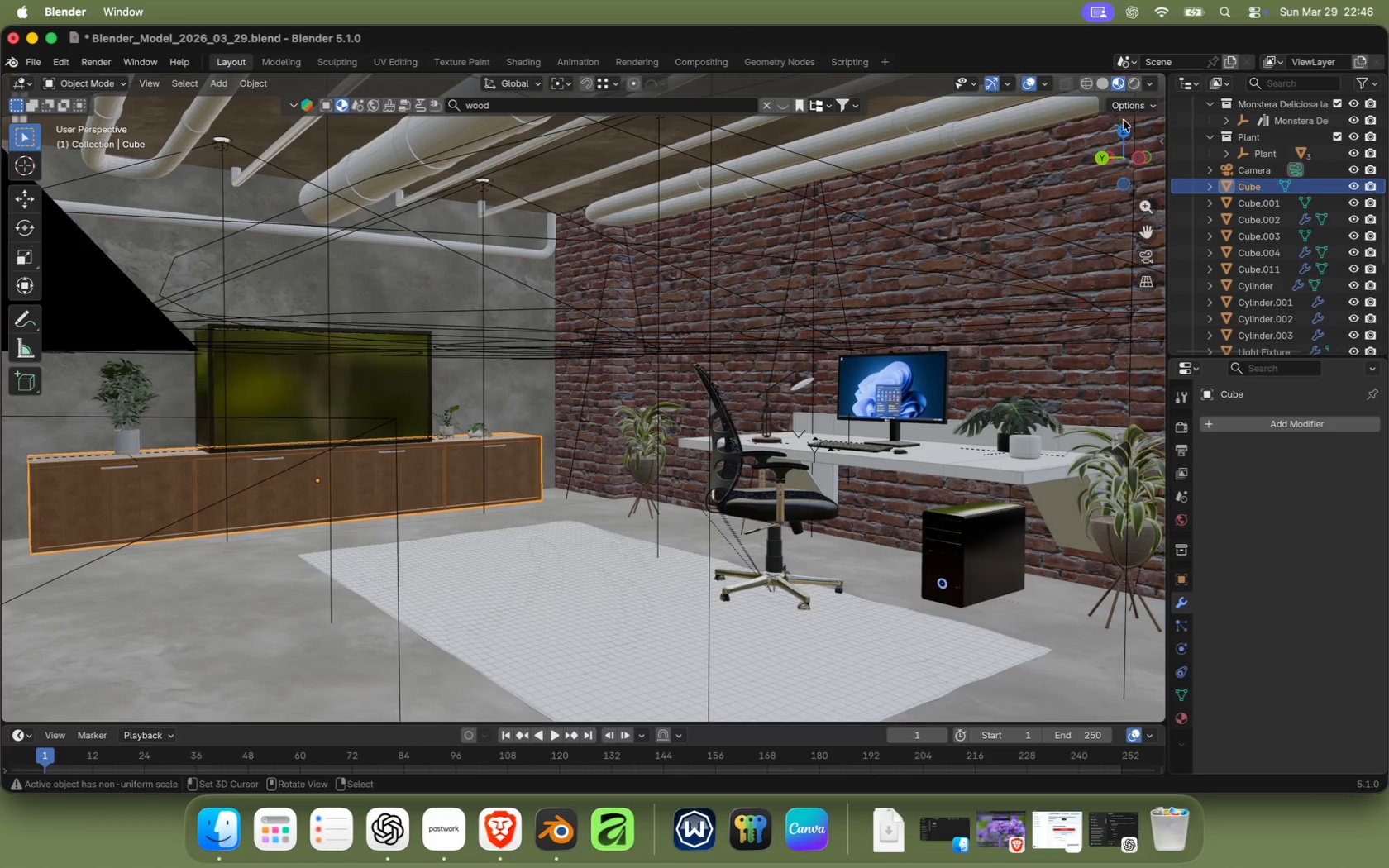 
left_click([1134, 84])
 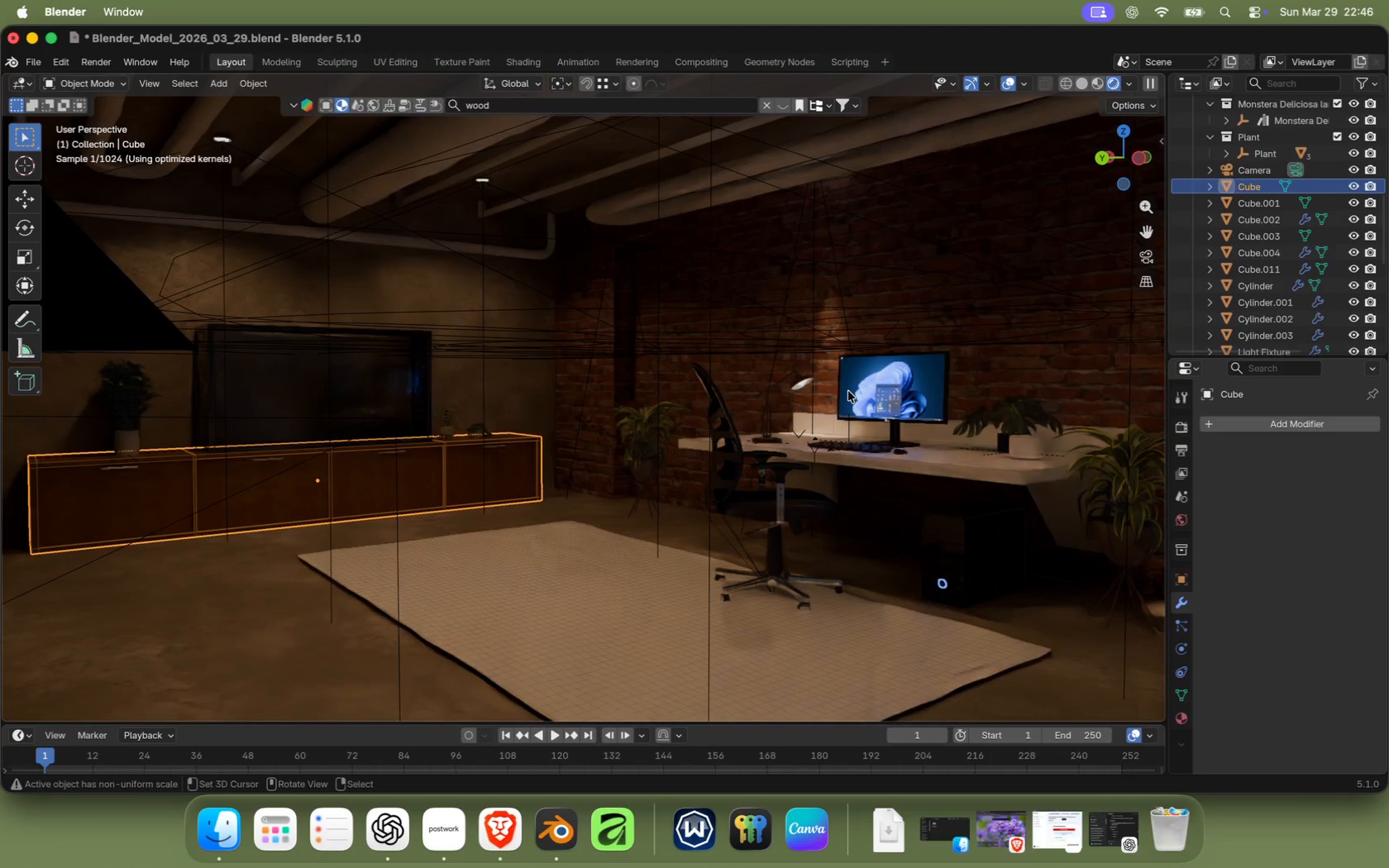 
wait(11.22)
 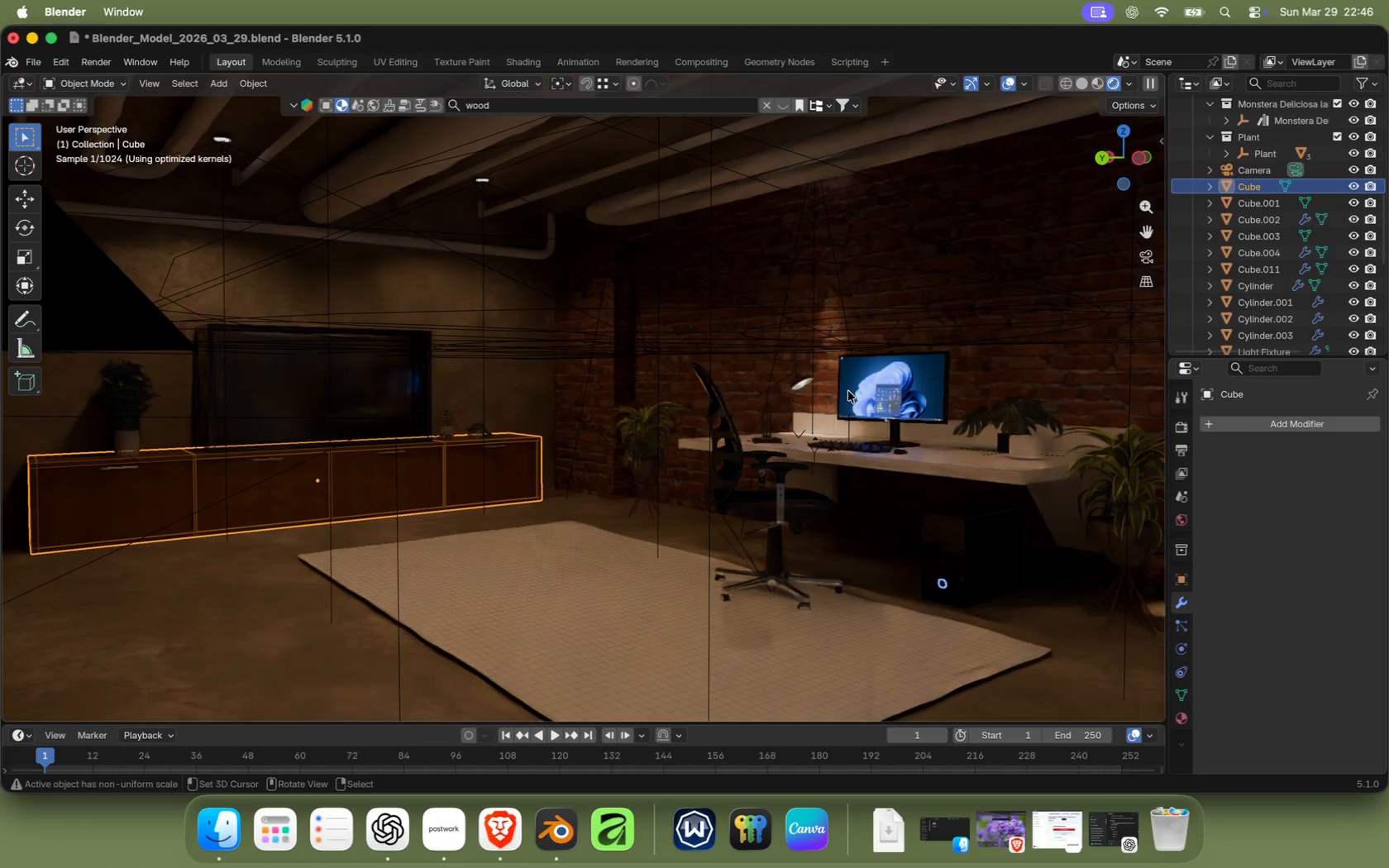 
right_click([487, 186])
 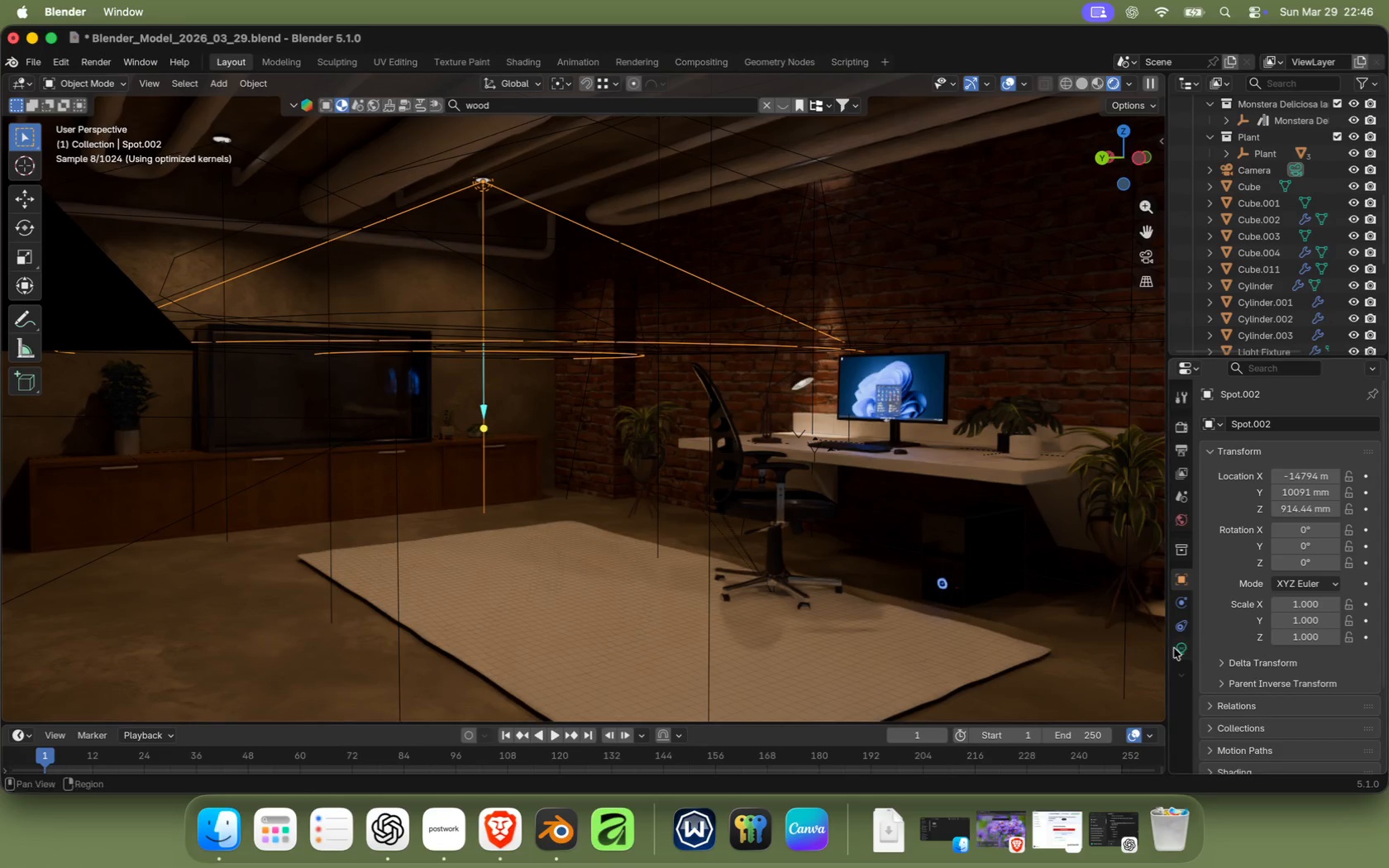 
type(100)
 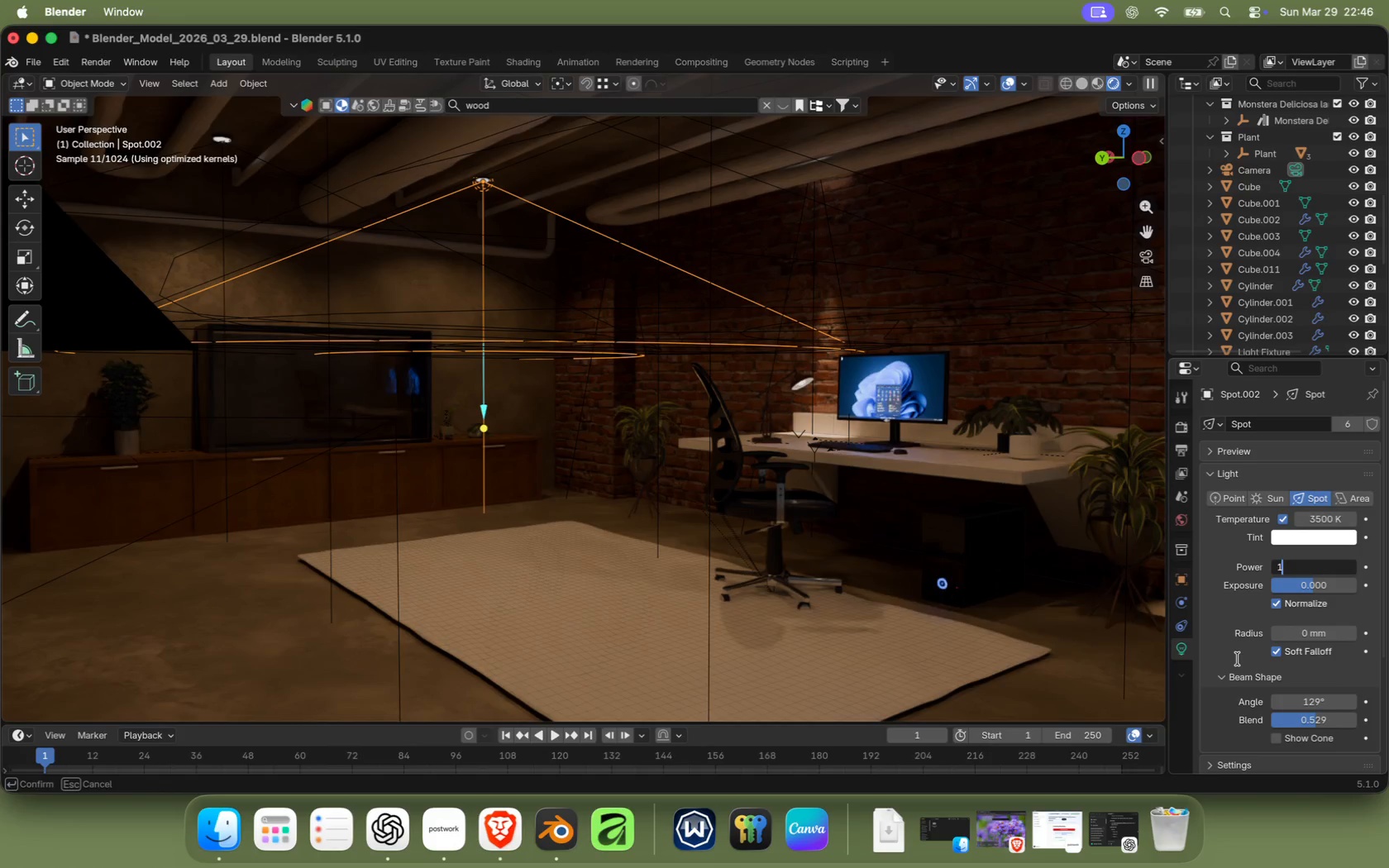 
key(Enter)
 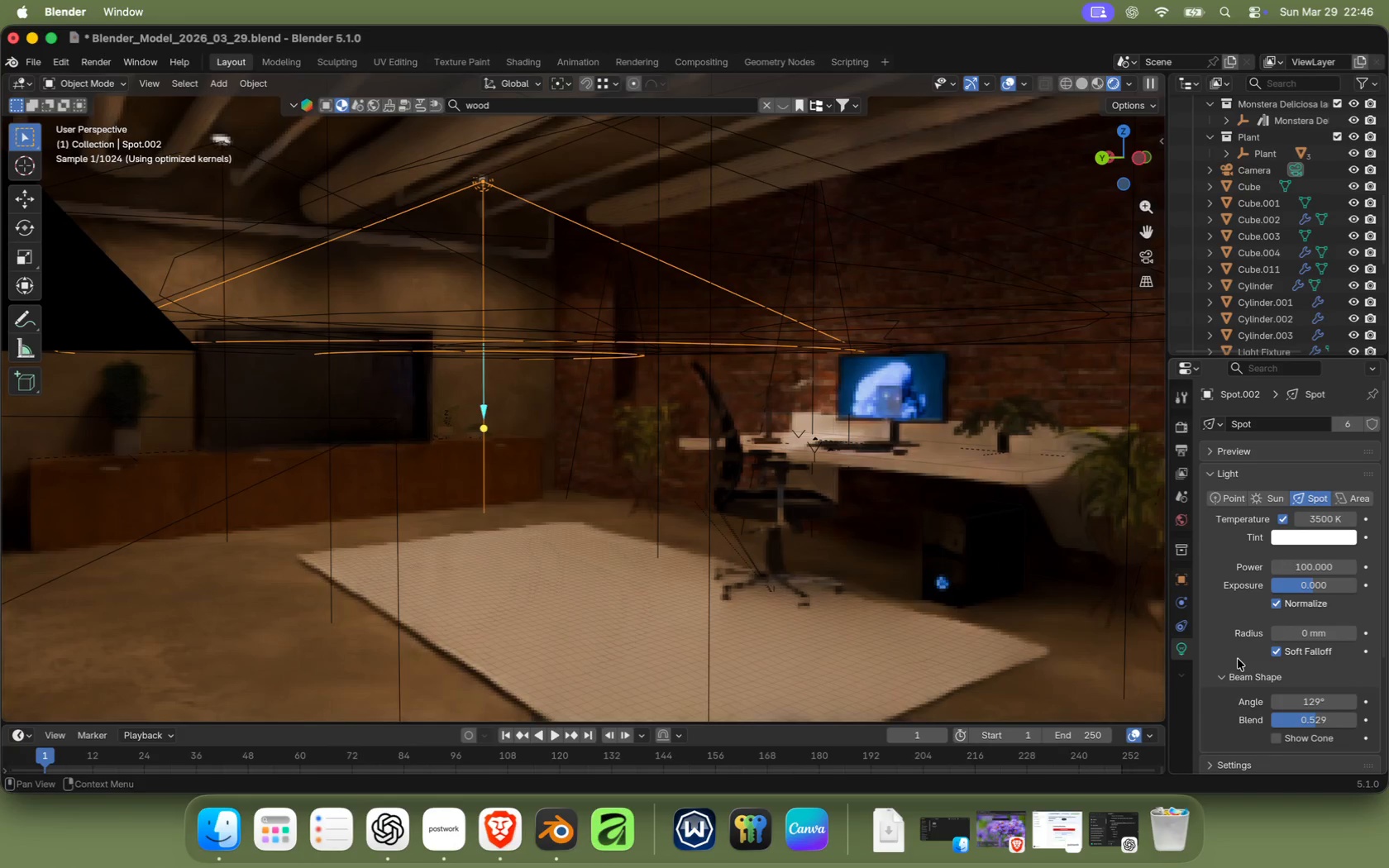 
scroll: coordinate [761, 527], scroll_direction: down, amount: 7.0
 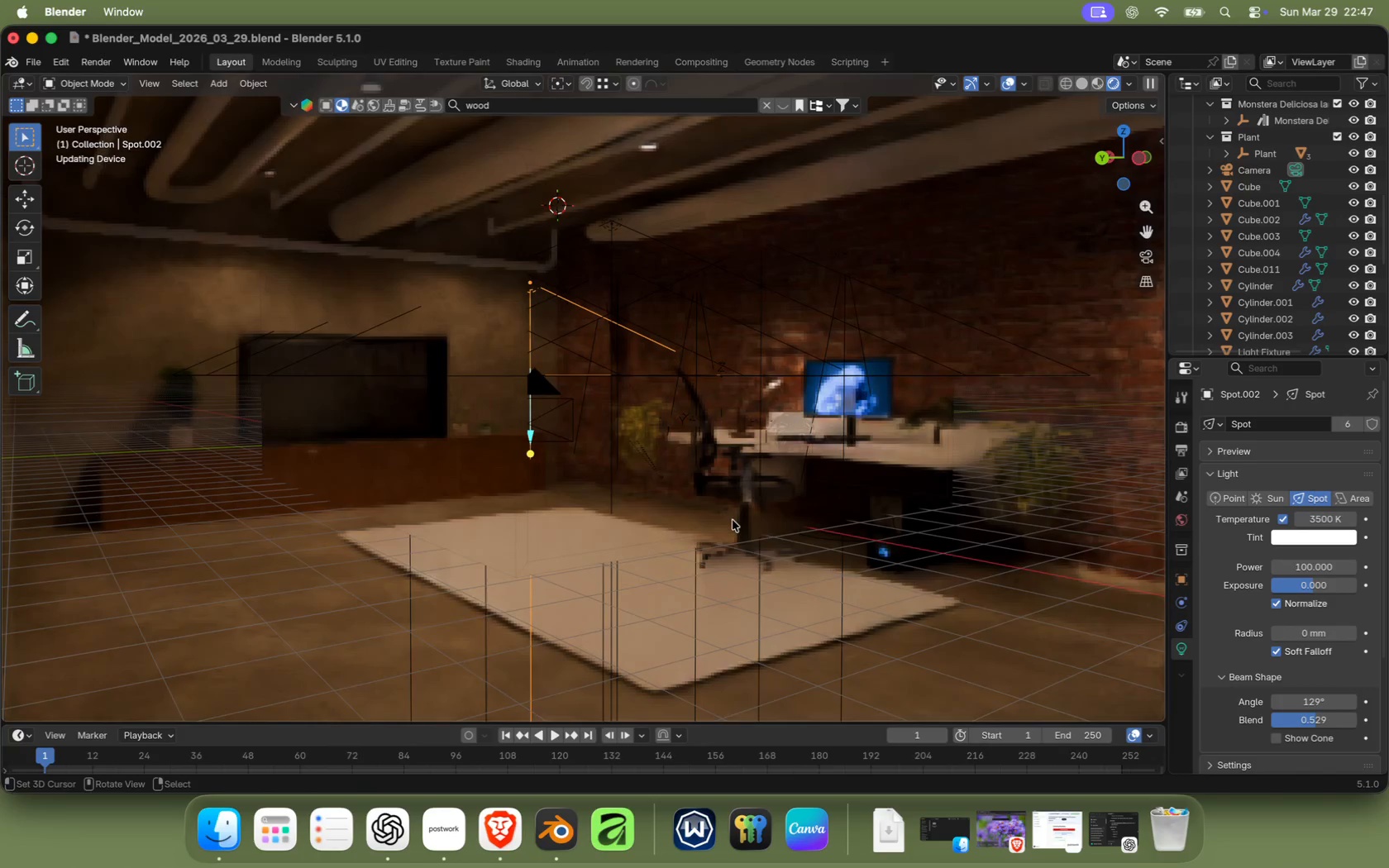 
scroll: coordinate [652, 379], scroll_direction: up, amount: 3.0
 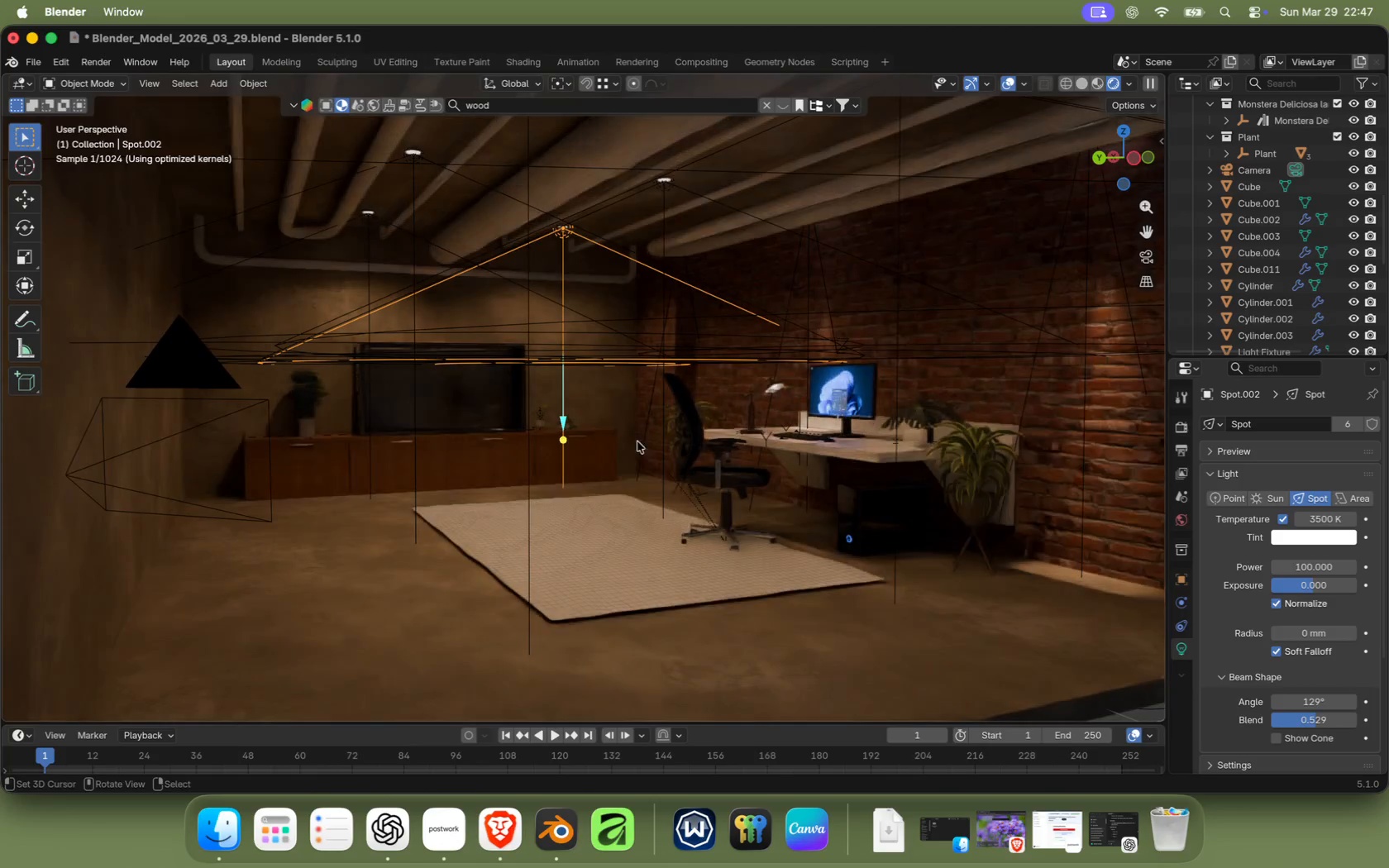 
wait(7.94)
 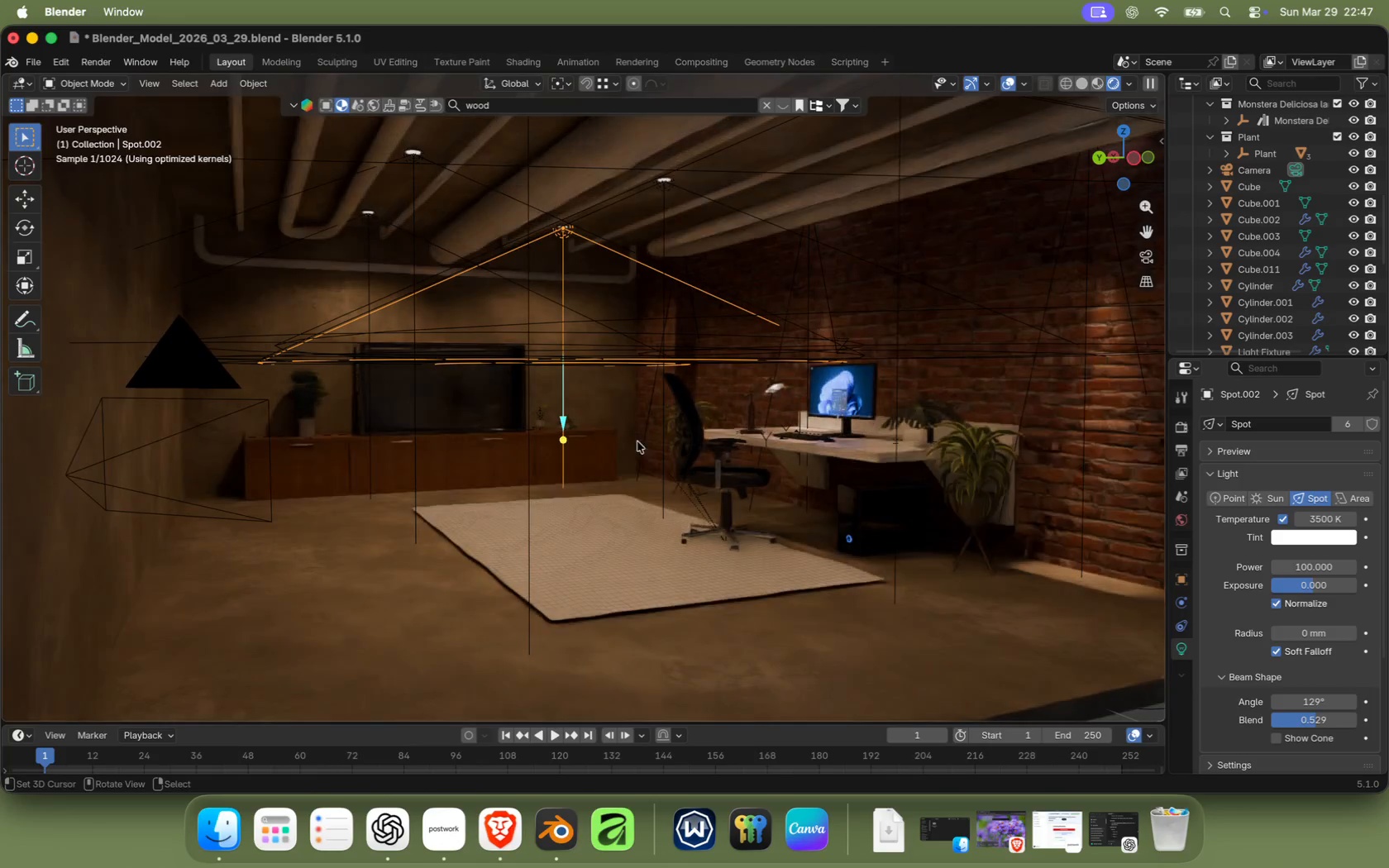 
right_click([601, 594])
 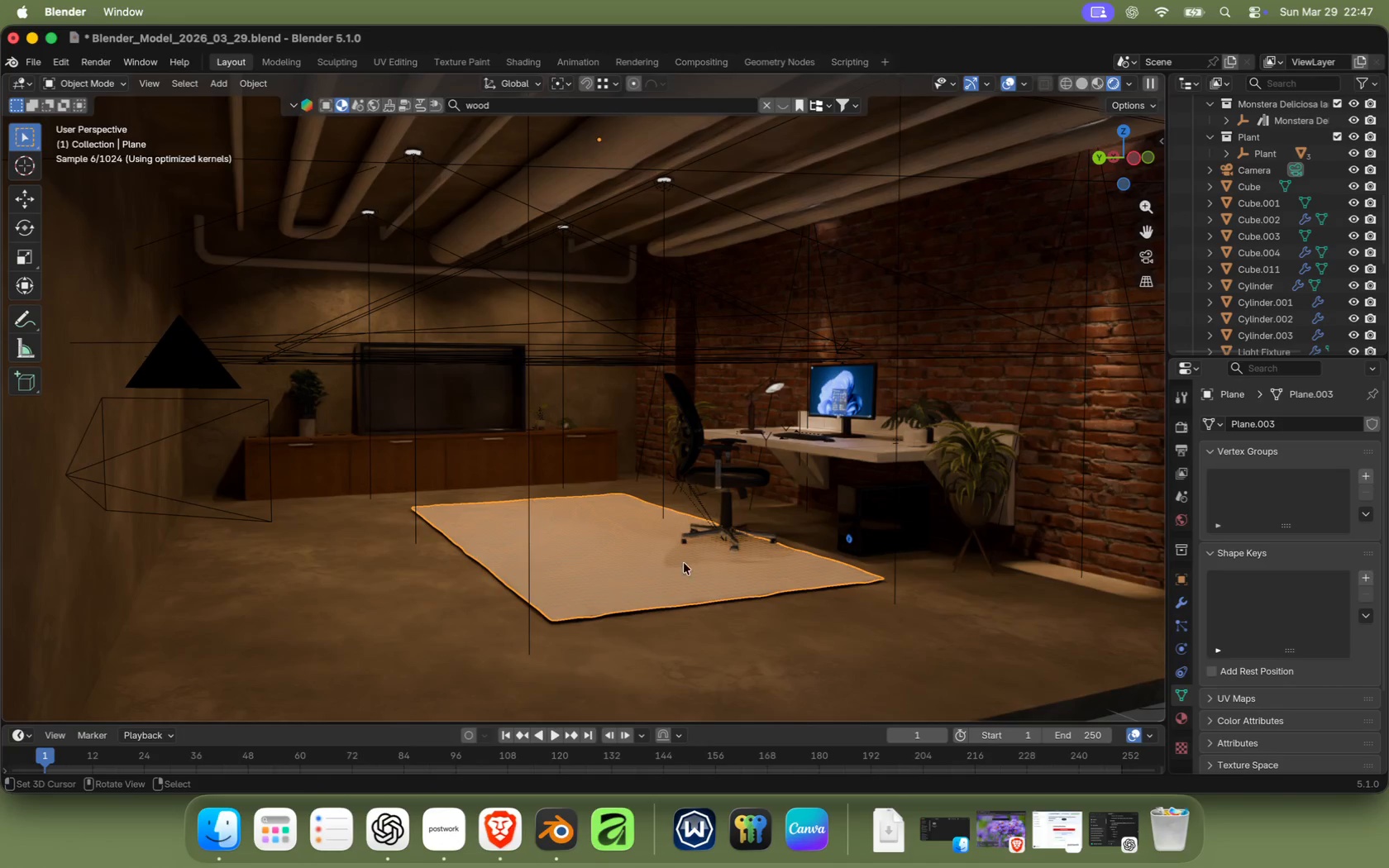 
left_click([498, 110])
 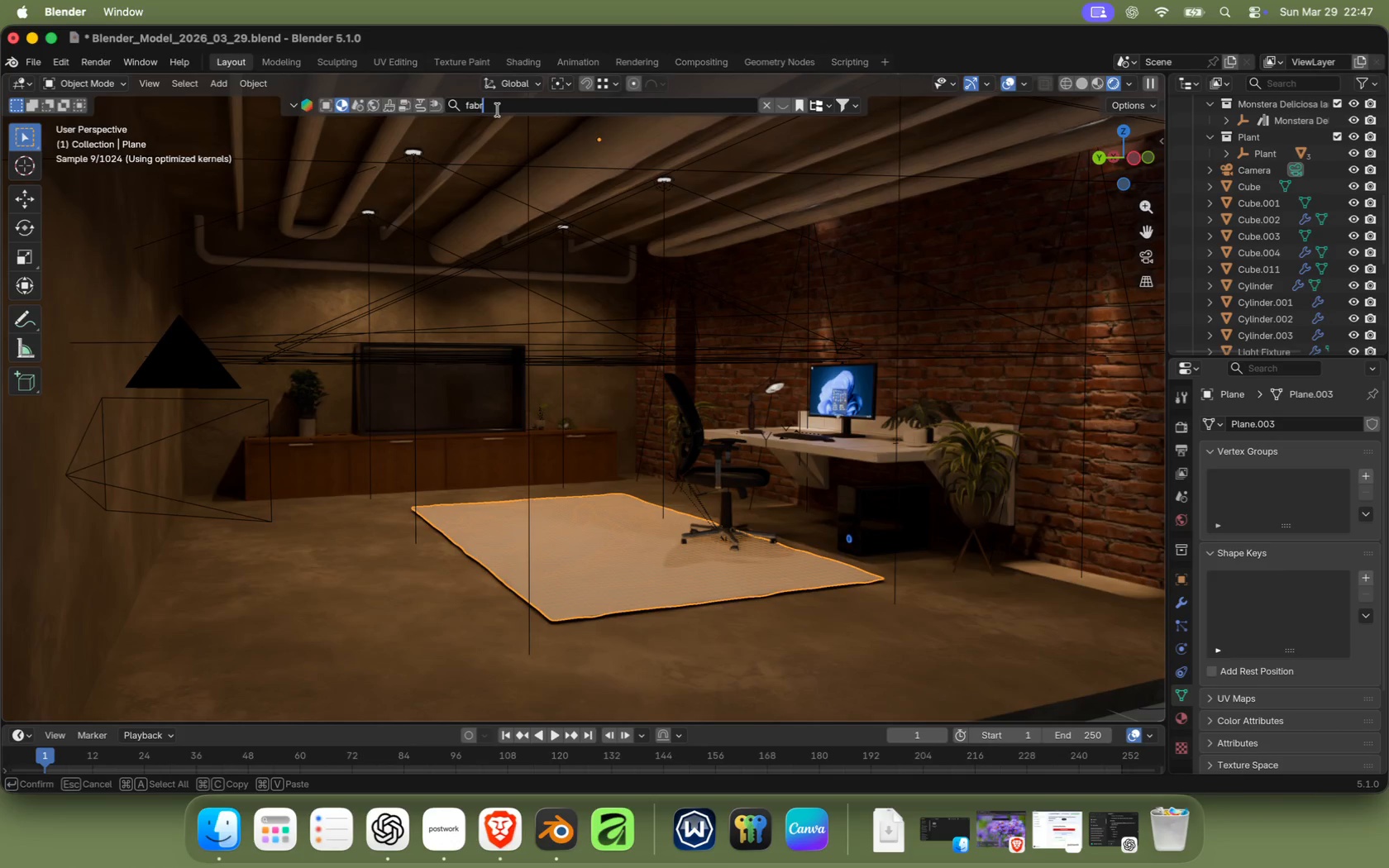 
type(fabric)
 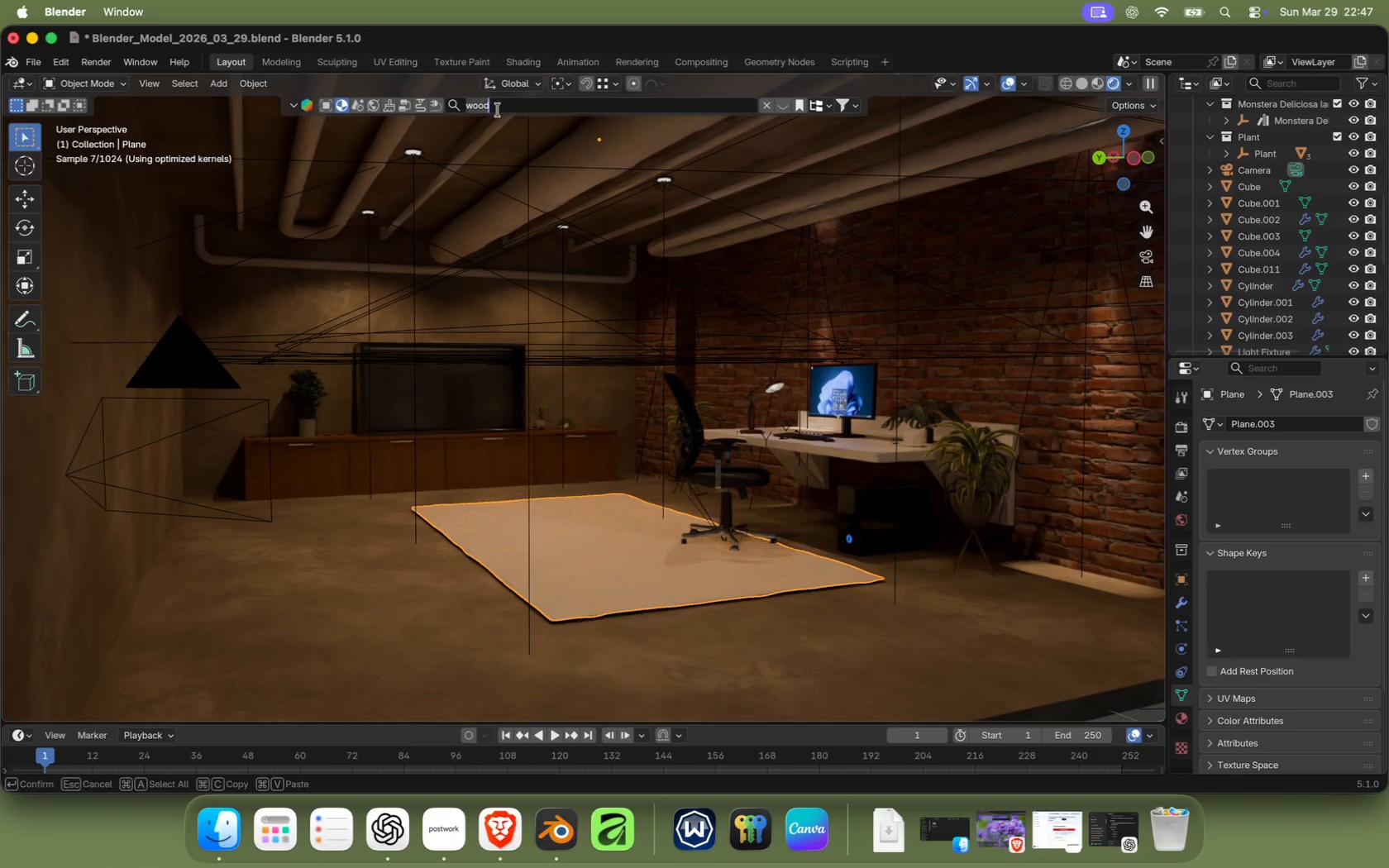 
key(Enter)
 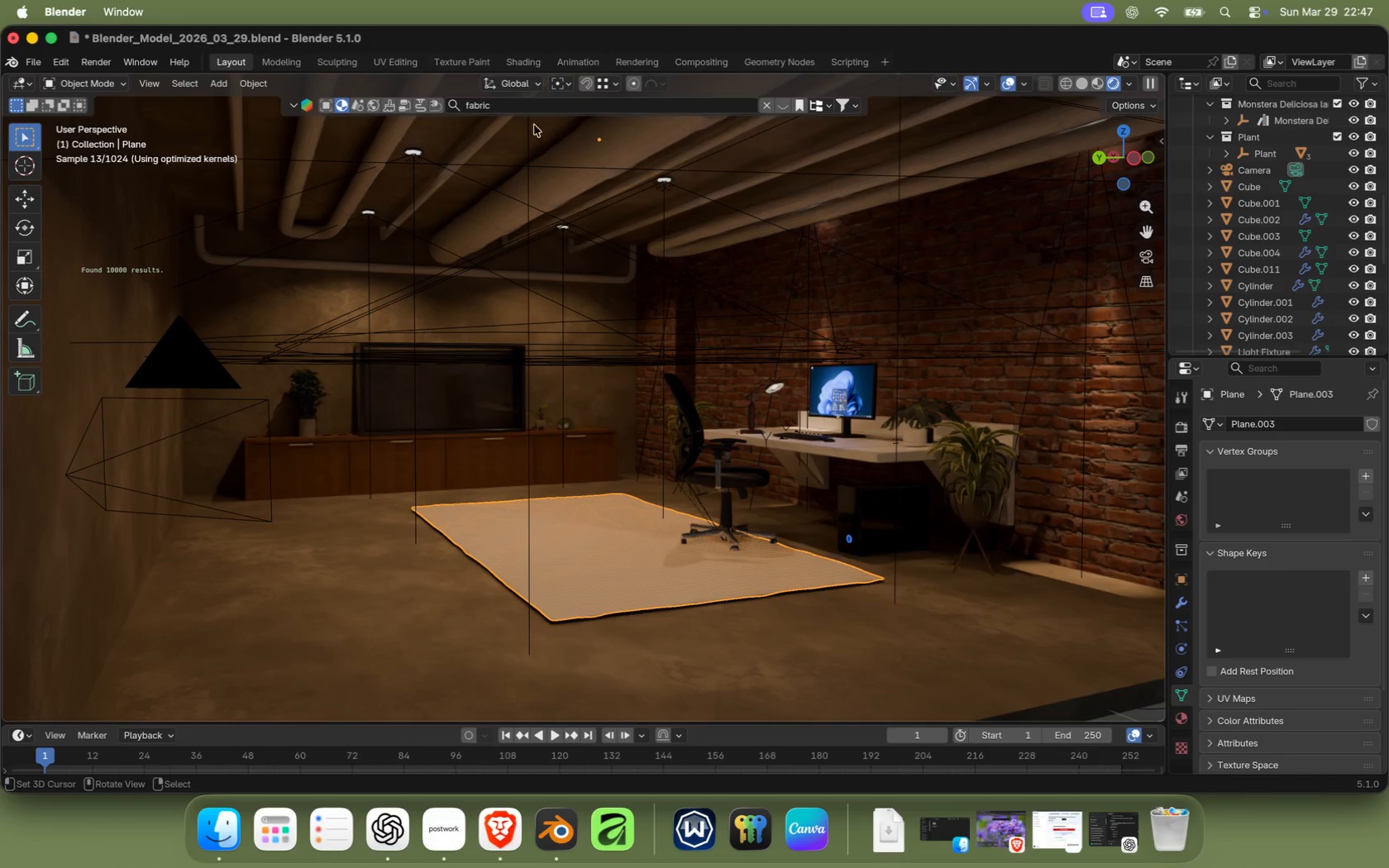 
wait(8.89)
 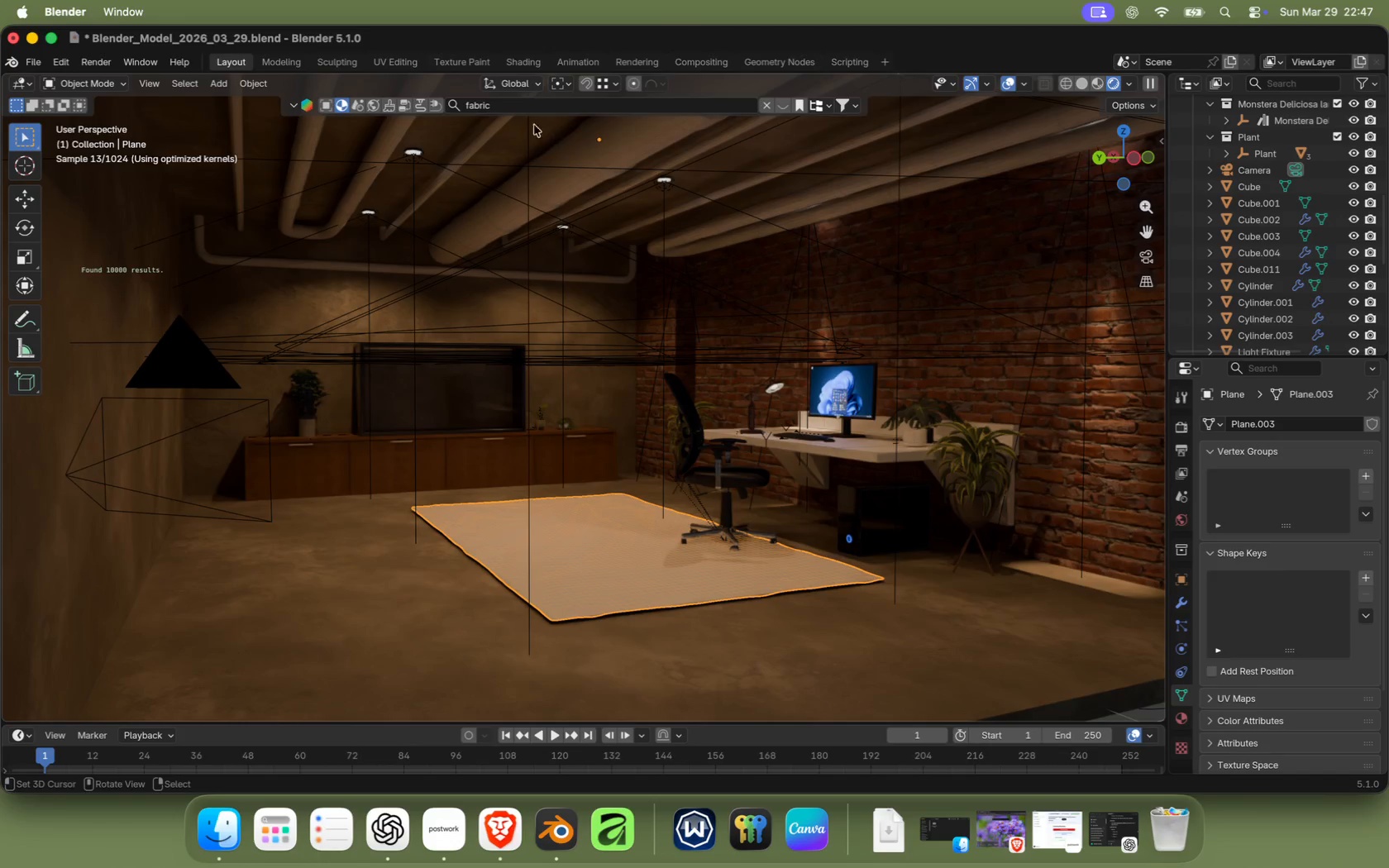 
left_click([452, 222])
 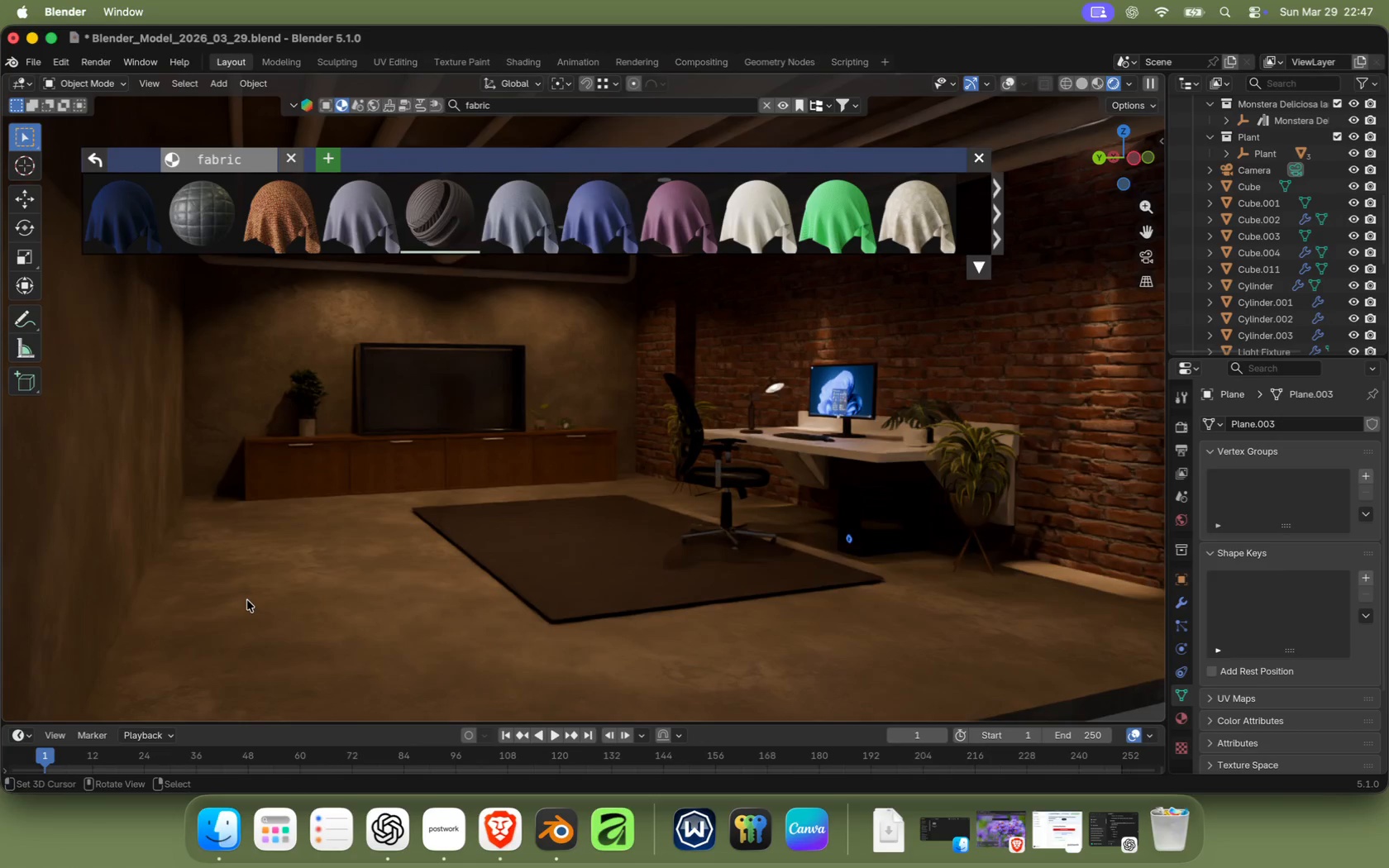 
wait(21.5)
 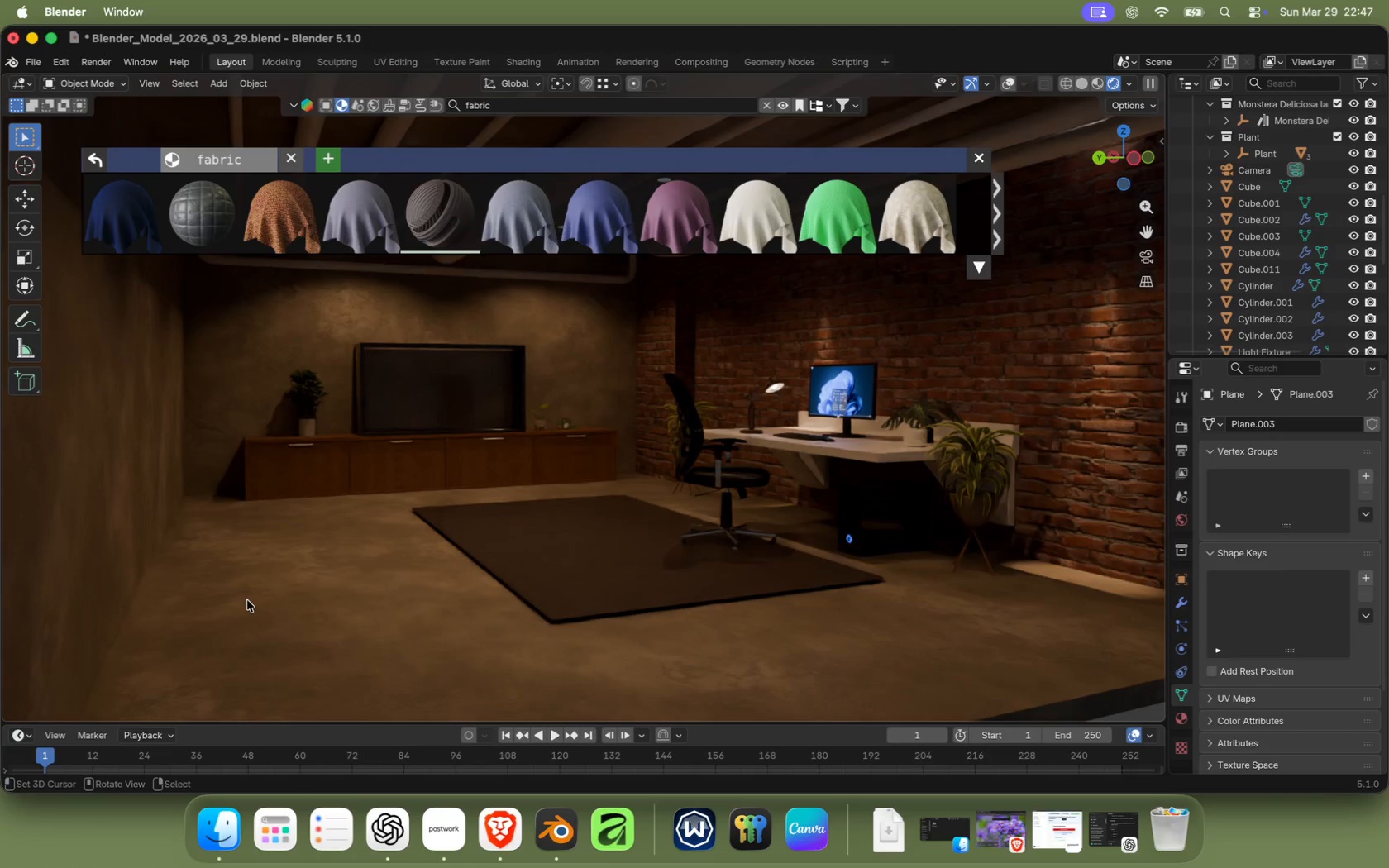 
left_click([1097, 83])
 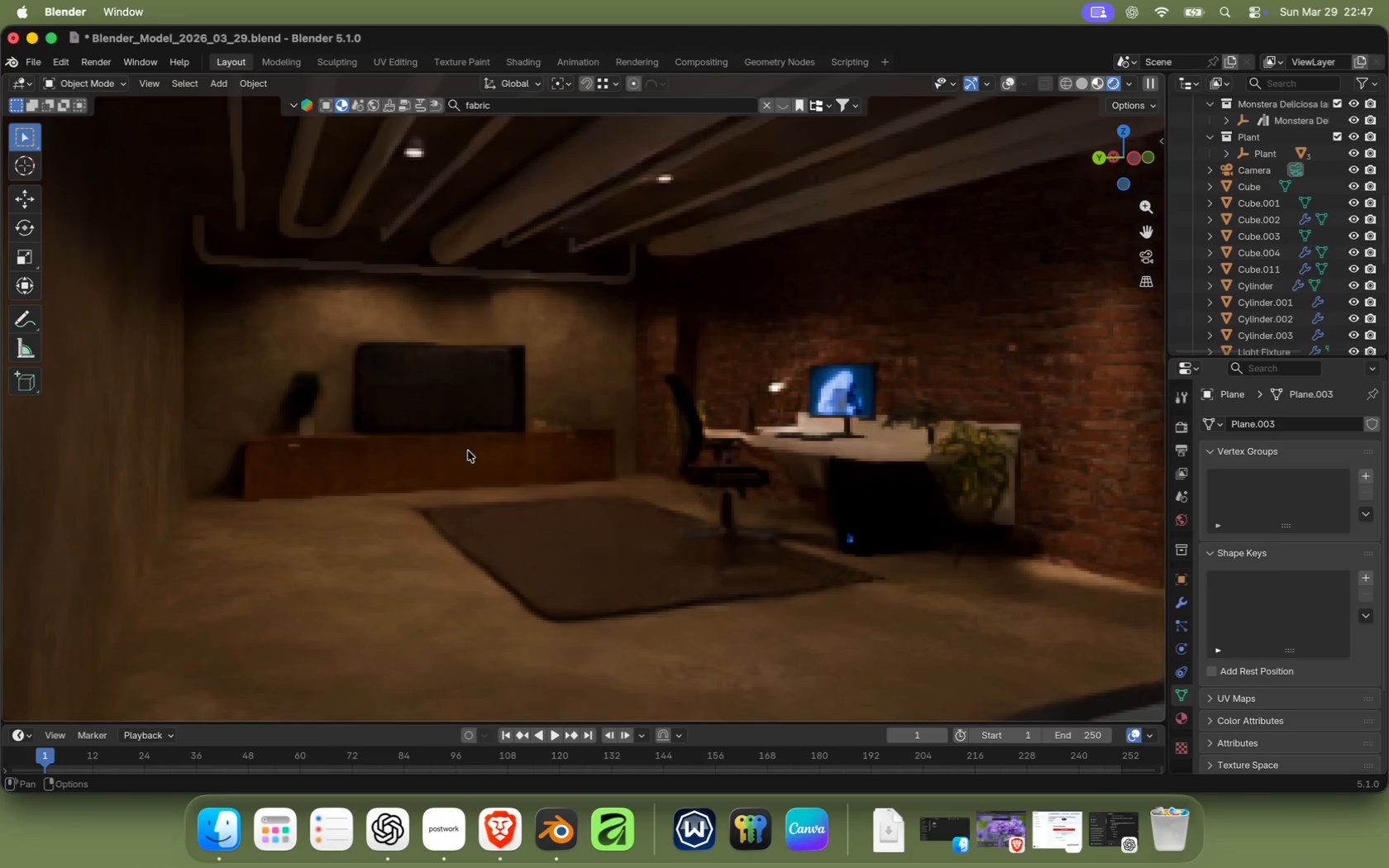 
scroll: coordinate [439, 417], scroll_direction: up, amount: 10.0
 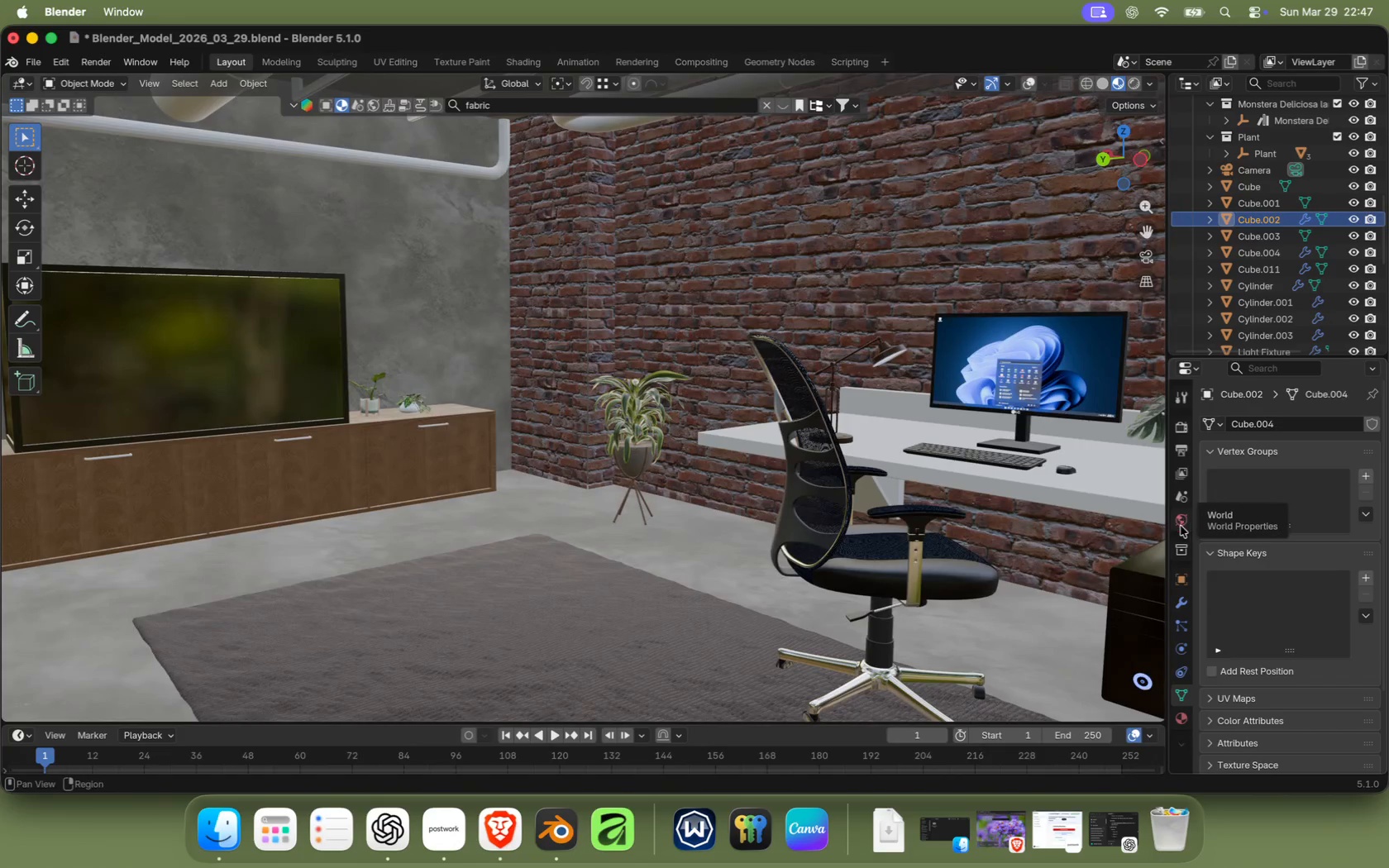 
left_click([1184, 582])
 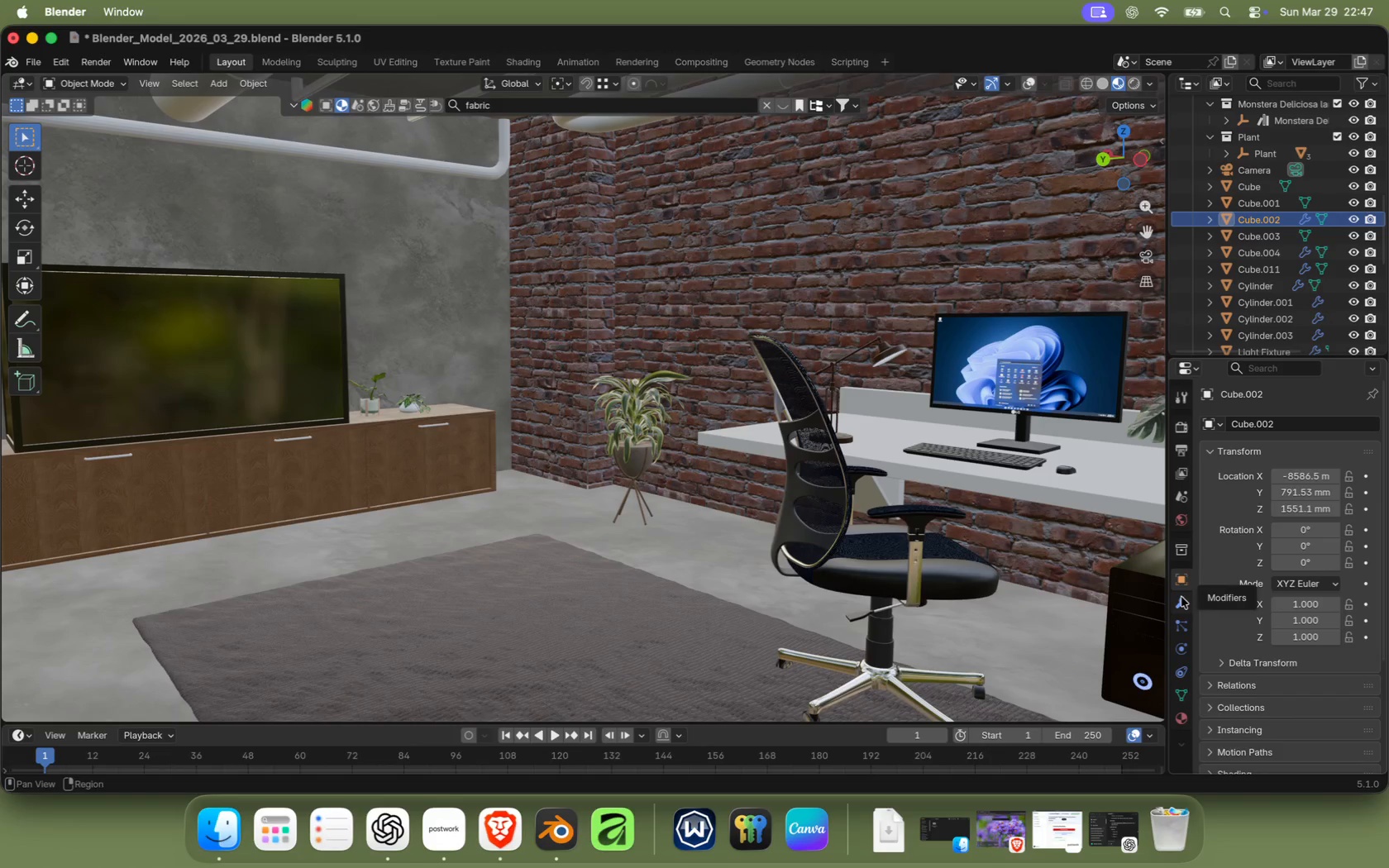 
left_click([1250, 419])
 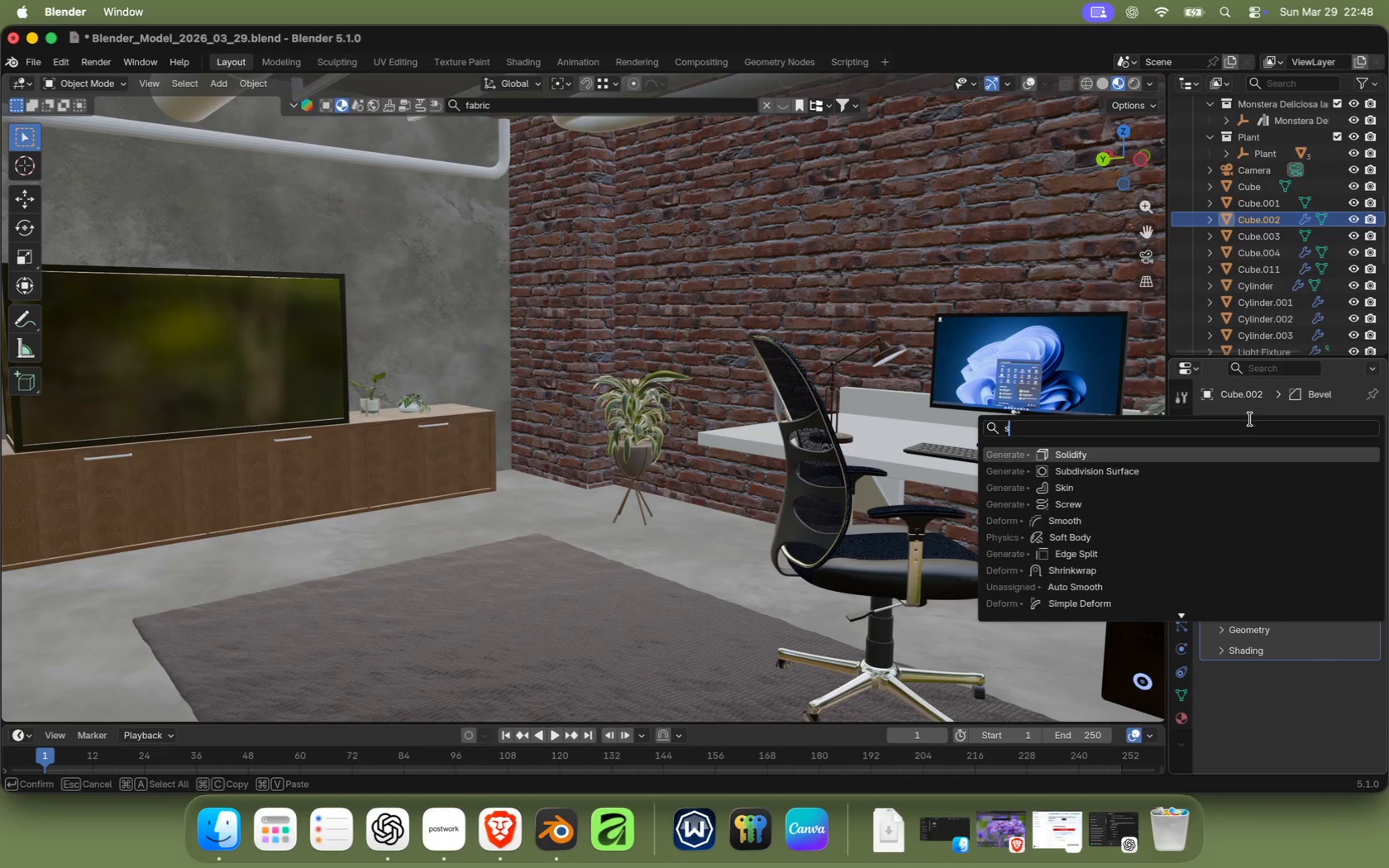 
type(sol)
 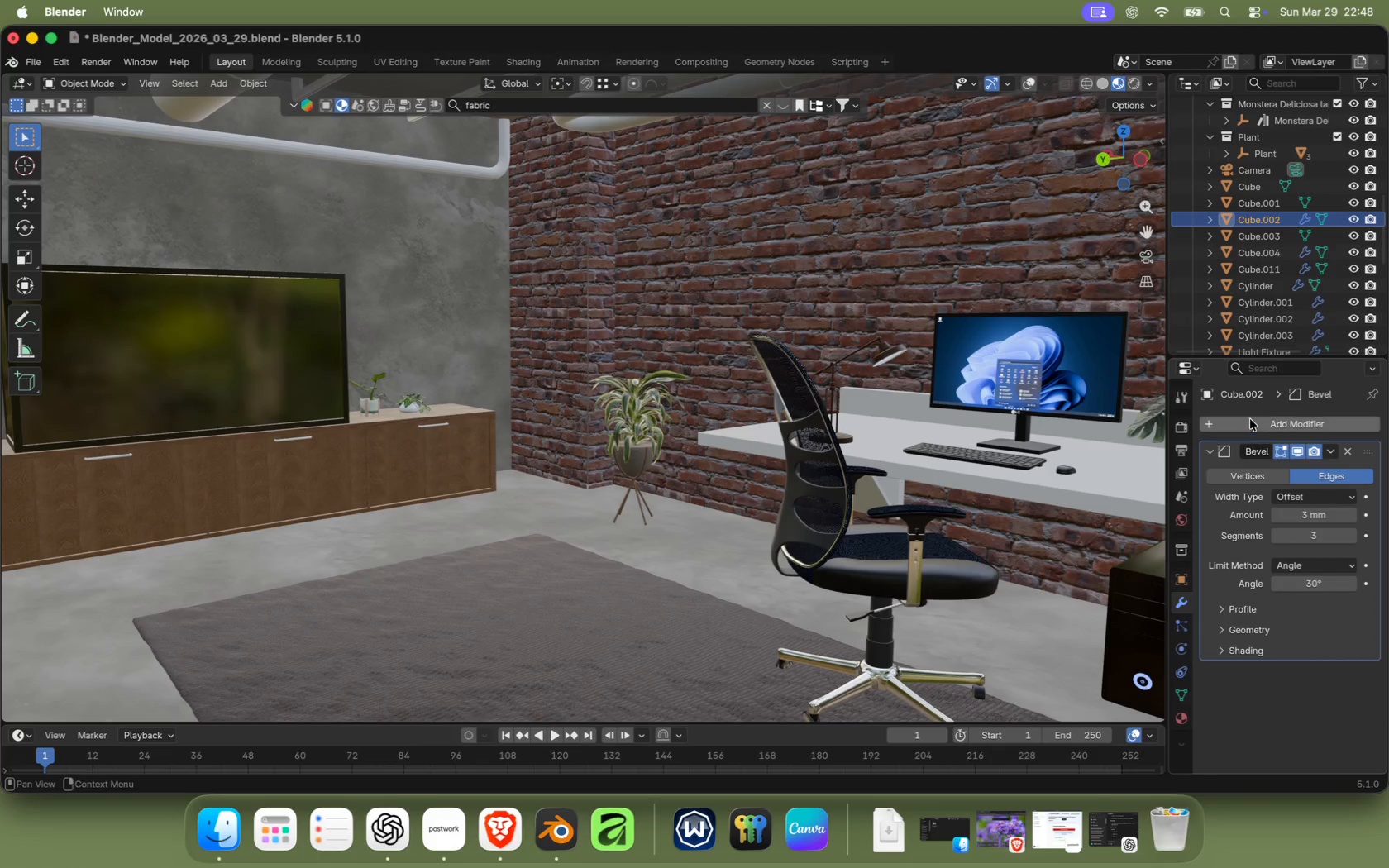 
key(Enter)
 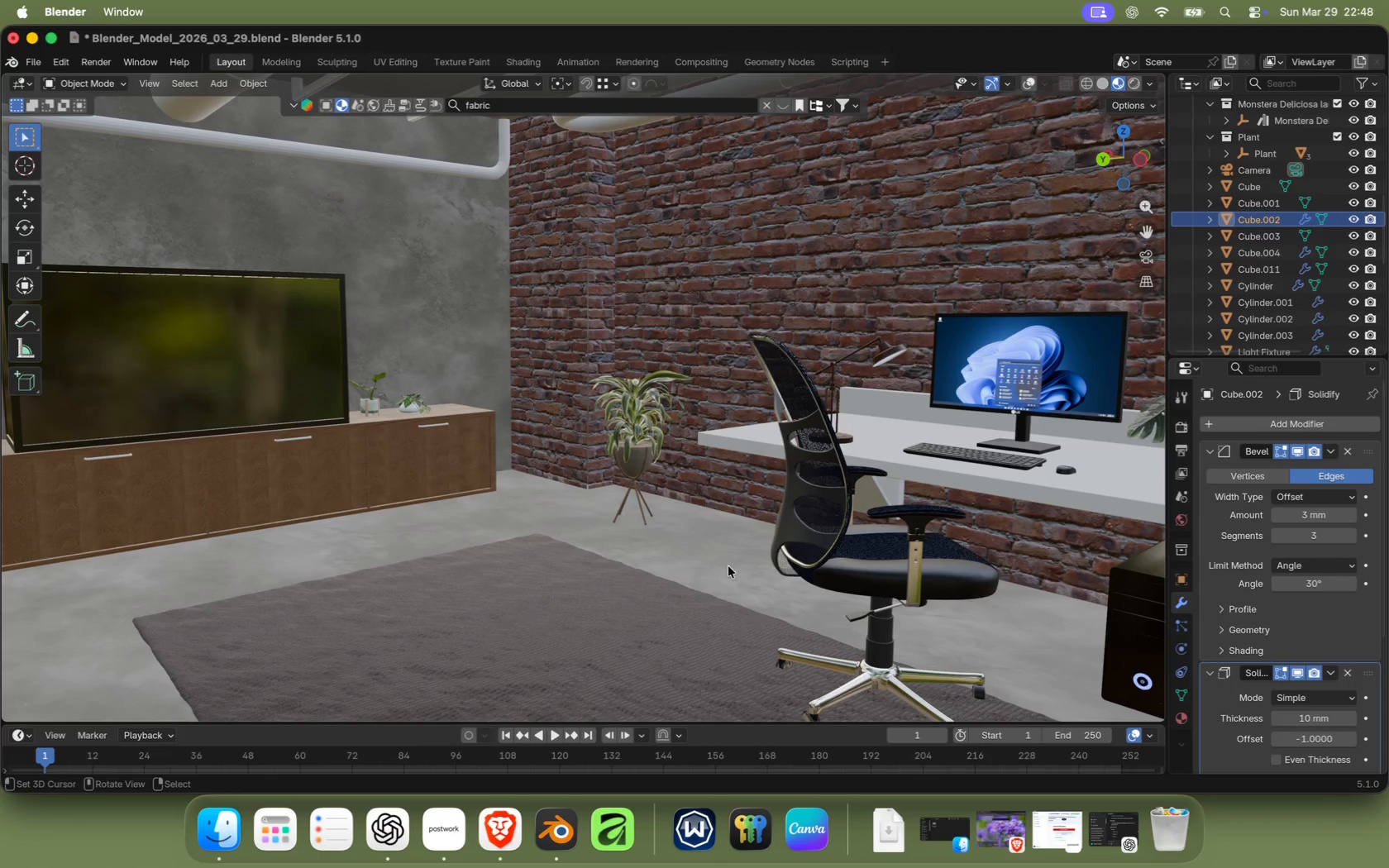 
key(Slash)
 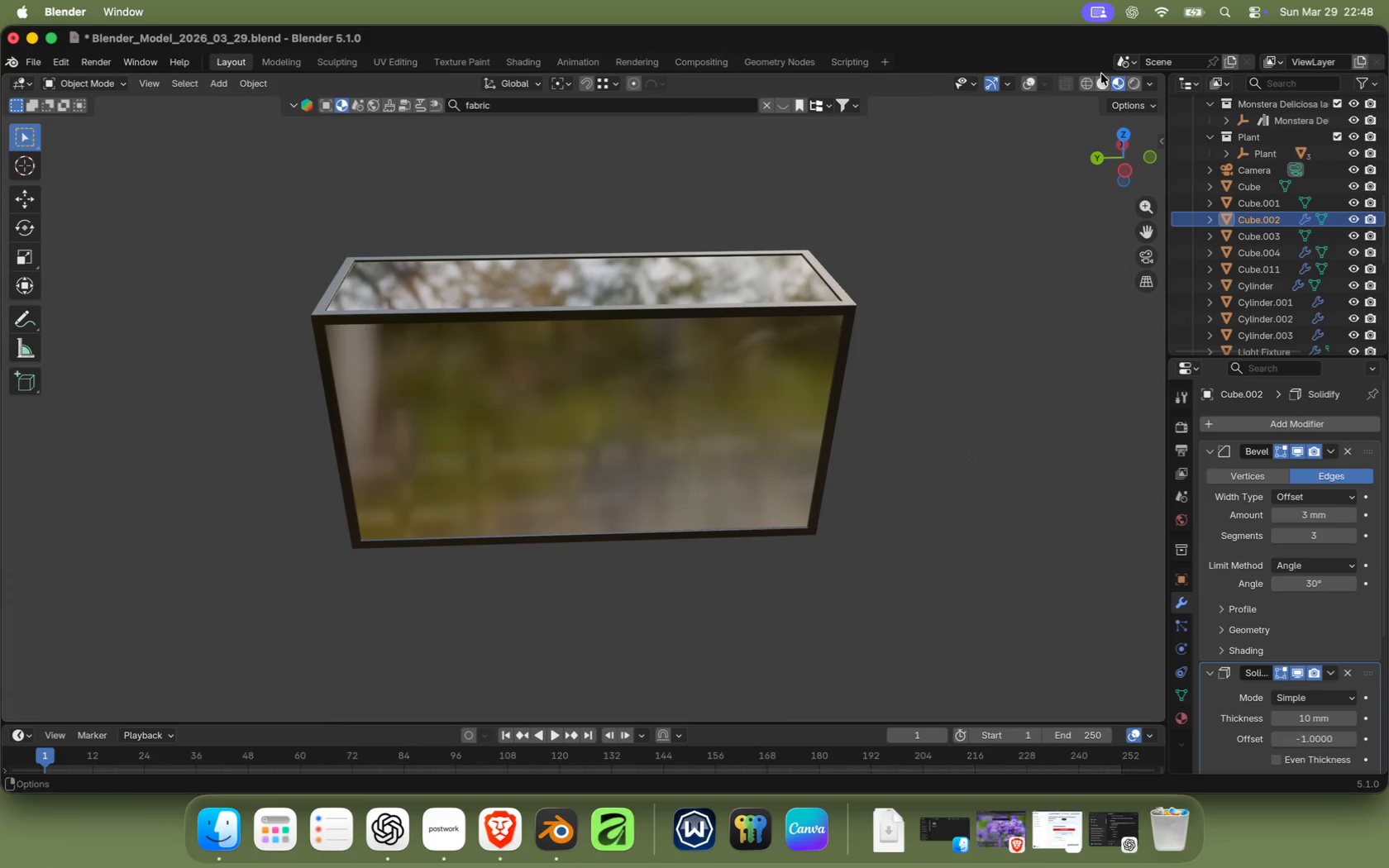 
scroll: coordinate [698, 589], scroll_direction: down, amount: 1.0
 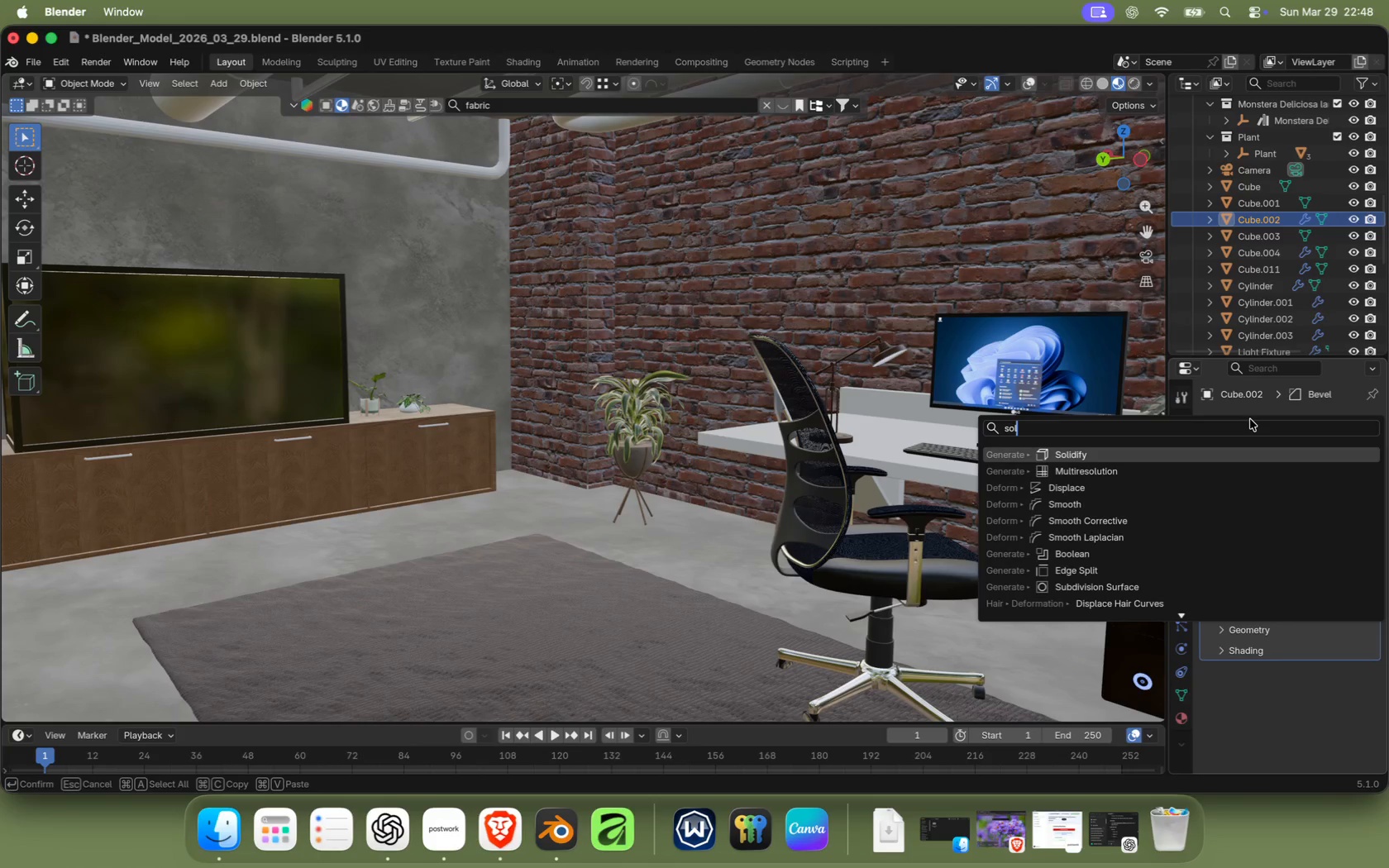 
left_click([1103, 85])
 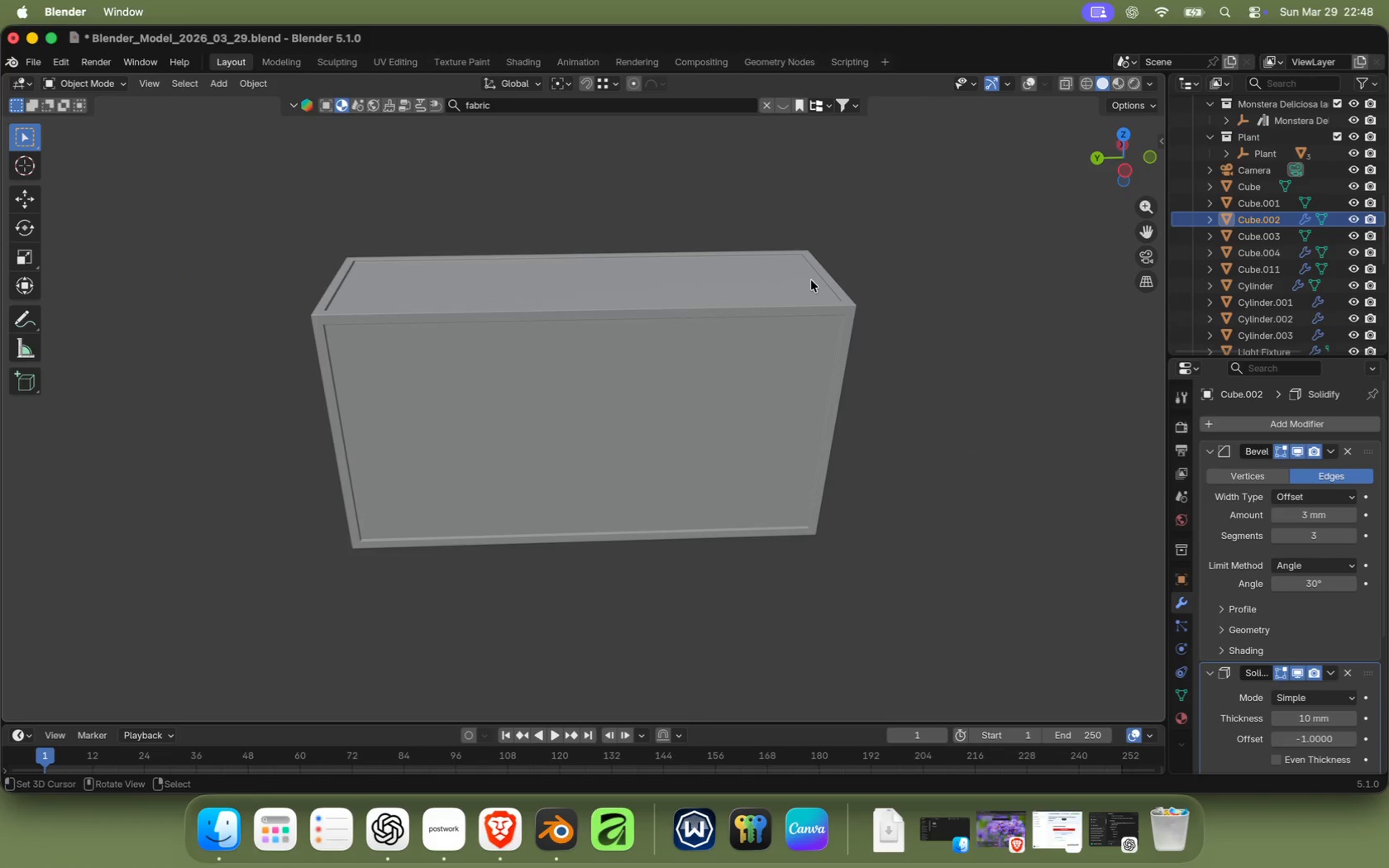 
scroll: coordinate [829, 336], scroll_direction: up, amount: 7.0
 